 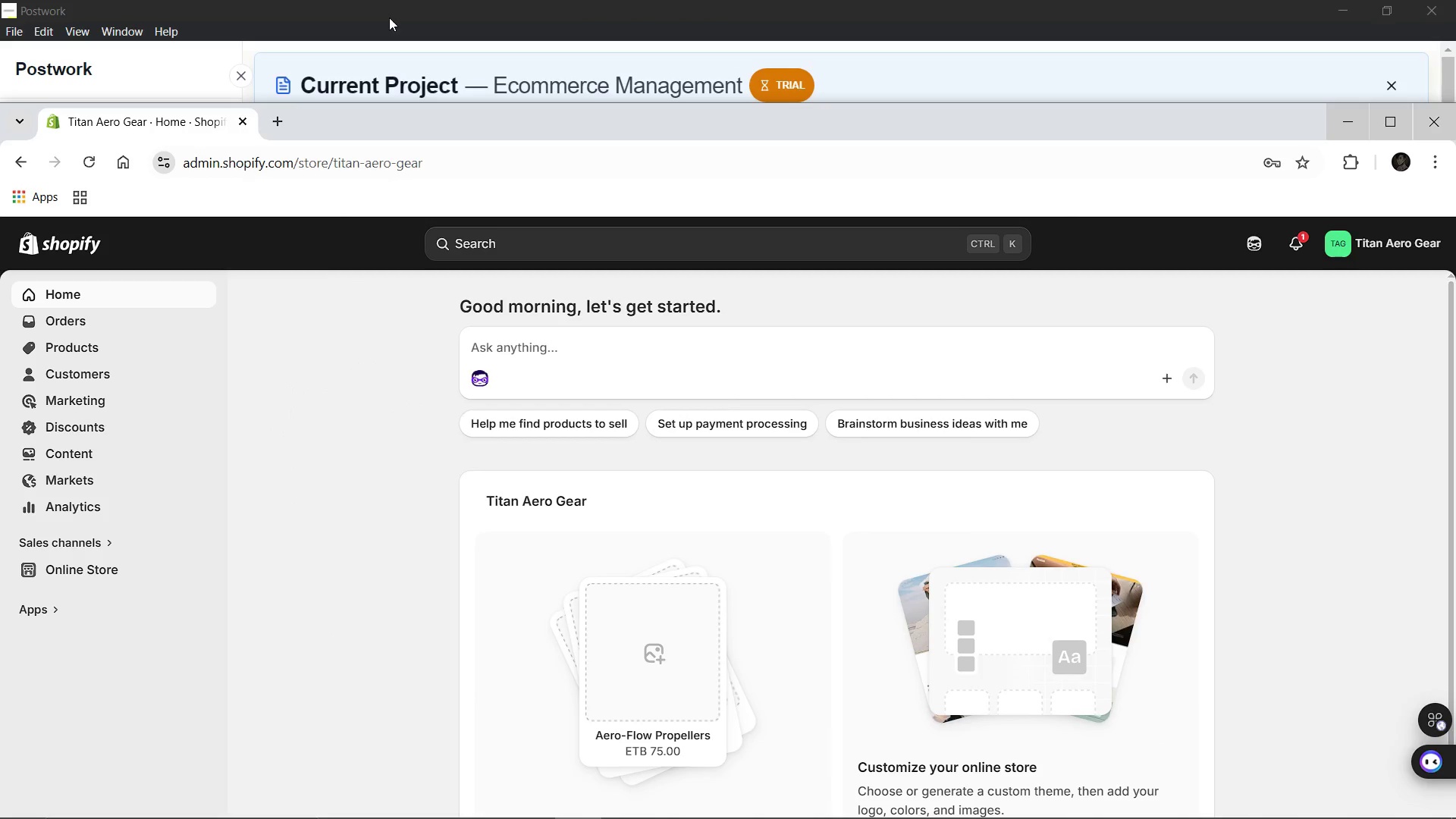 
double_click([412, 123])
 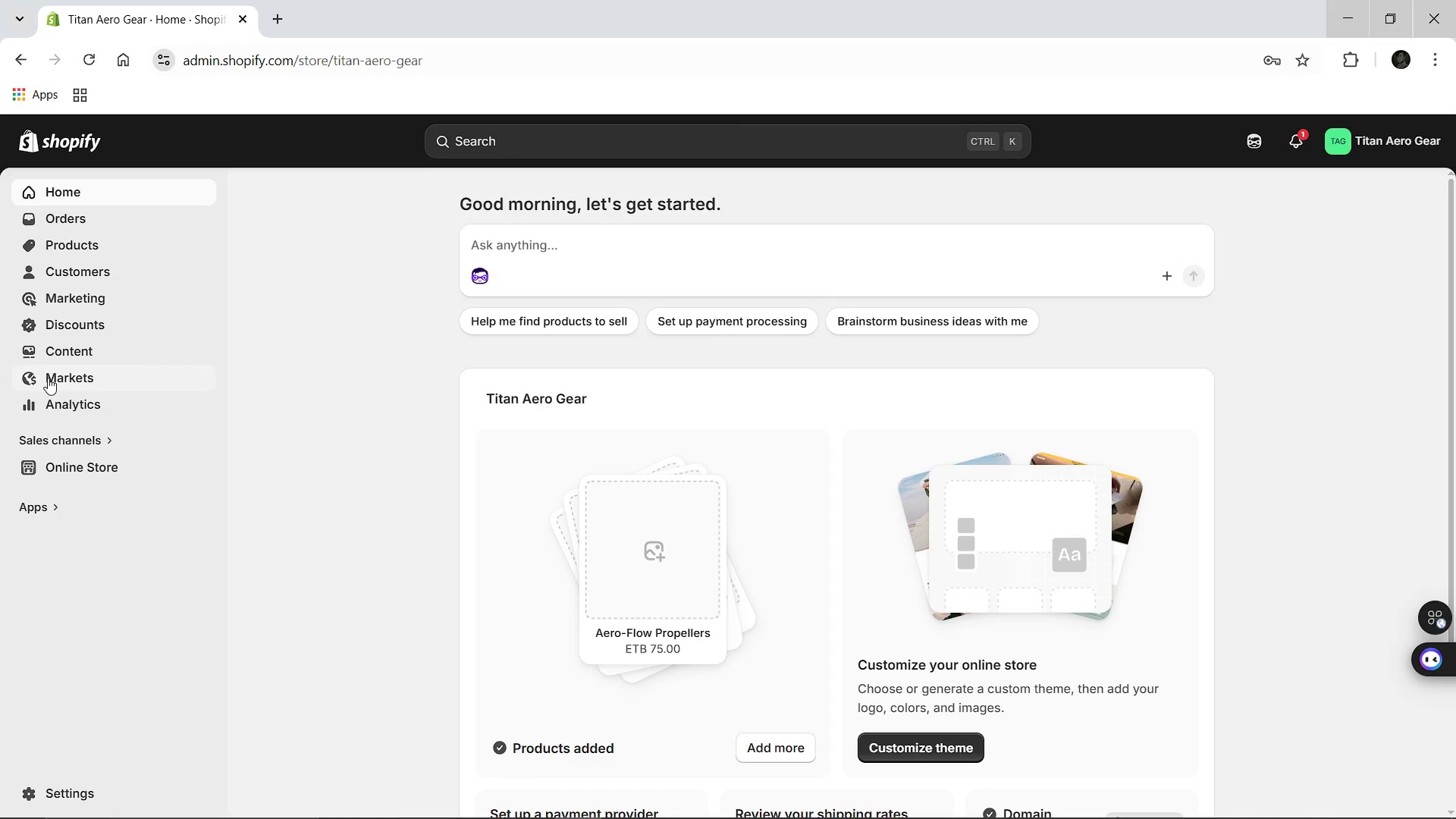 
left_click([49, 374])
 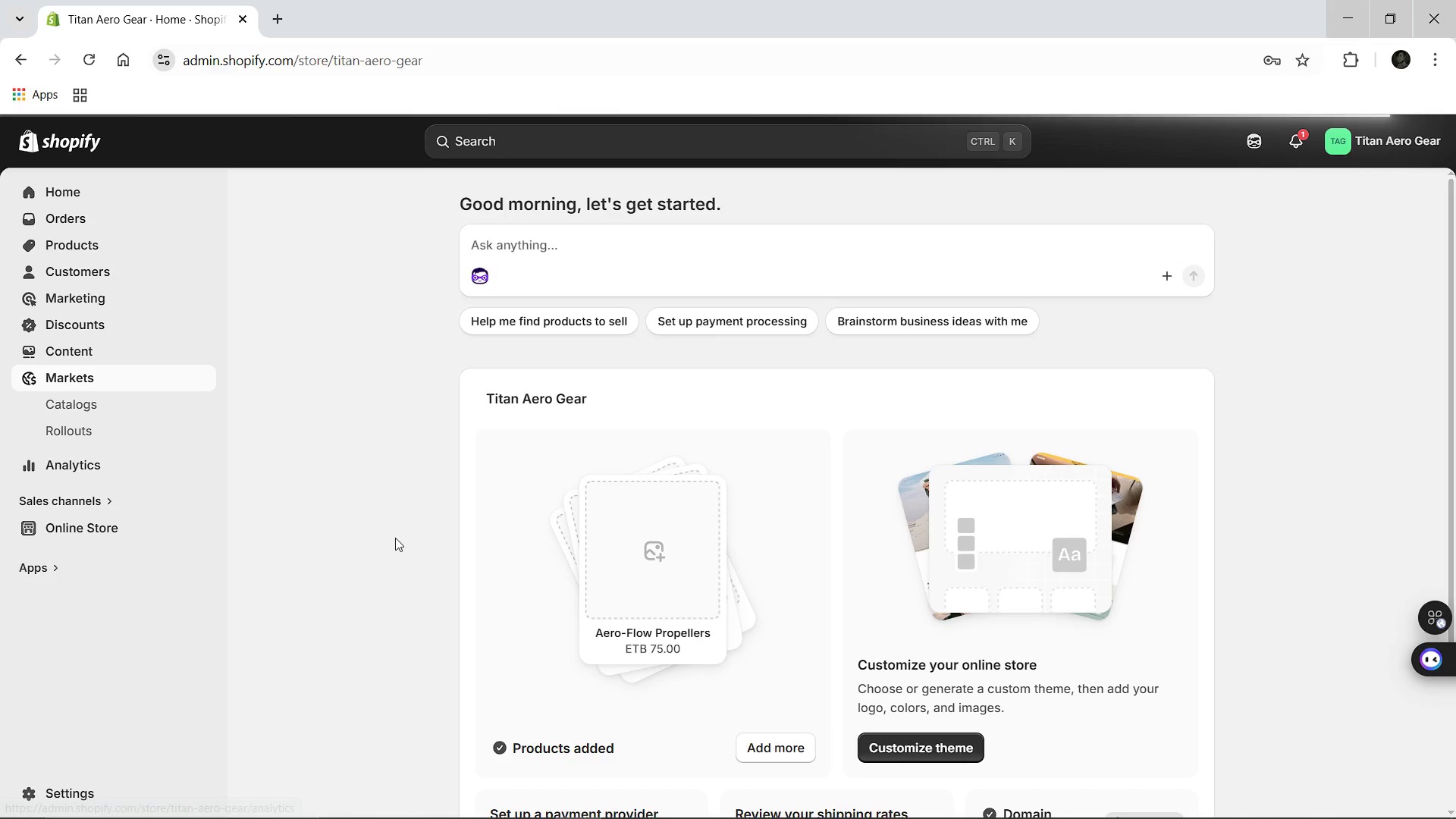 
wait(15.52)
 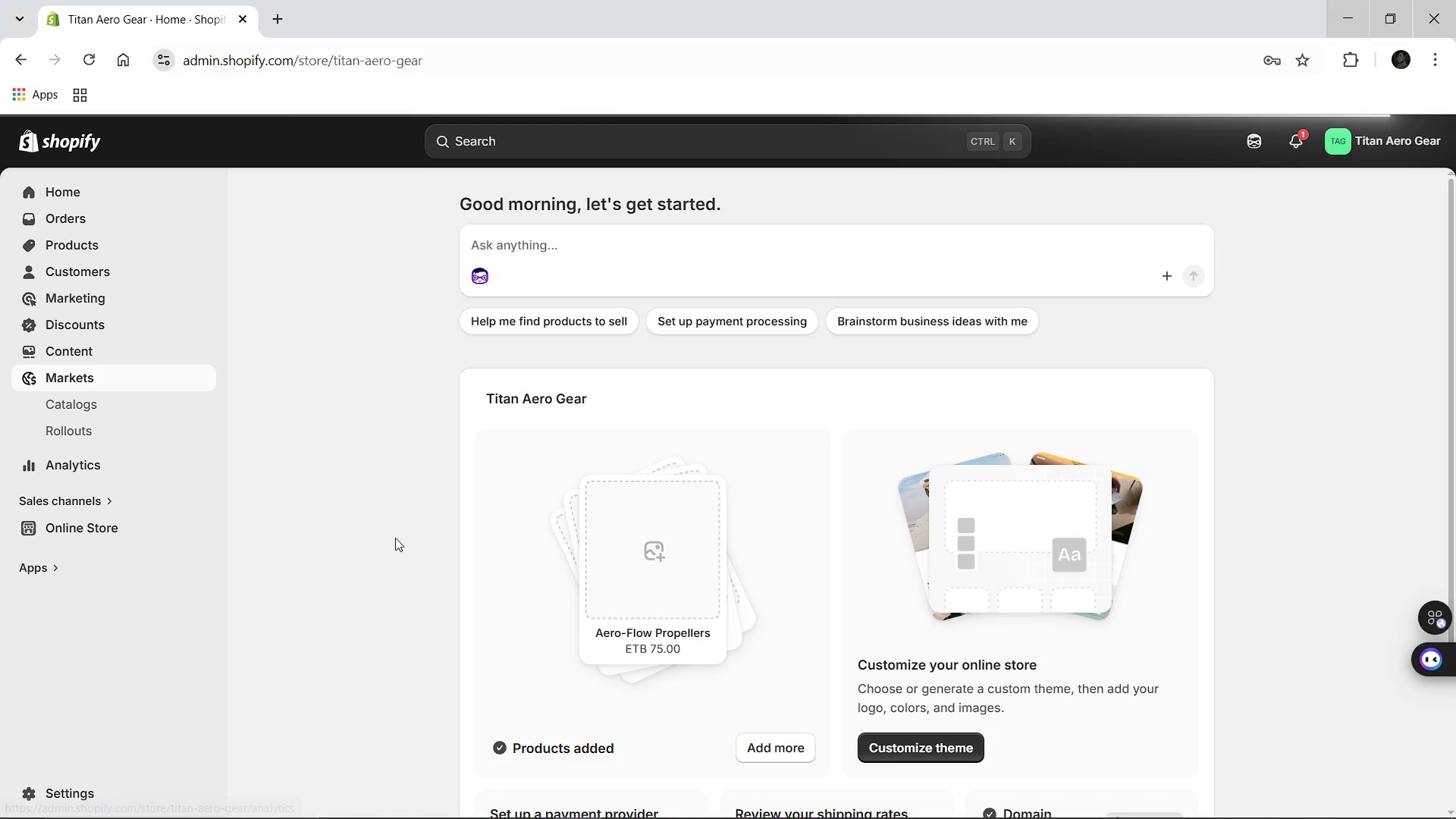 
left_click([733, 363])
 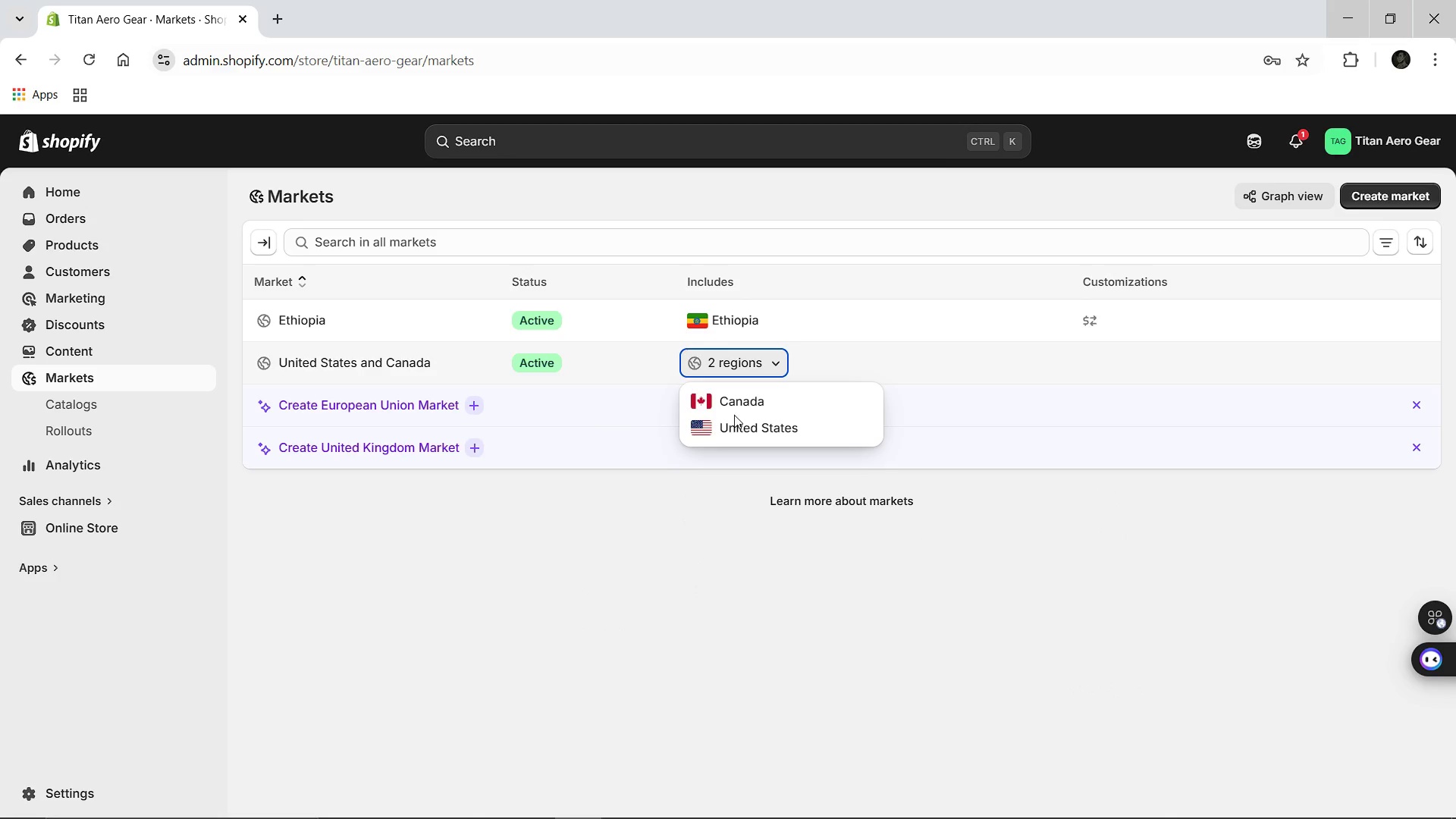 
left_click_drag(start_coordinate=[724, 430], to_coordinate=[654, 396])
 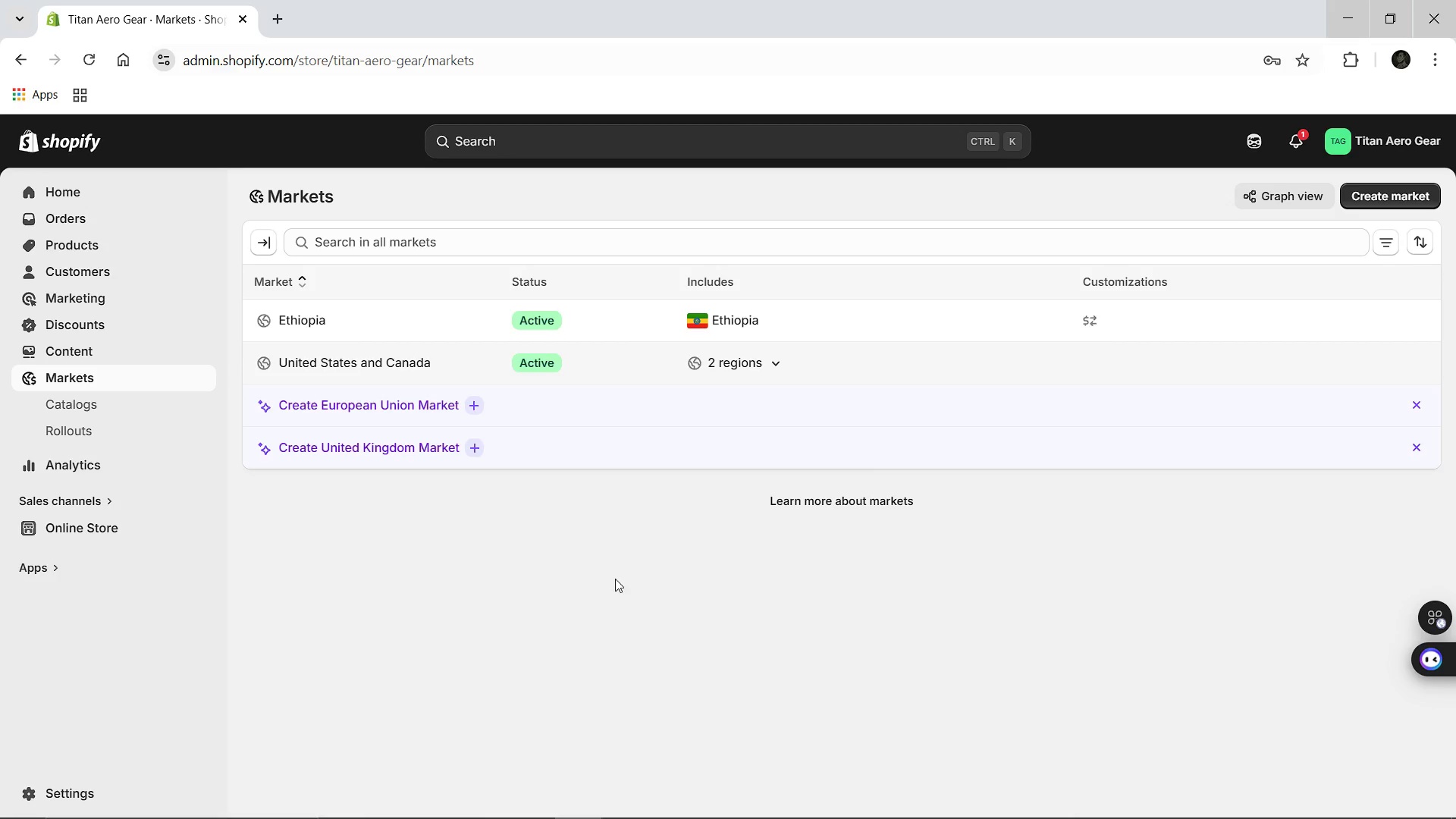 
left_click([584, 606])
 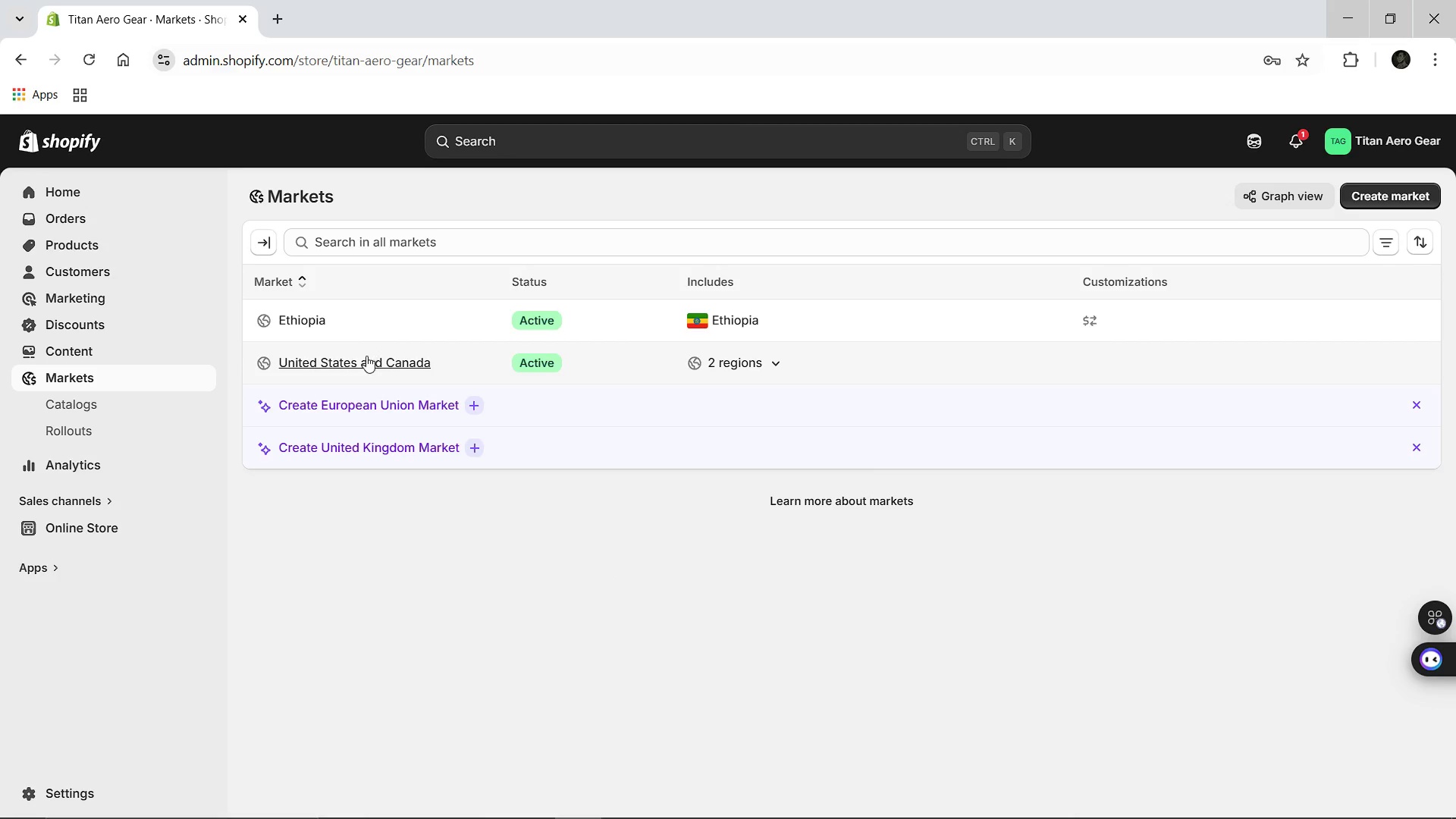 
left_click([365, 358])
 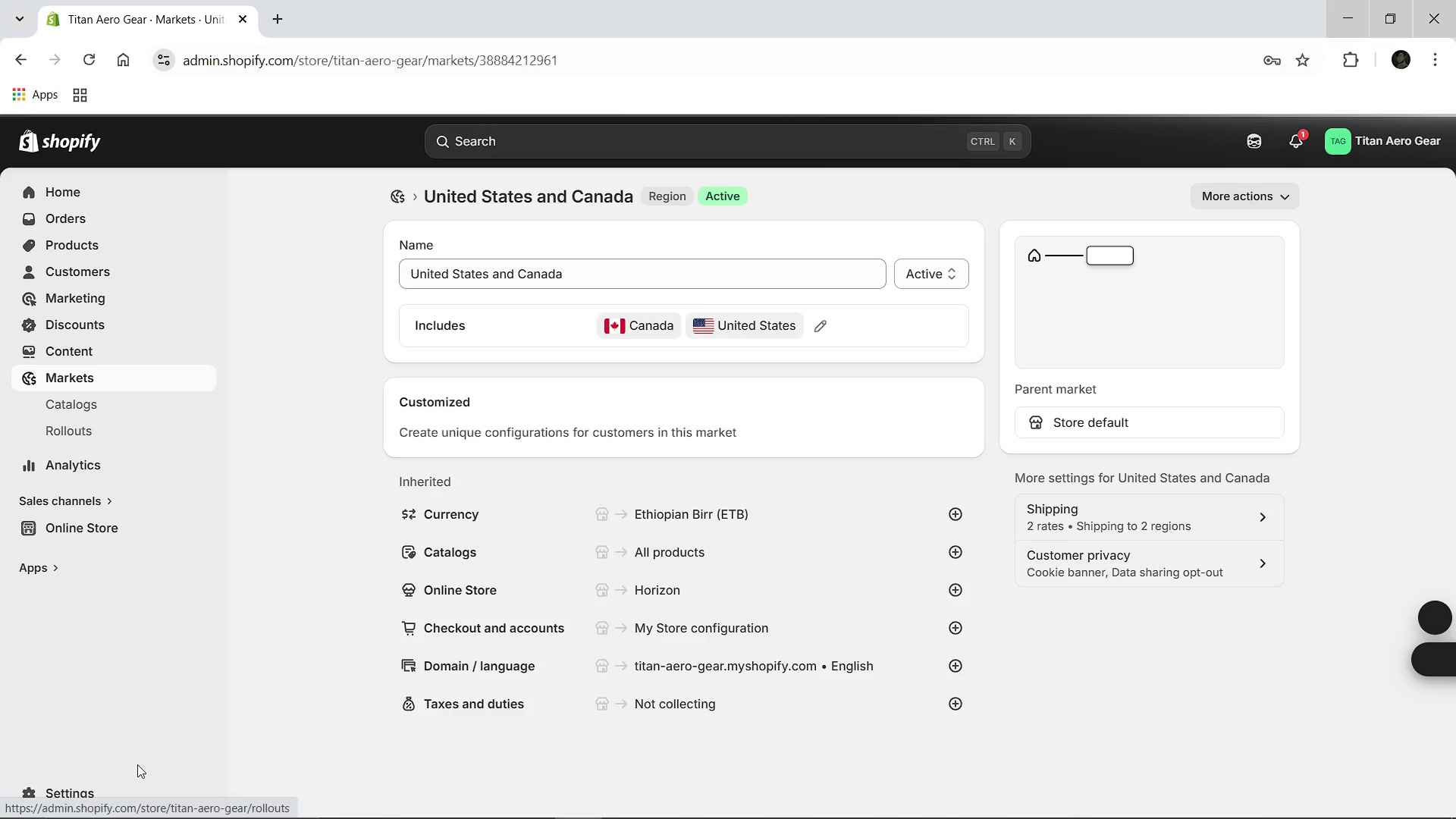 
left_click([65, 791])
 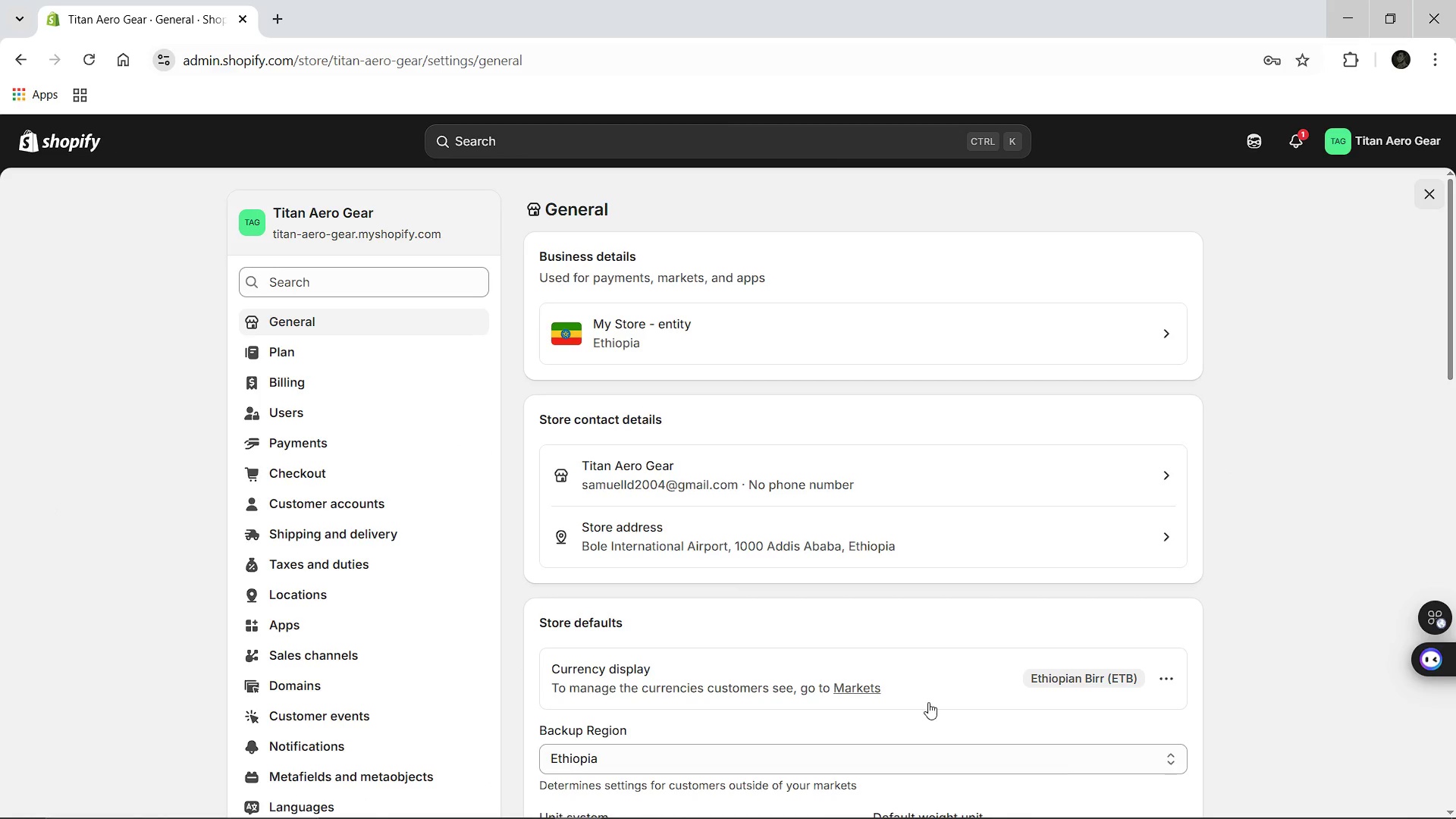 
wait(5.19)
 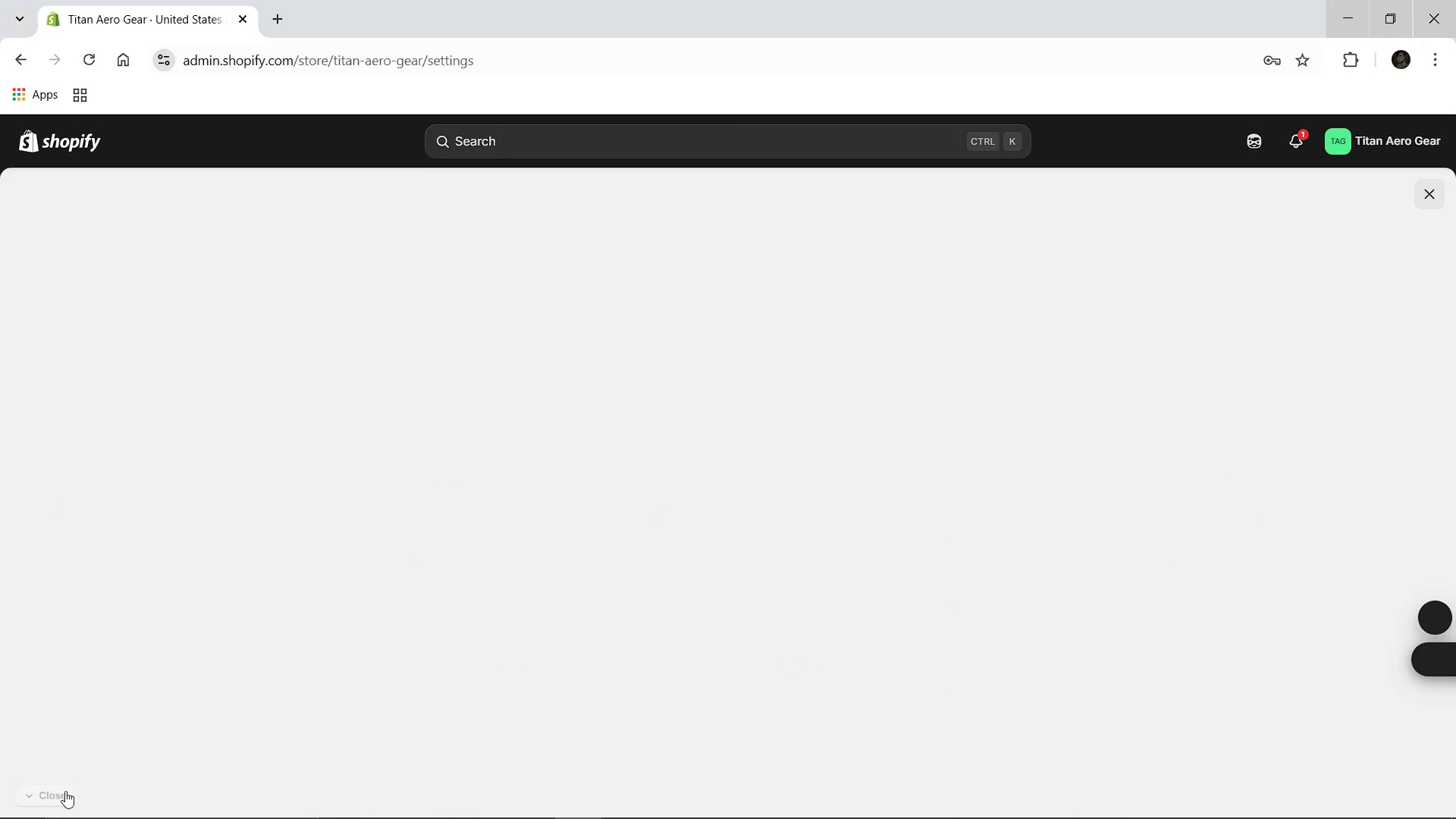 
left_click([1163, 685])
 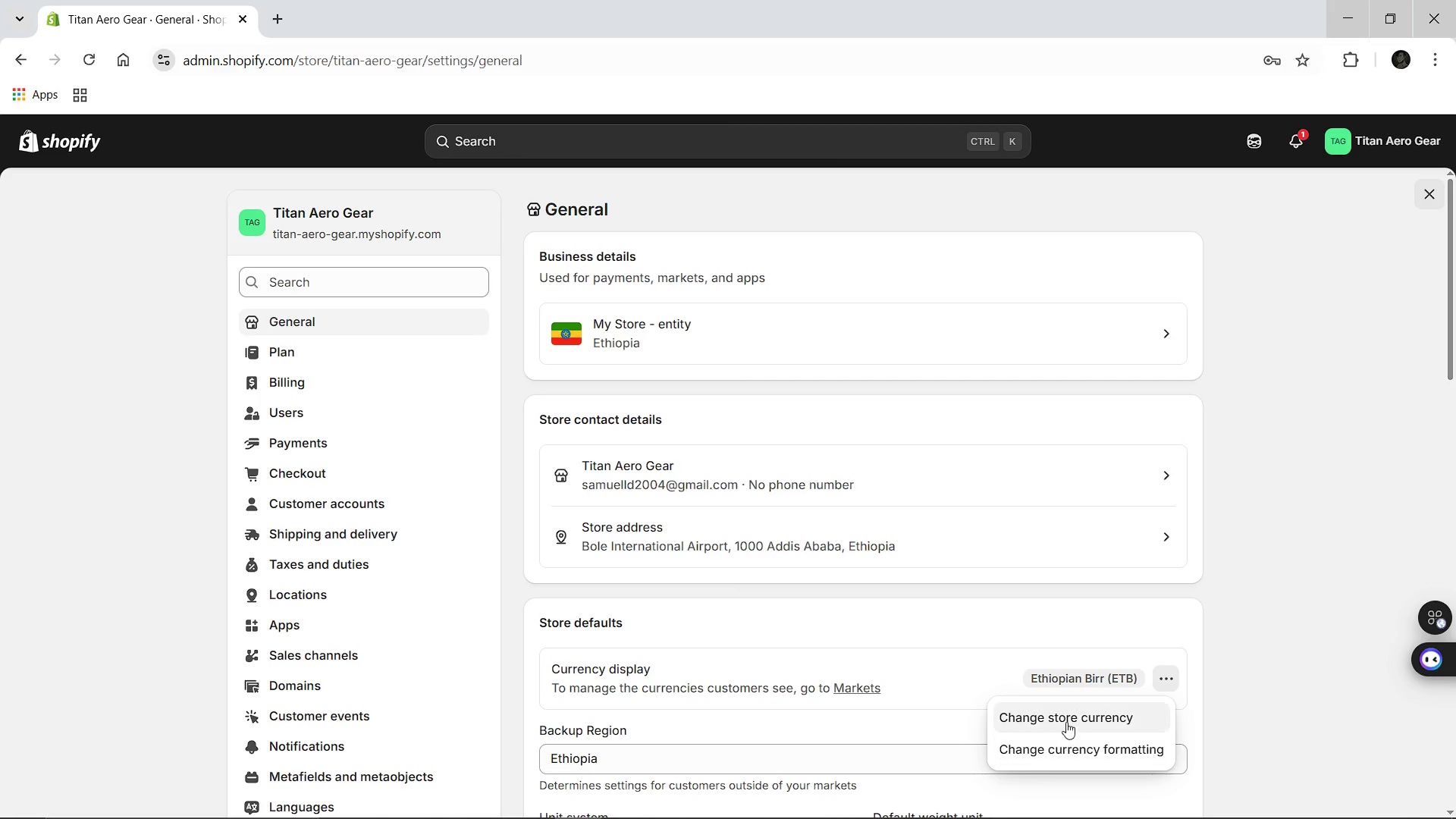 
left_click([1066, 717])
 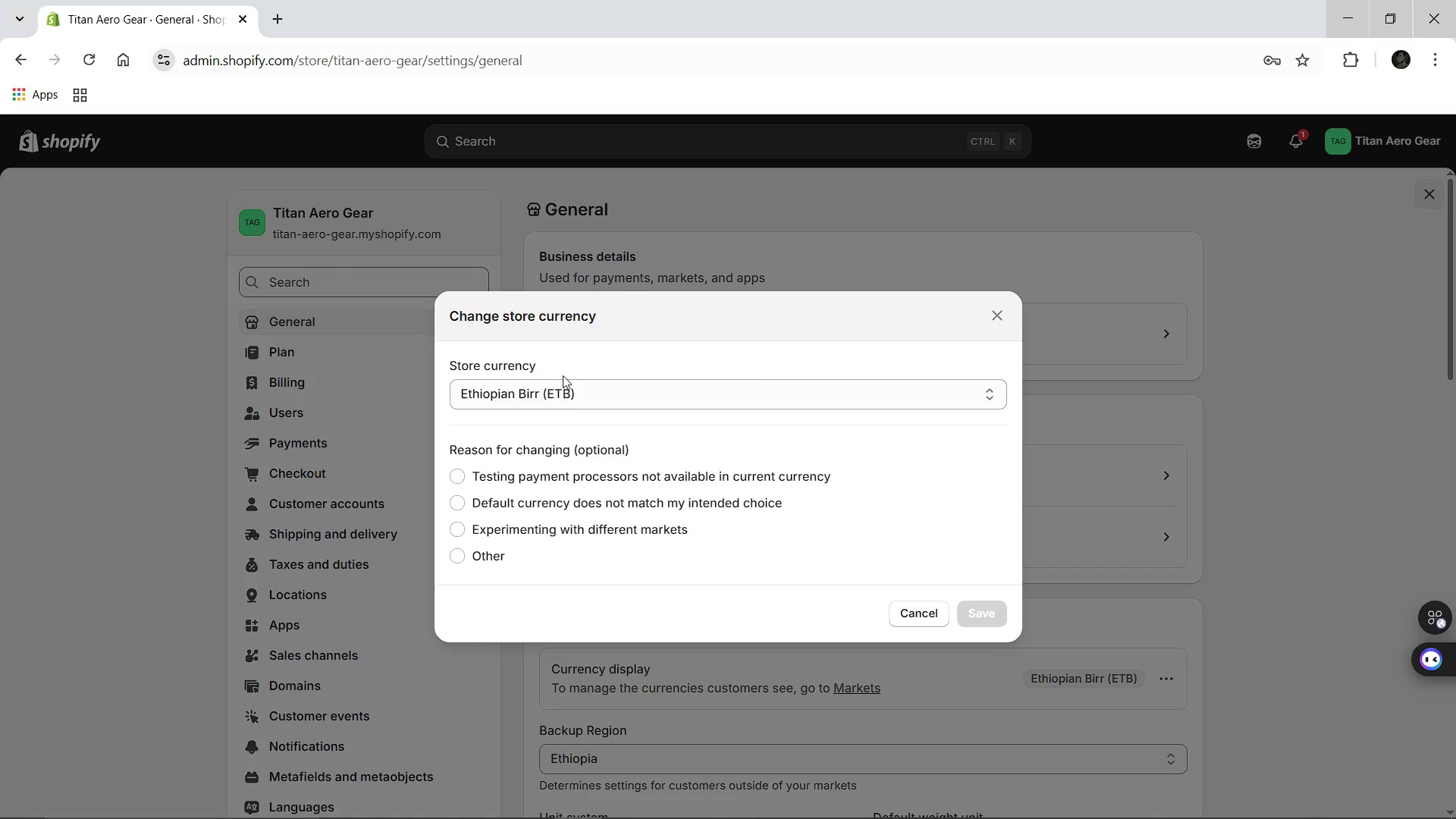 
left_click([563, 400])
 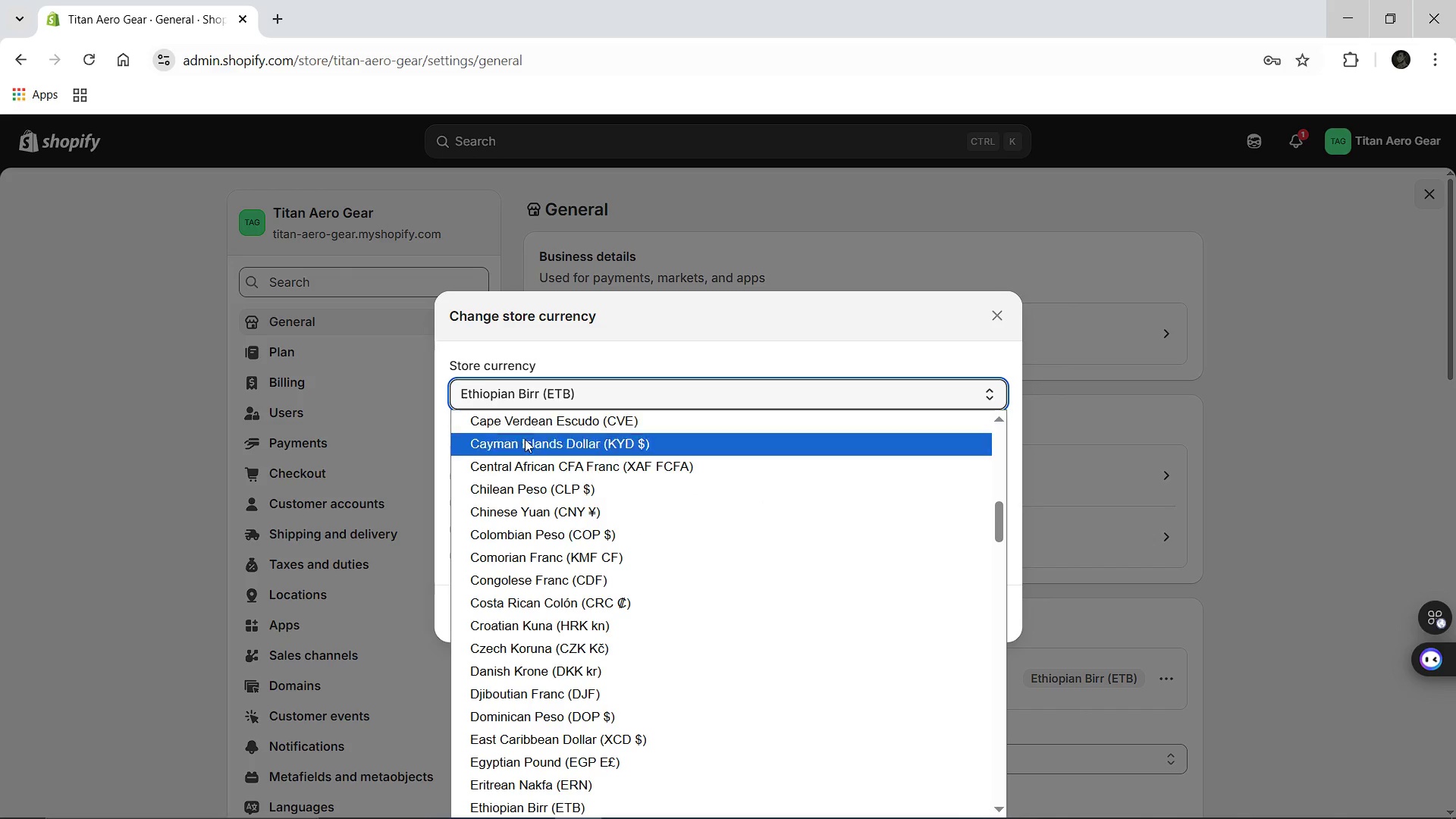 
mouse_move([530, 504])
 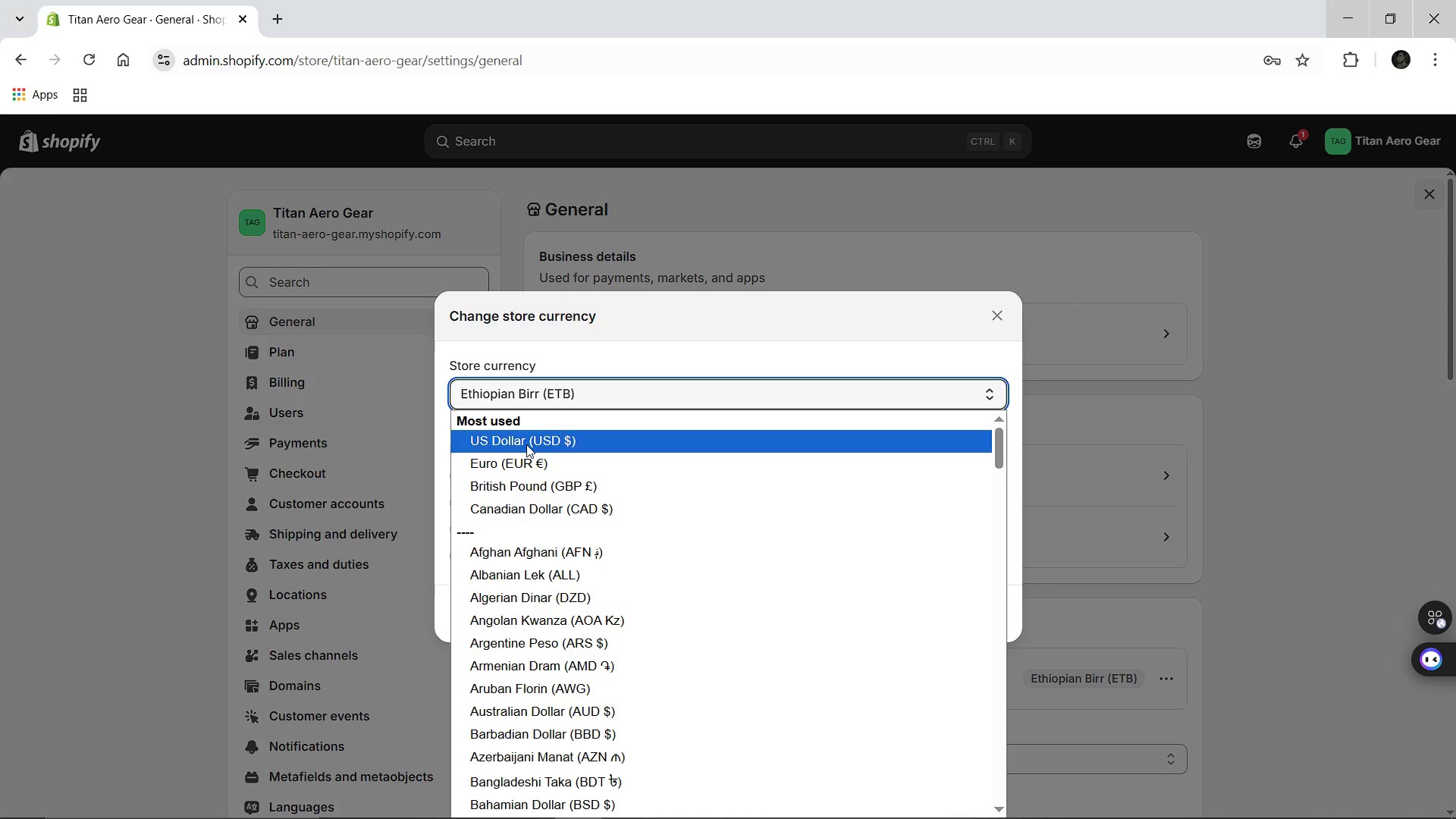 
left_click([526, 444])
 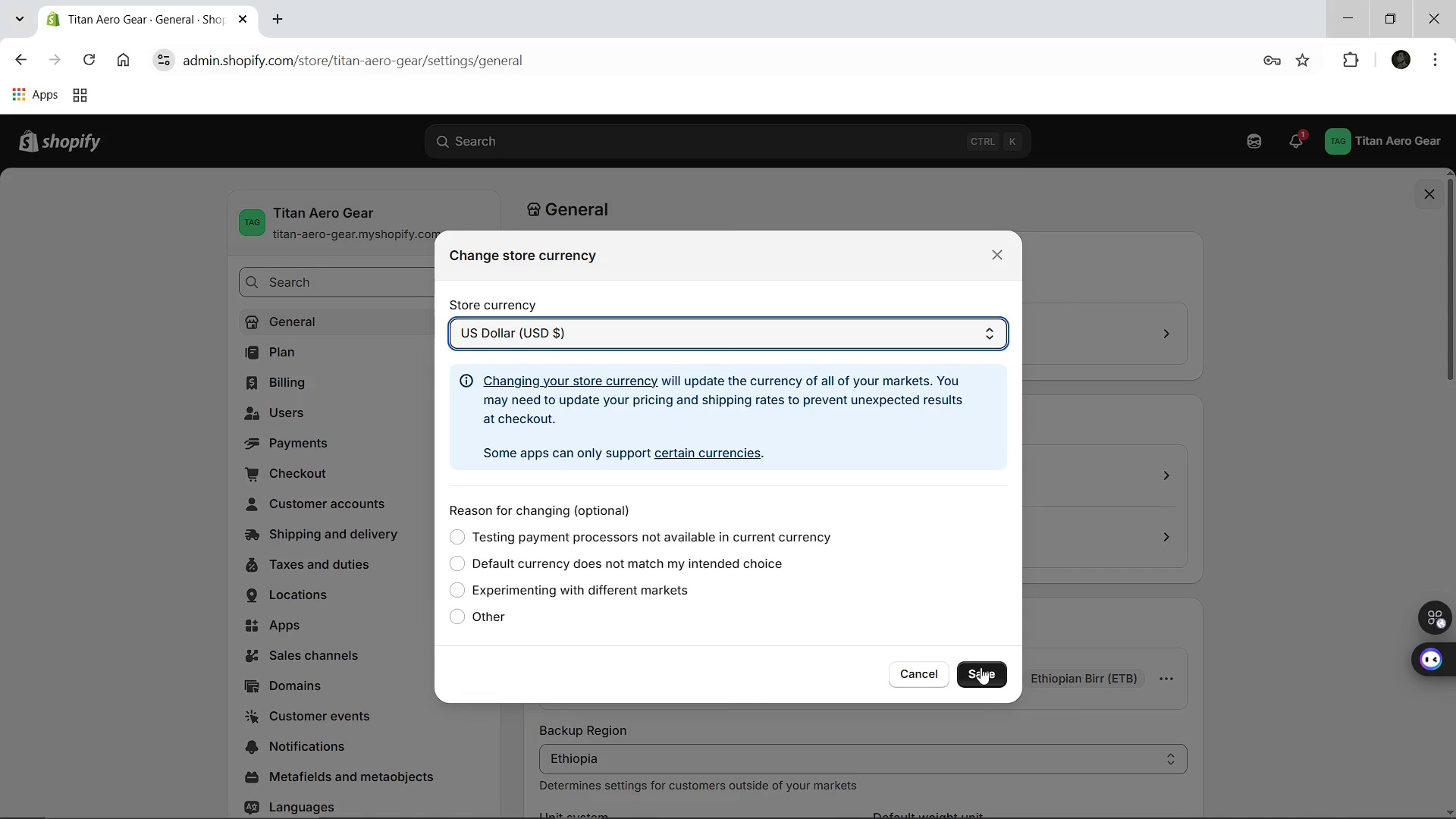 
left_click([981, 667])
 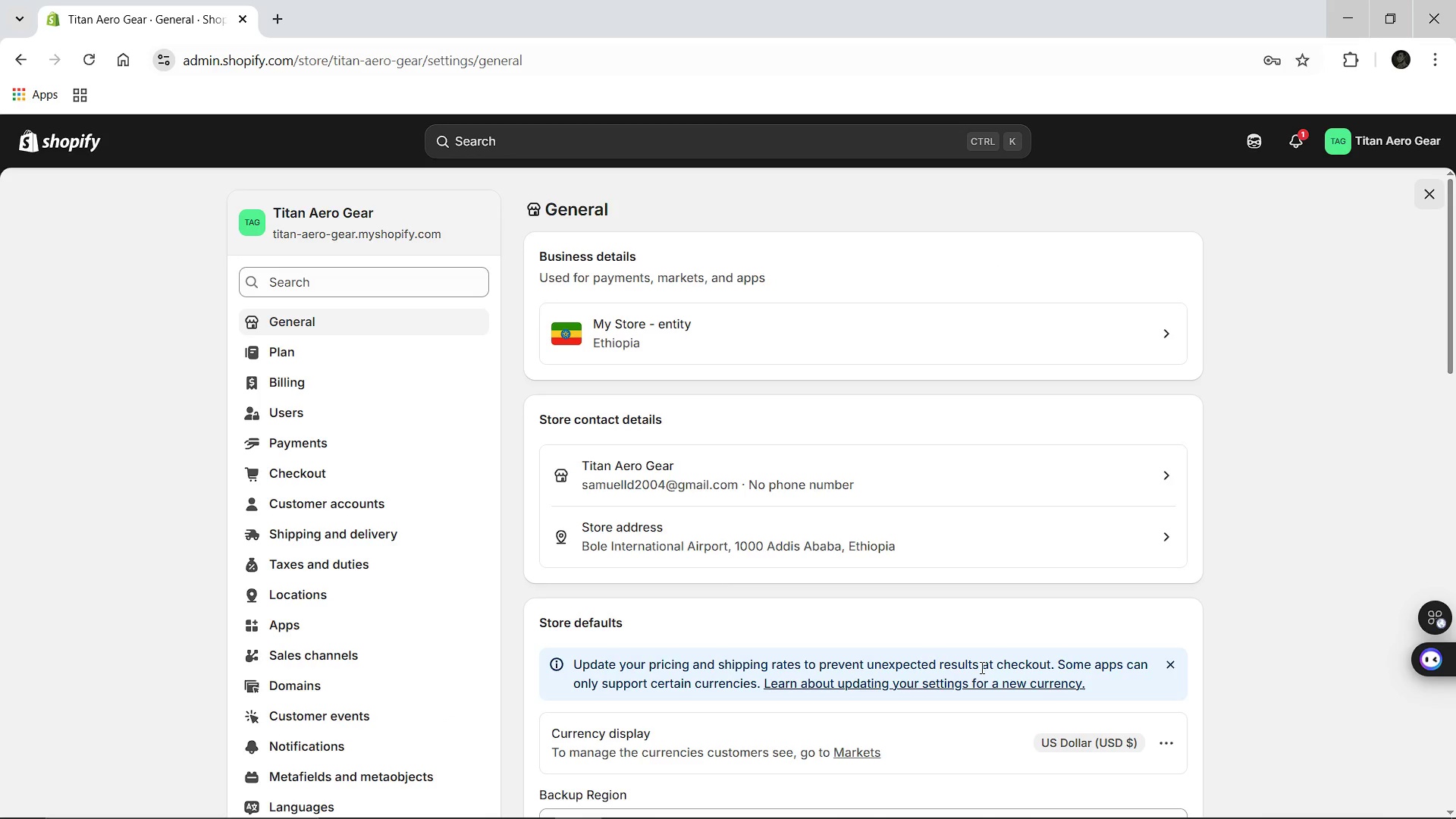 
wait(8.03)
 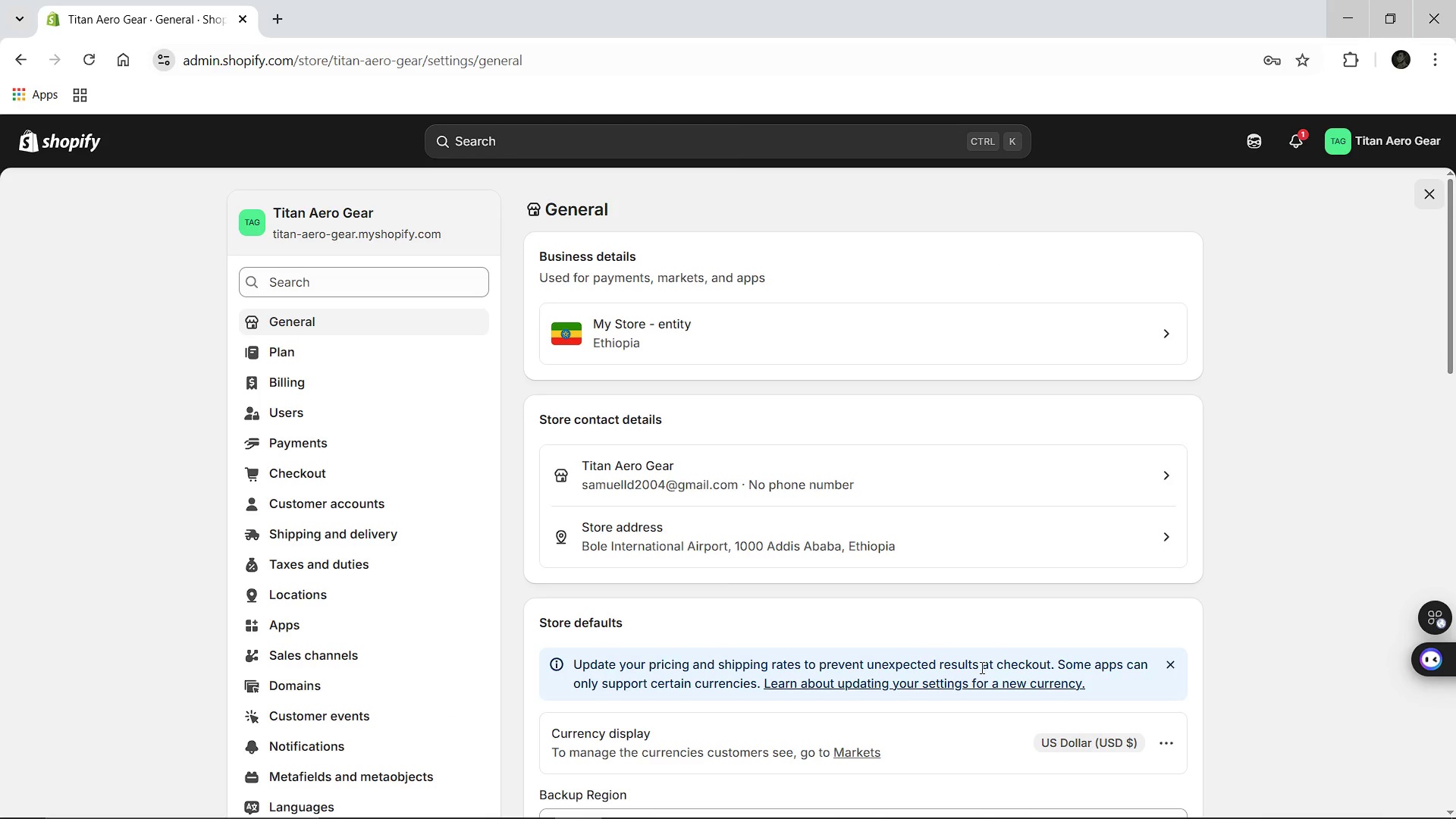 
left_click([77, 125])
 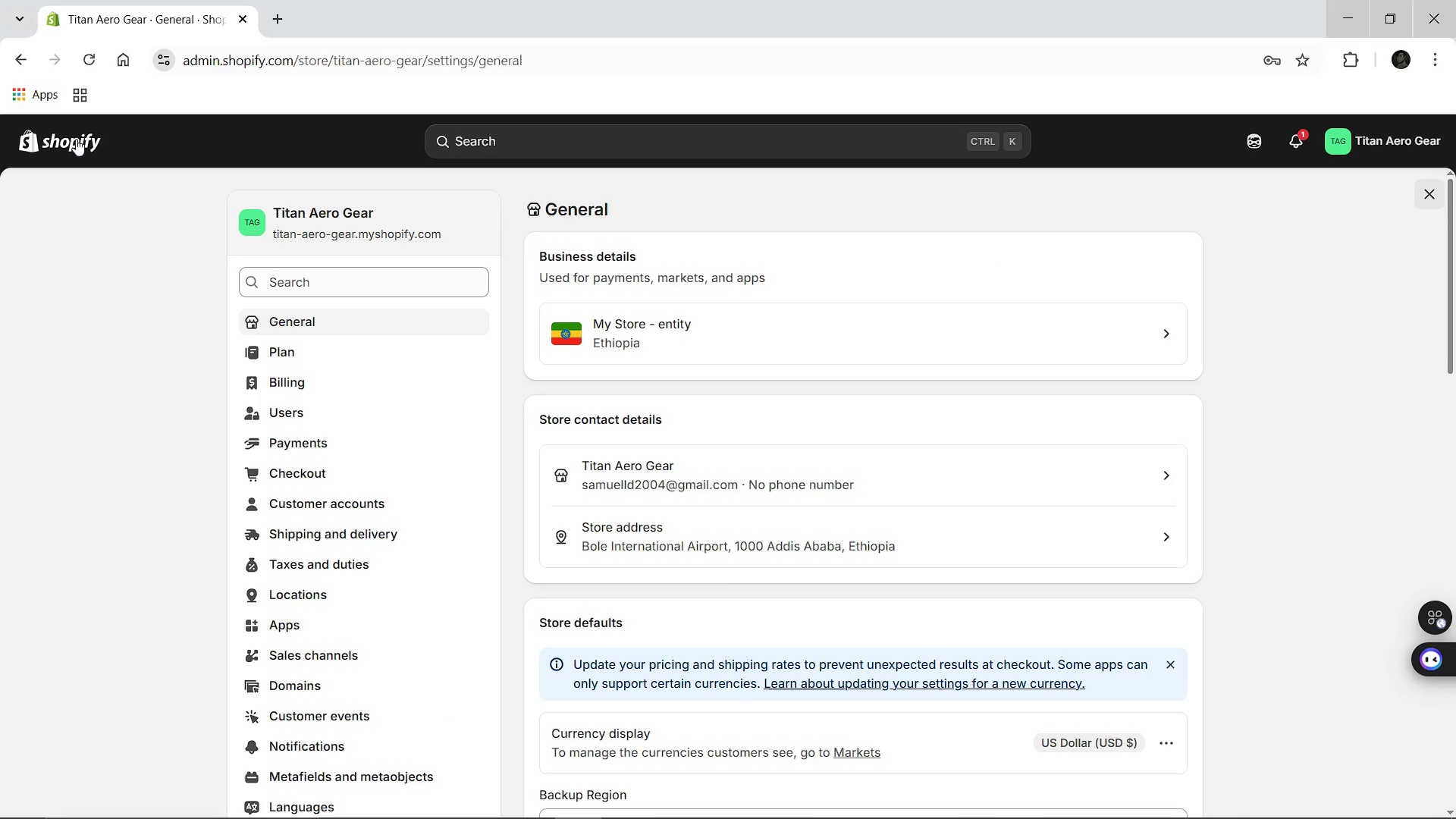 
left_click([76, 139])
 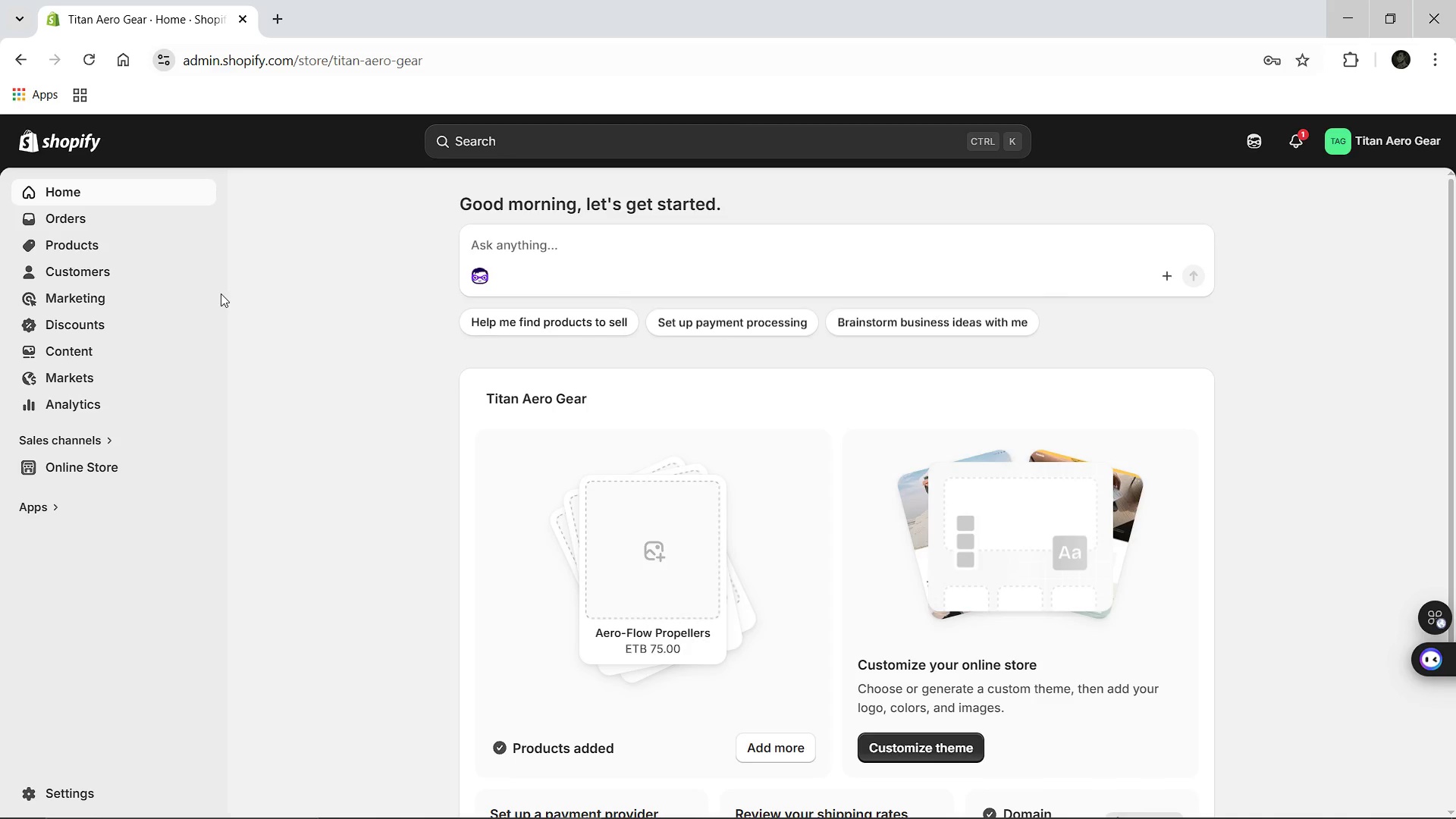 
left_click([78, 384])
 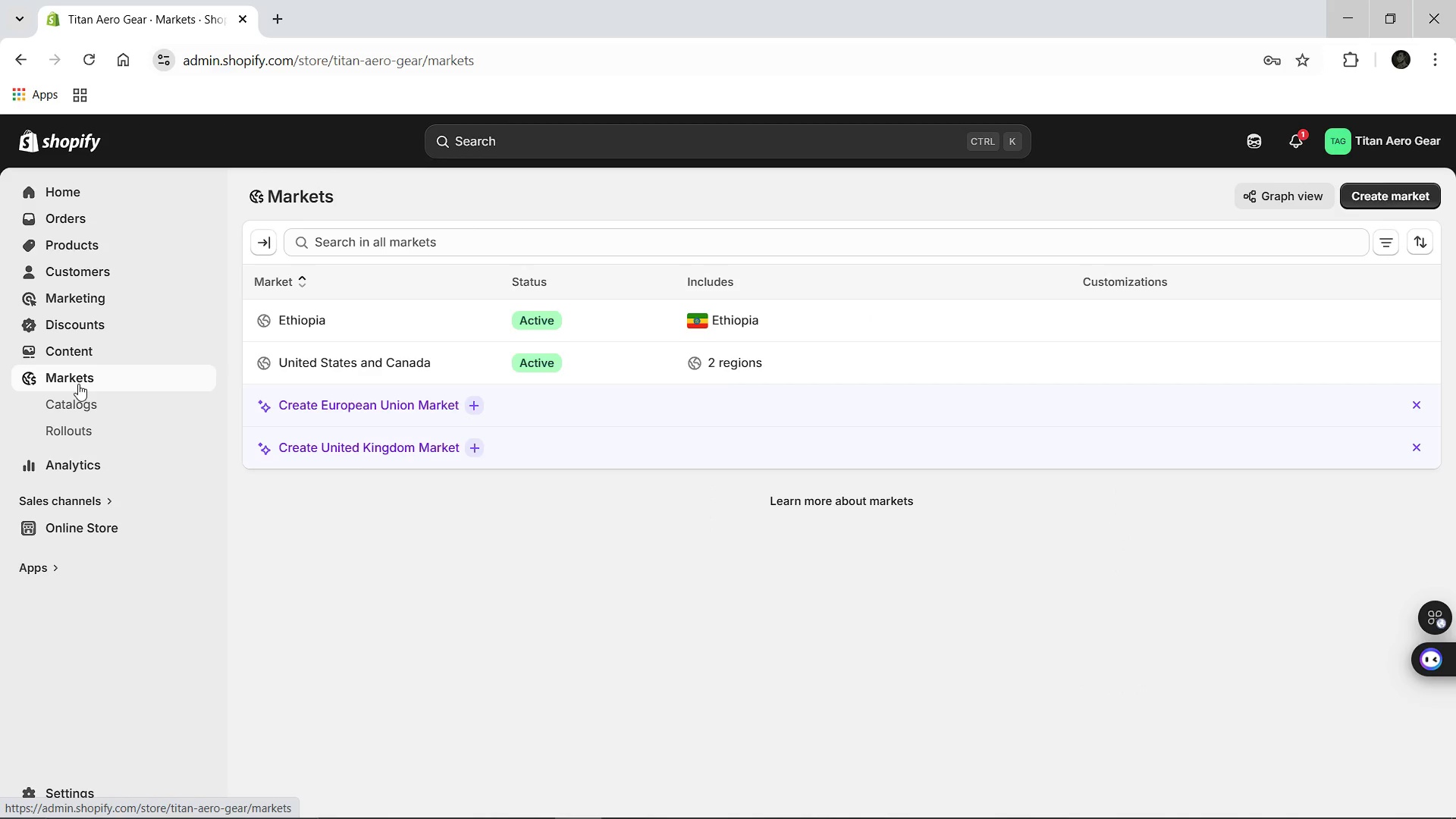 
wait(7.75)
 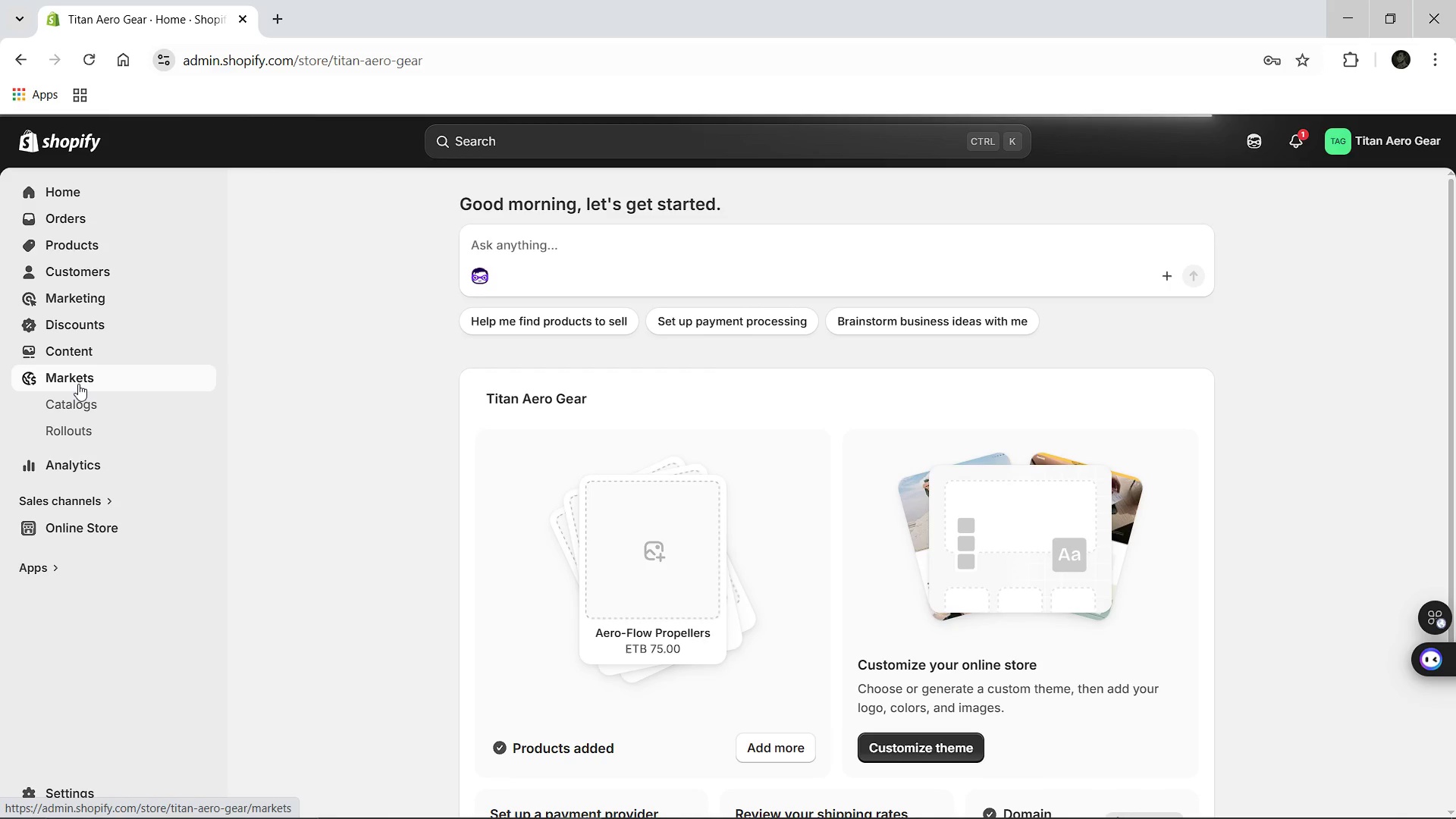 
left_click([315, 354])
 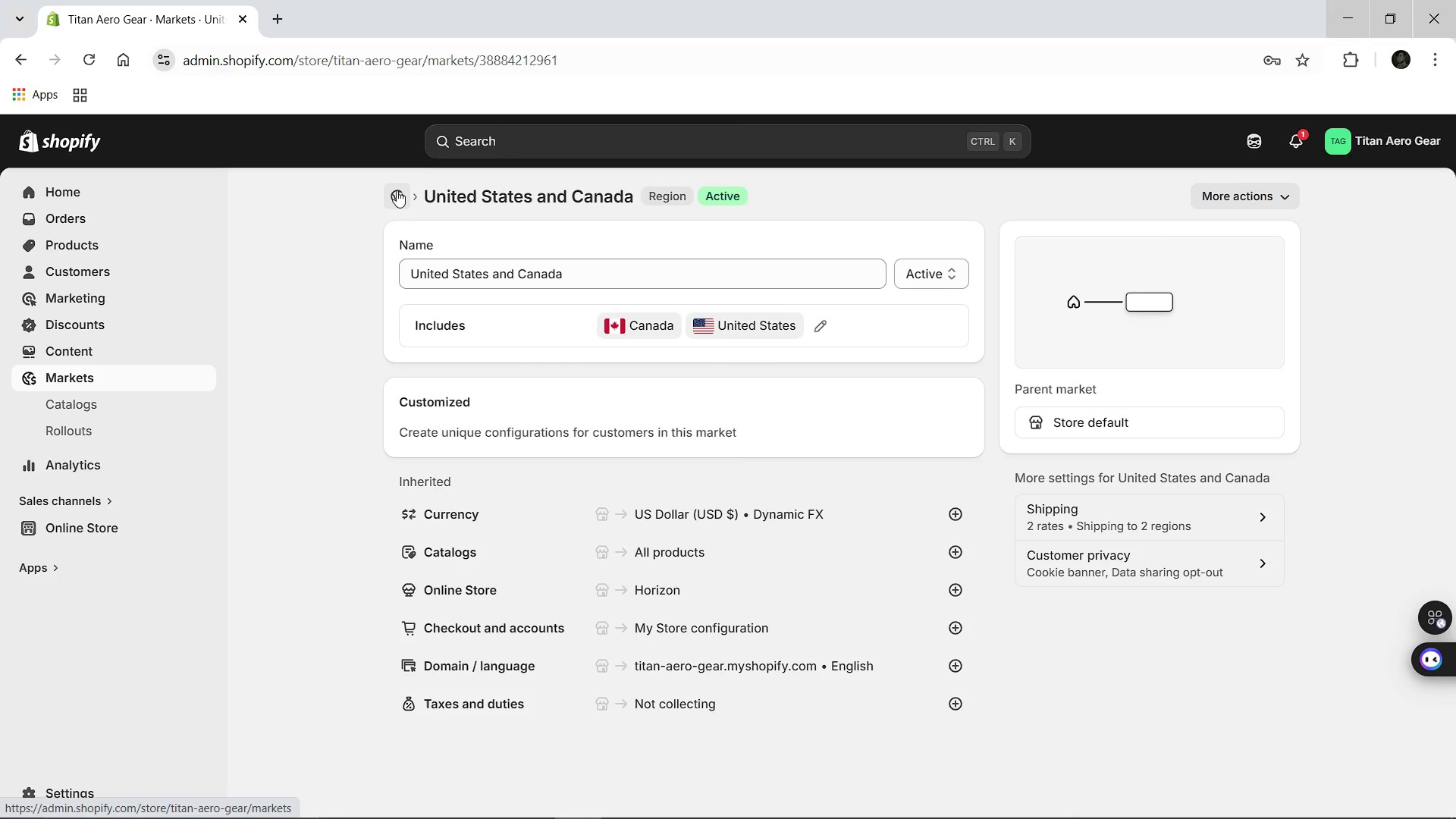 
wait(6.38)
 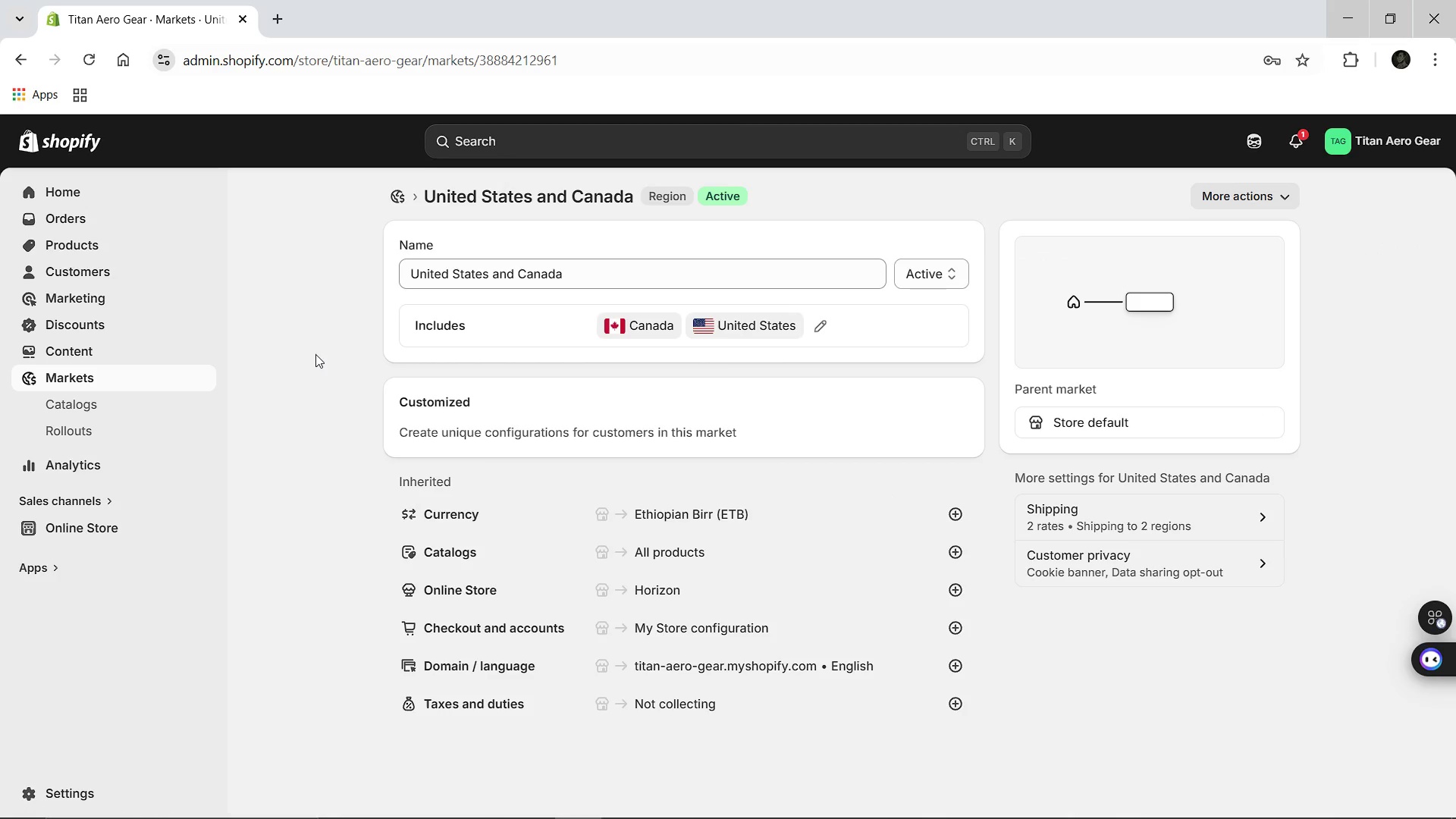 
left_click([1276, 195])
 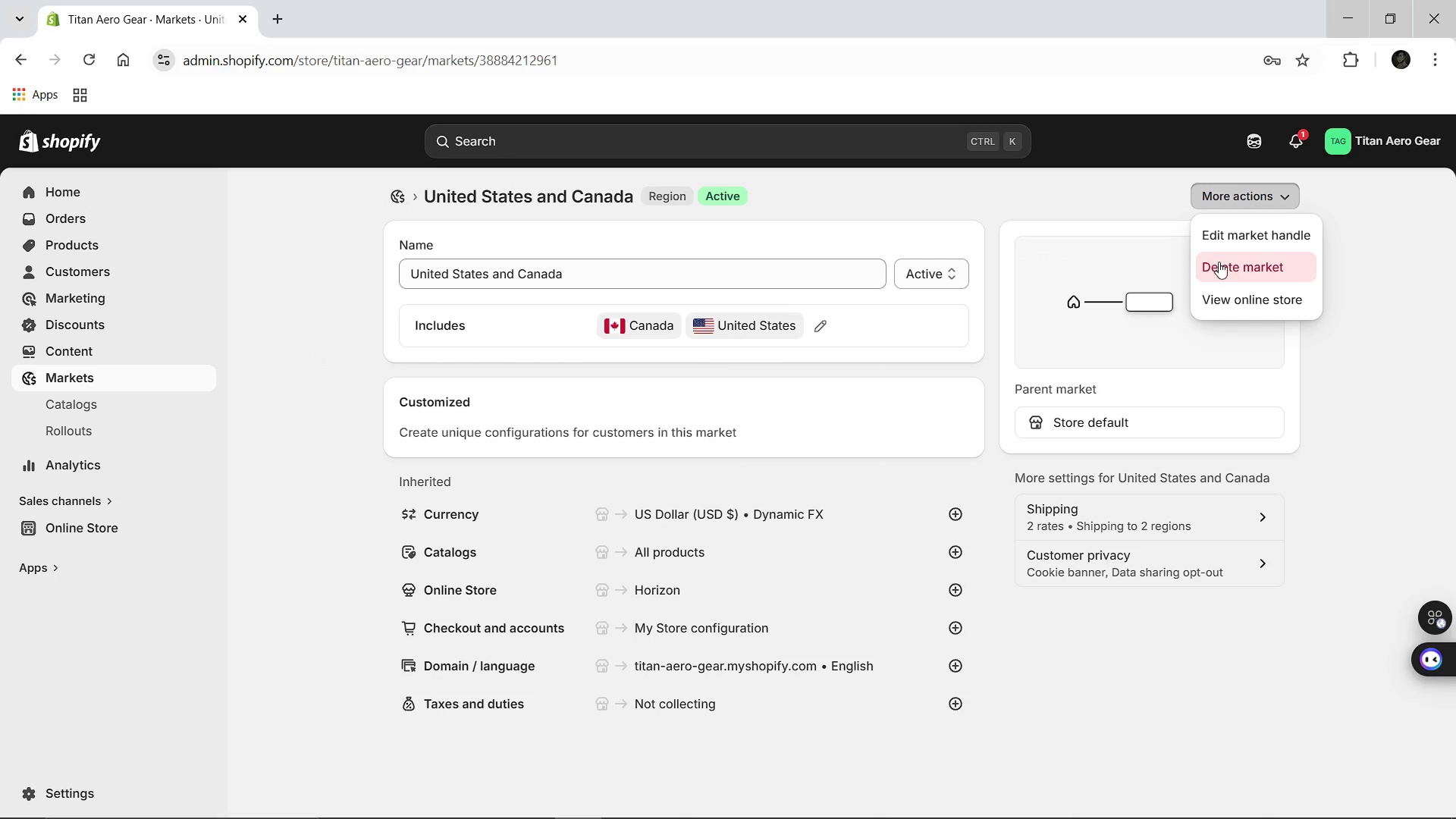 
left_click([1219, 265])
 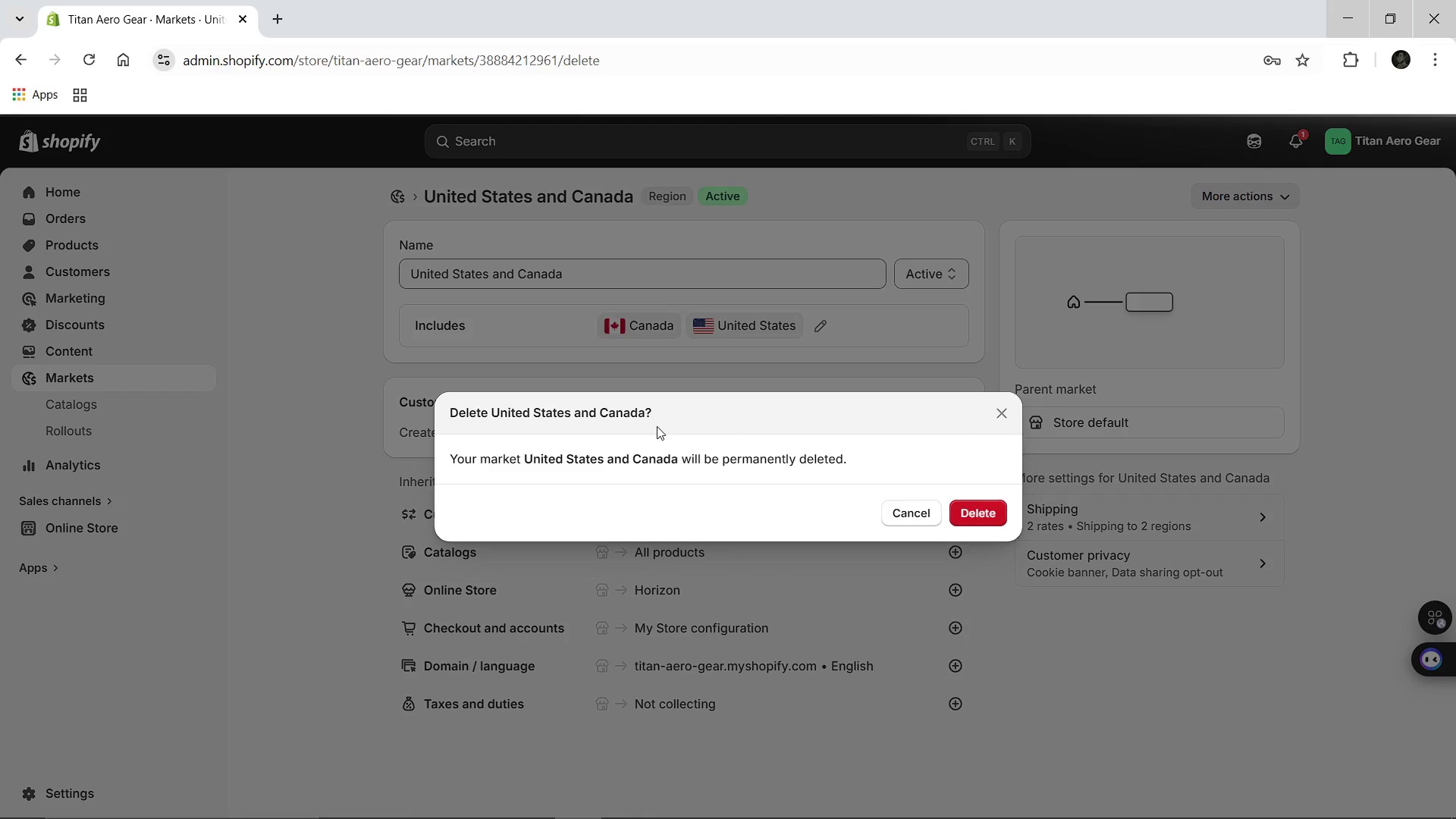 
left_click([959, 504])
 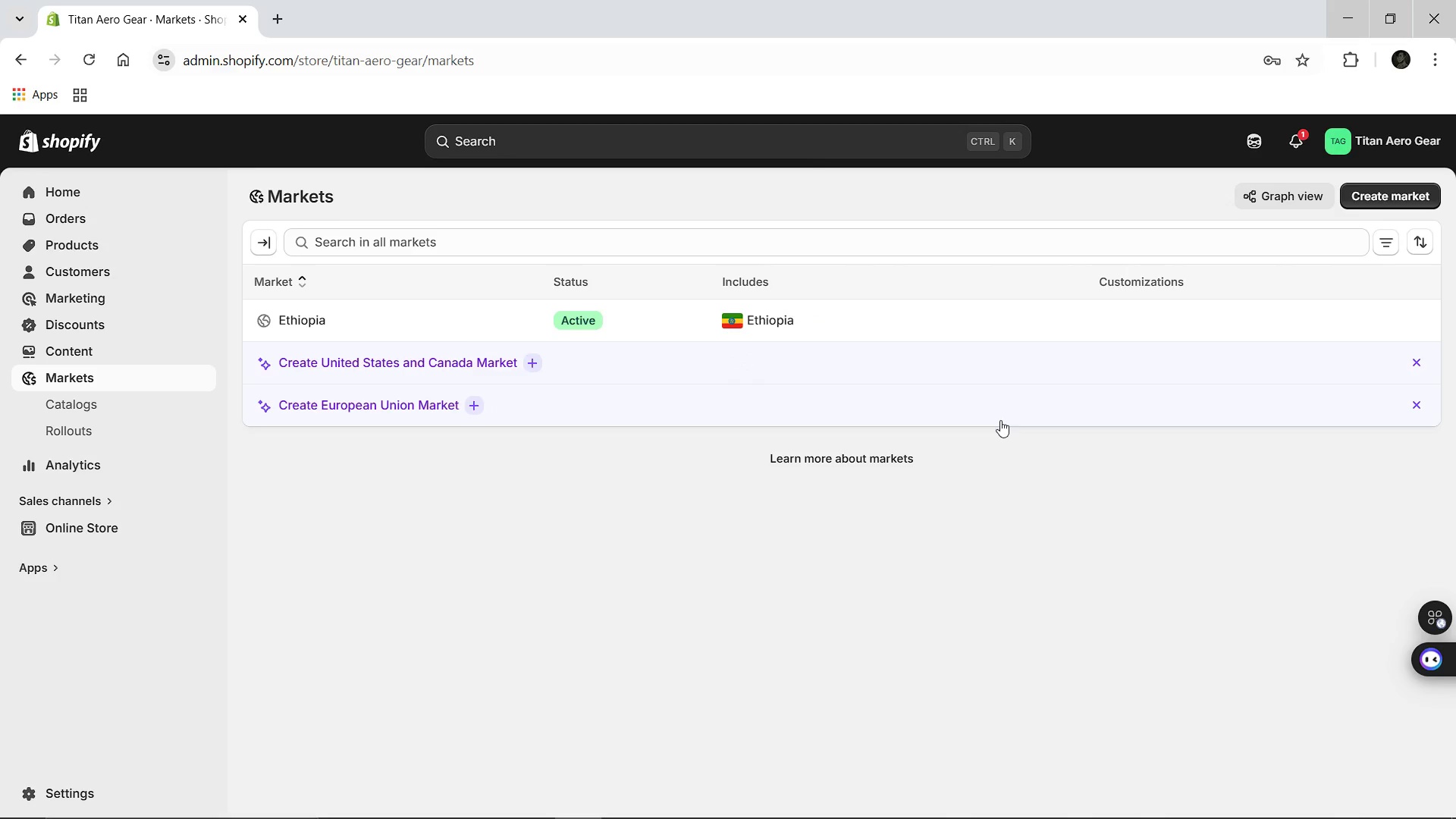 
wait(15.73)
 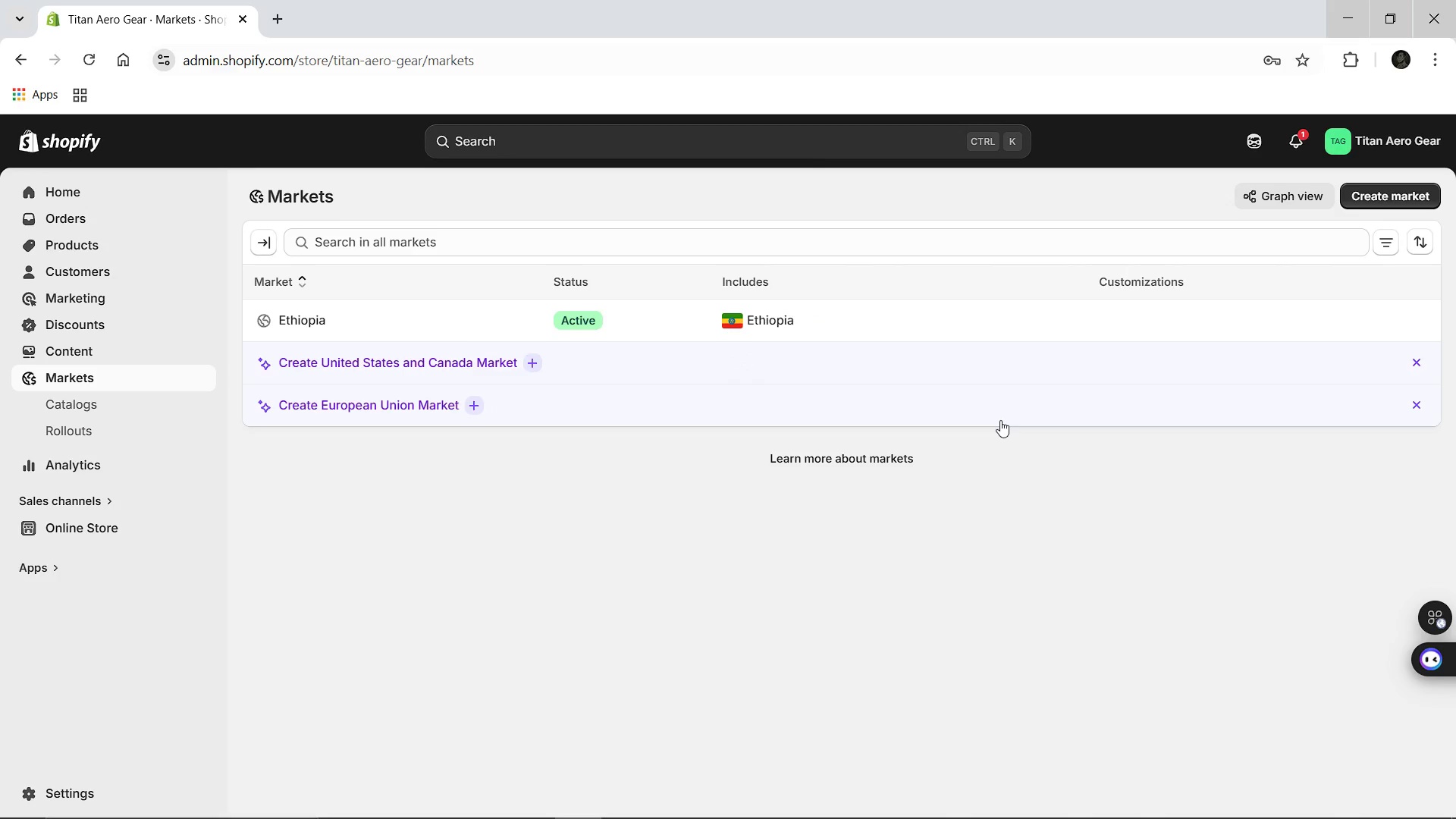 
left_click([419, 360])
 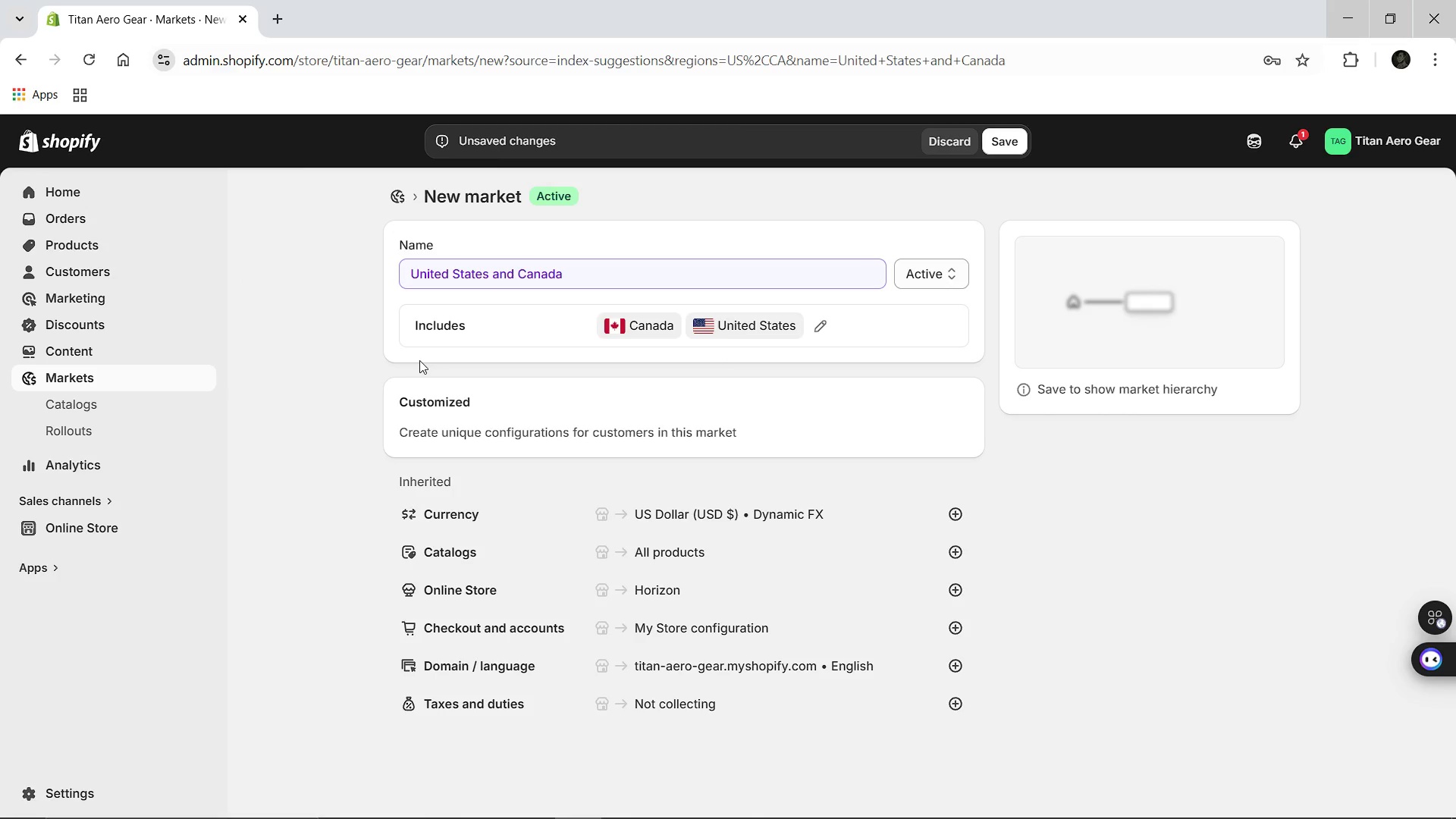 
wait(8.08)
 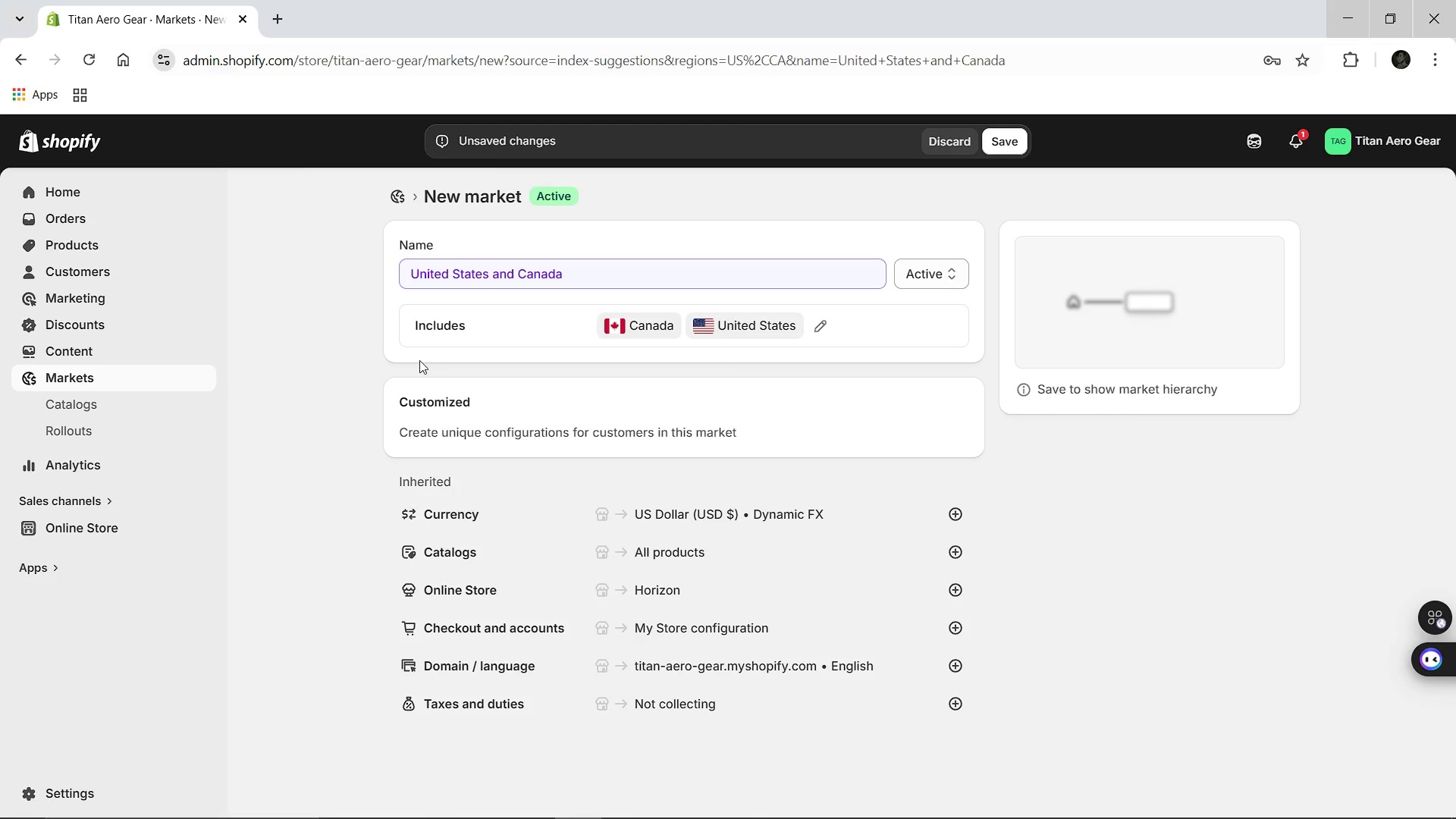 
left_click([1008, 140])
 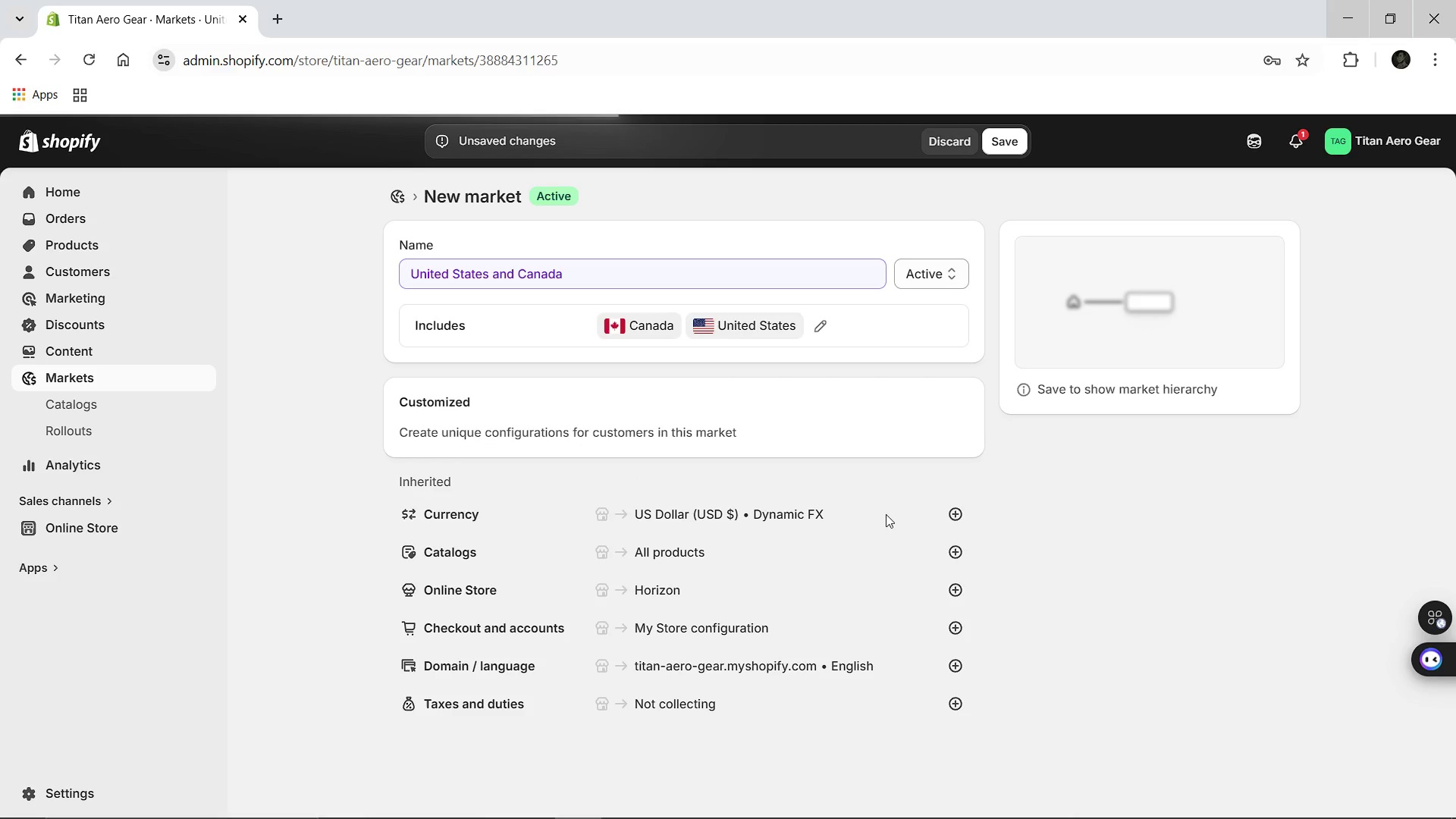 
wait(5.01)
 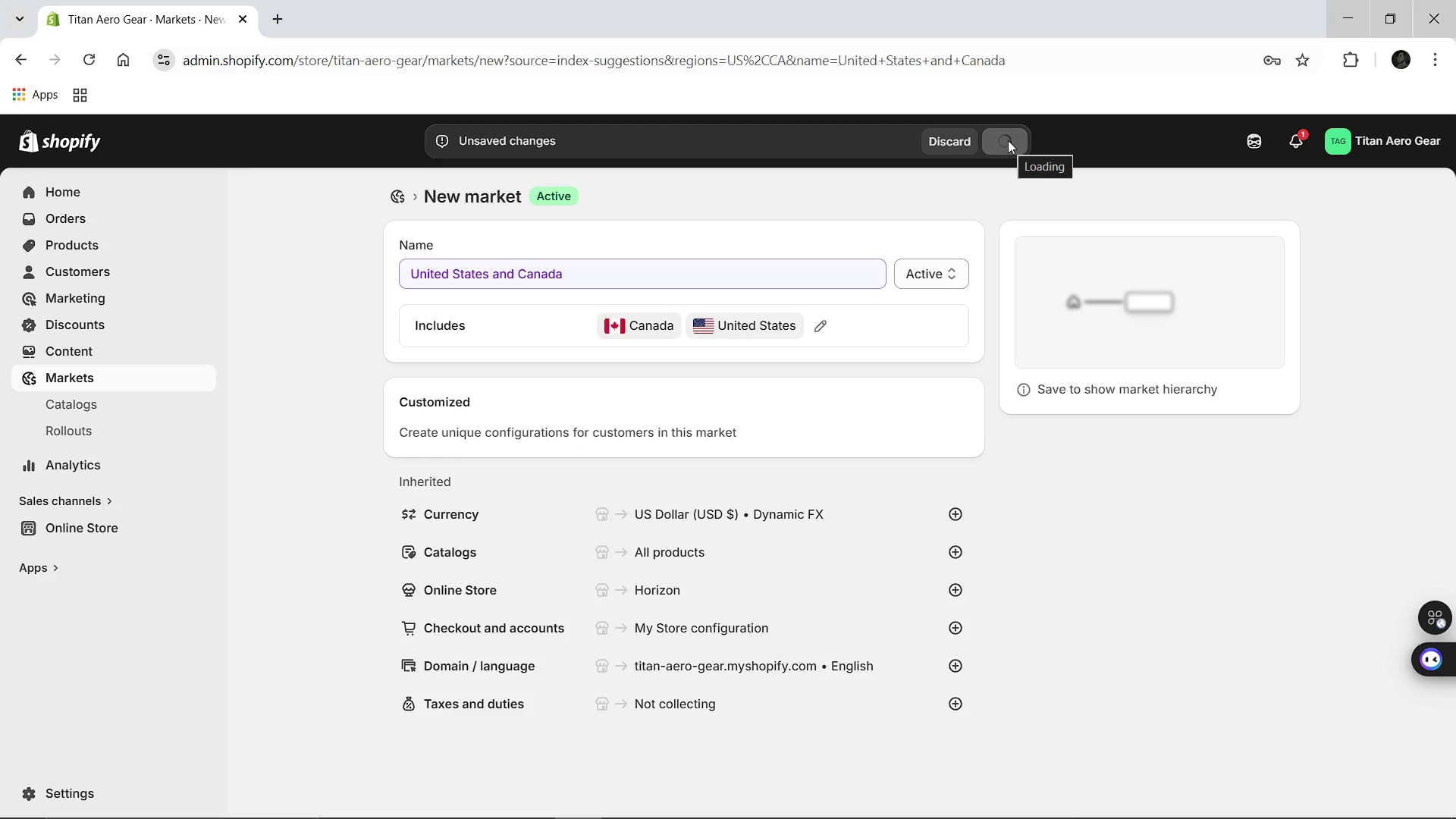 
left_click([952, 552])
 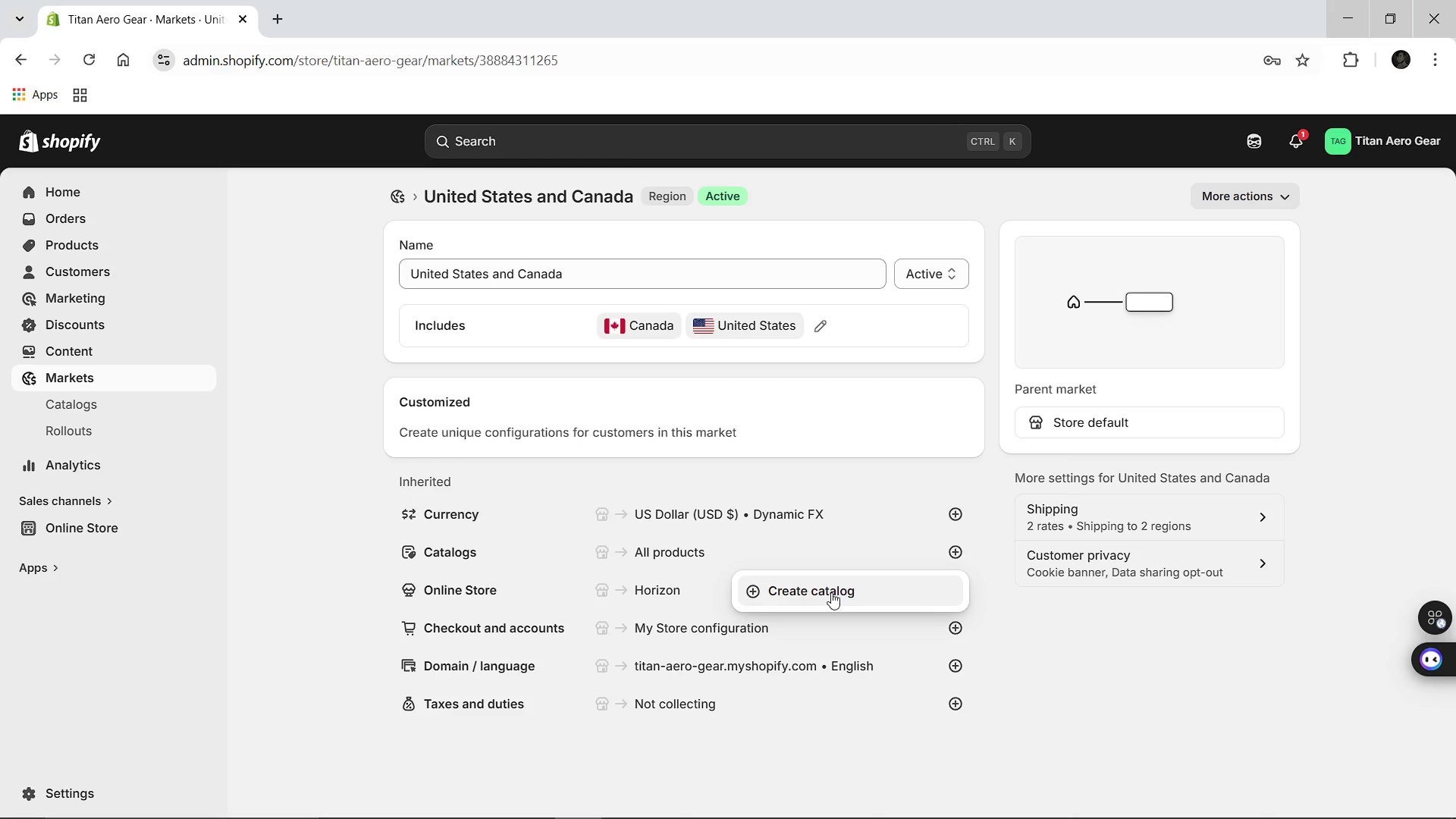 
left_click([831, 592])
 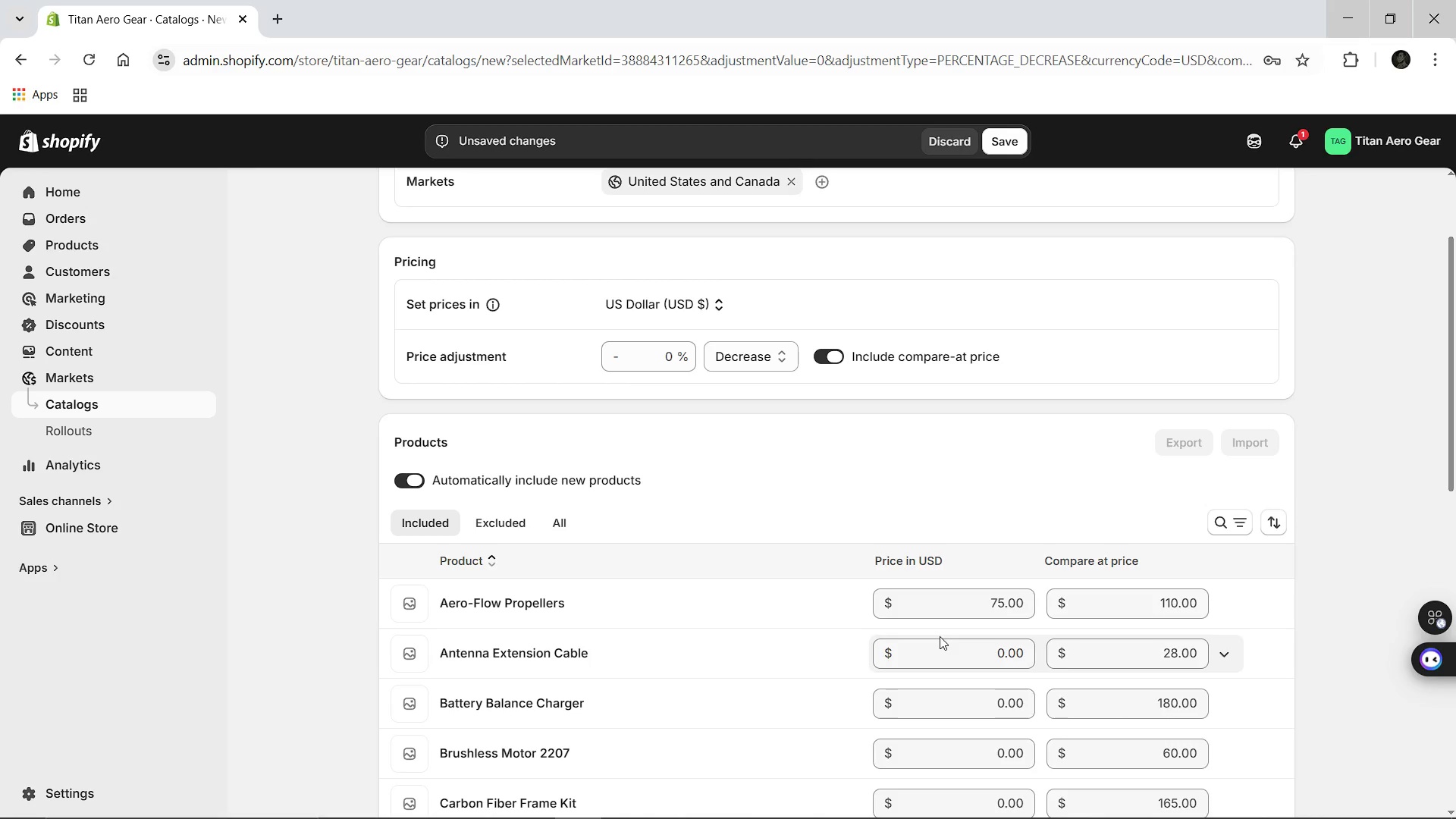 
wait(21.17)
 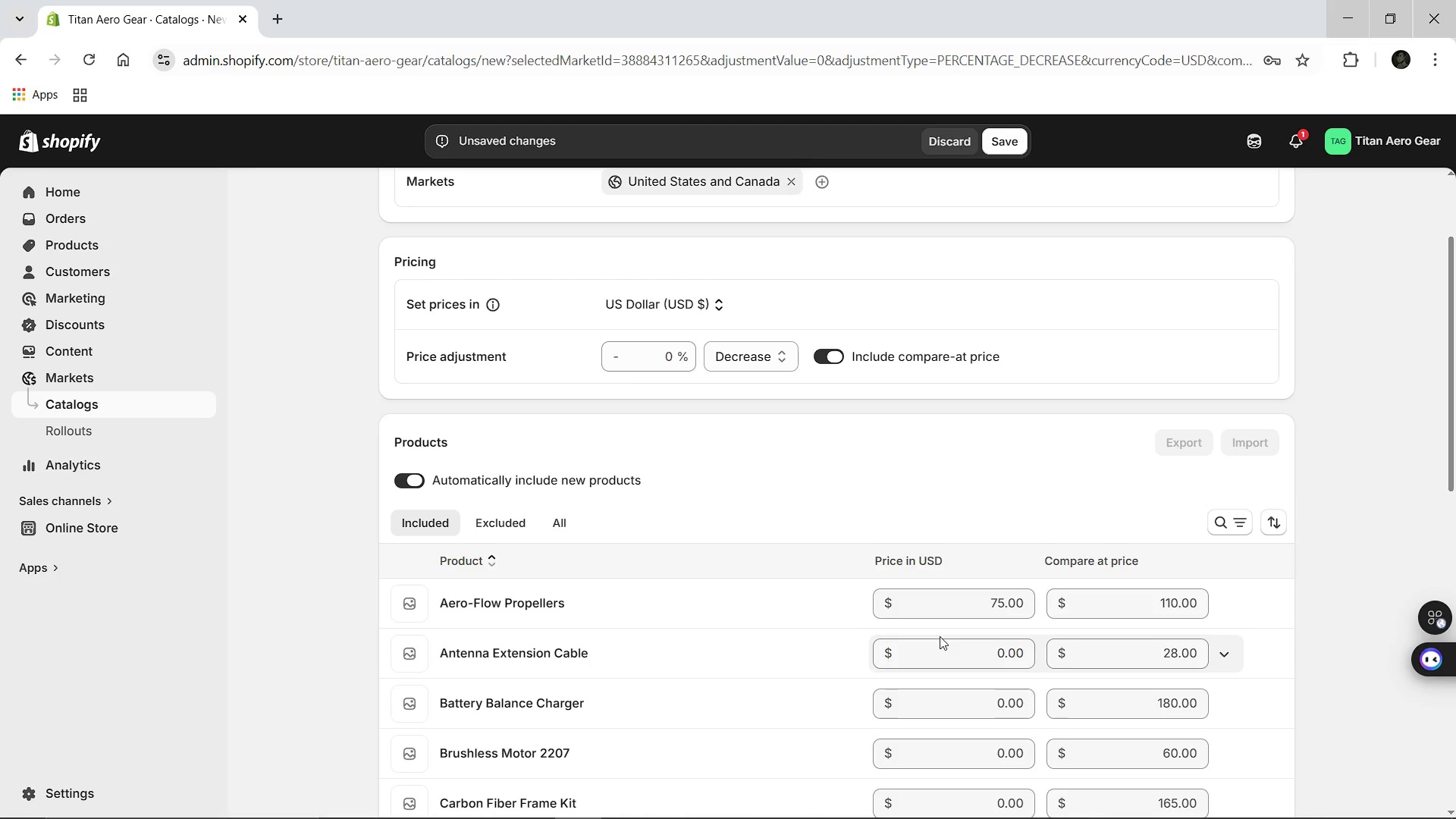 
left_click([997, 563])
 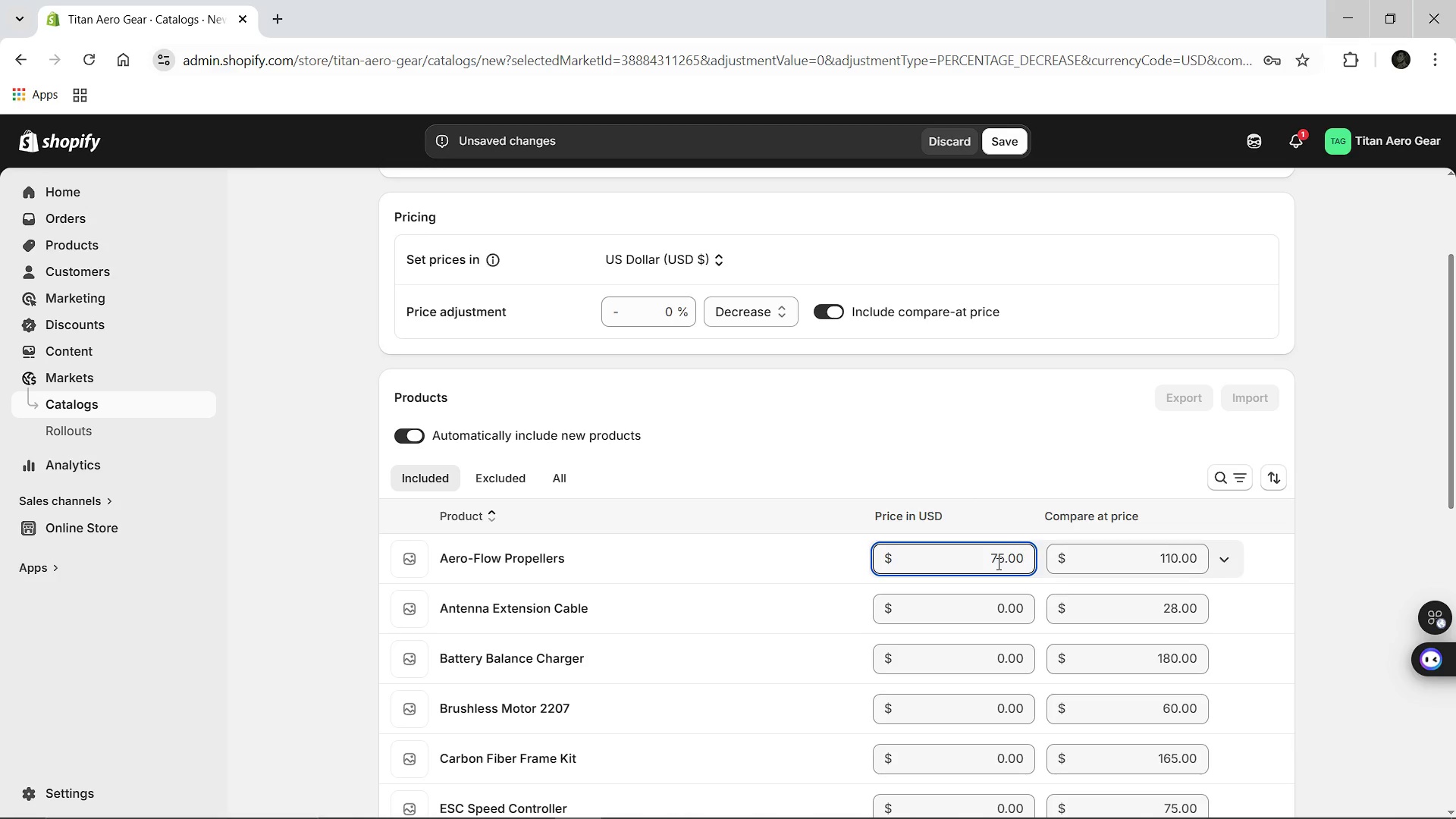 
left_click([997, 563])
 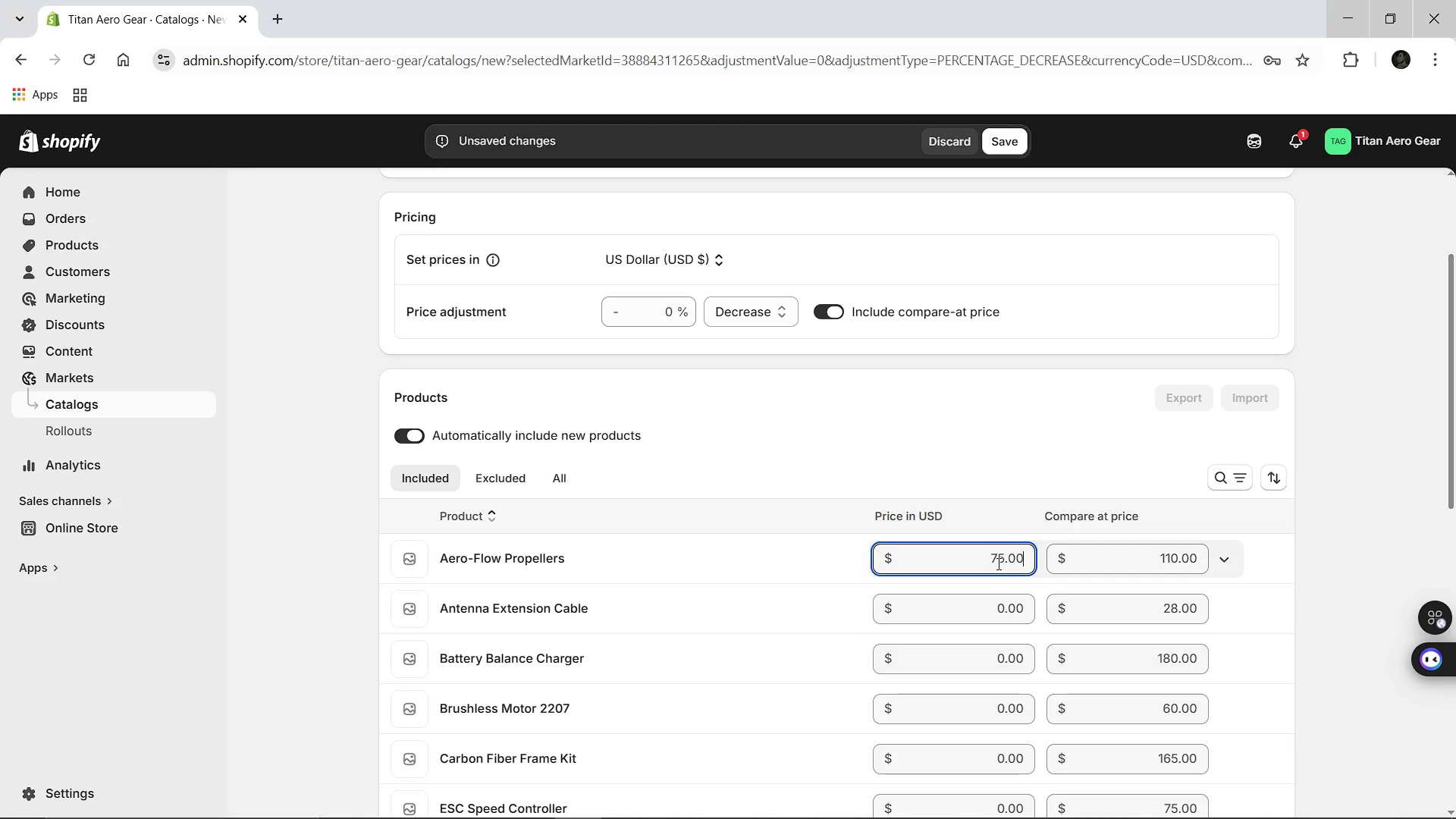 
double_click([997, 563])
 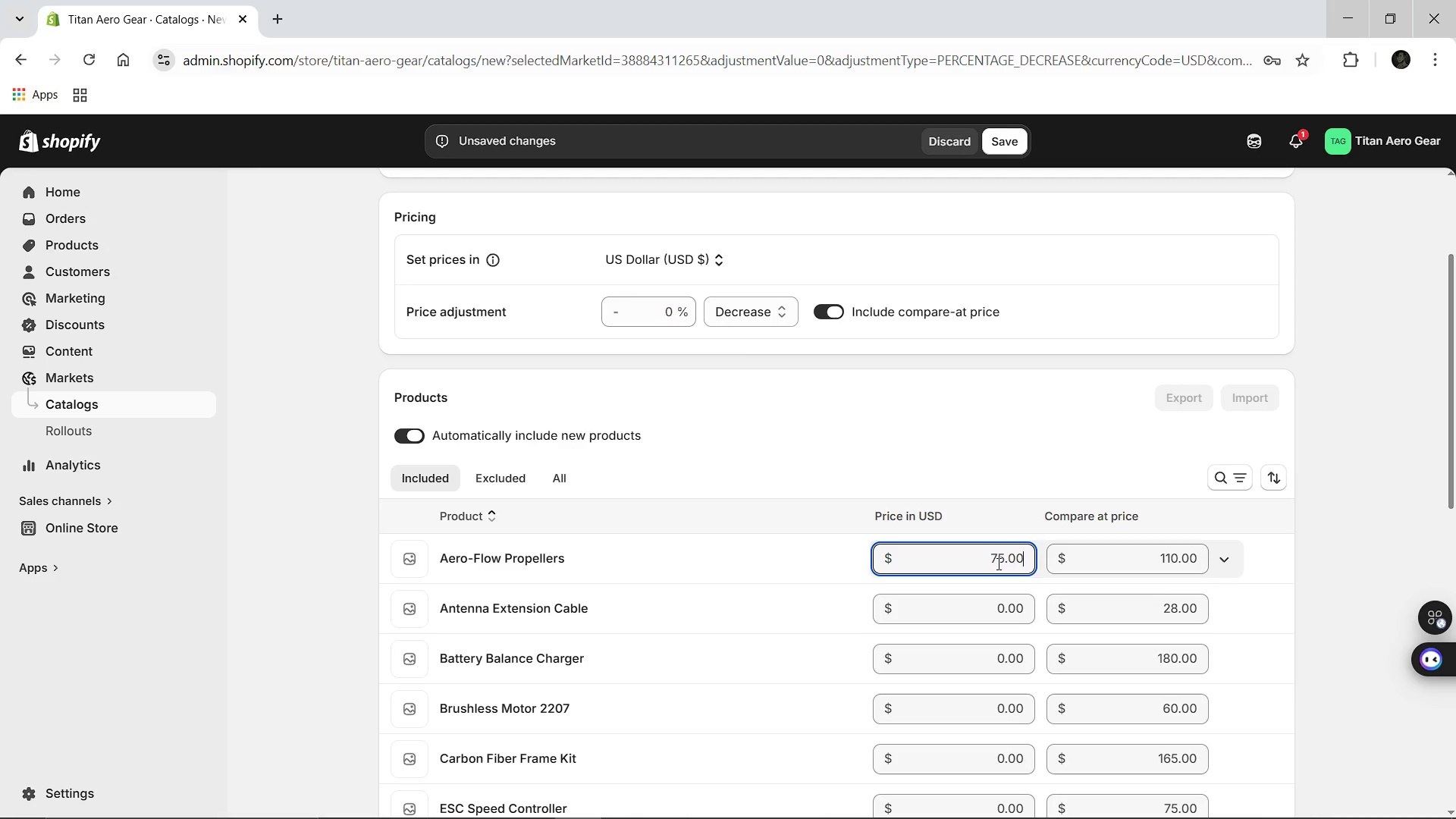 
key(Backspace)
key(Backspace)
key(Backspace)
type(95.00)
 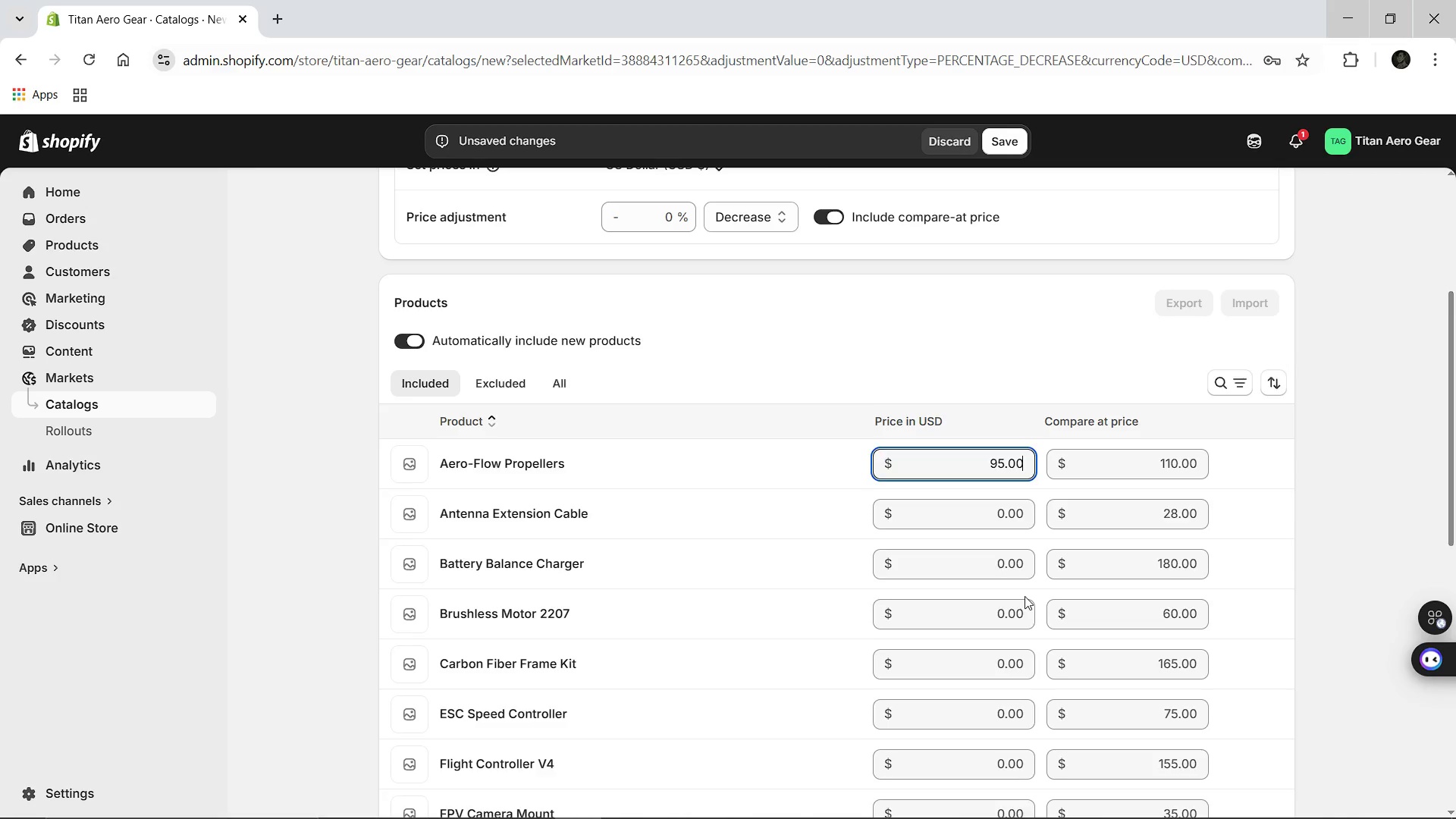 
wait(17.22)
 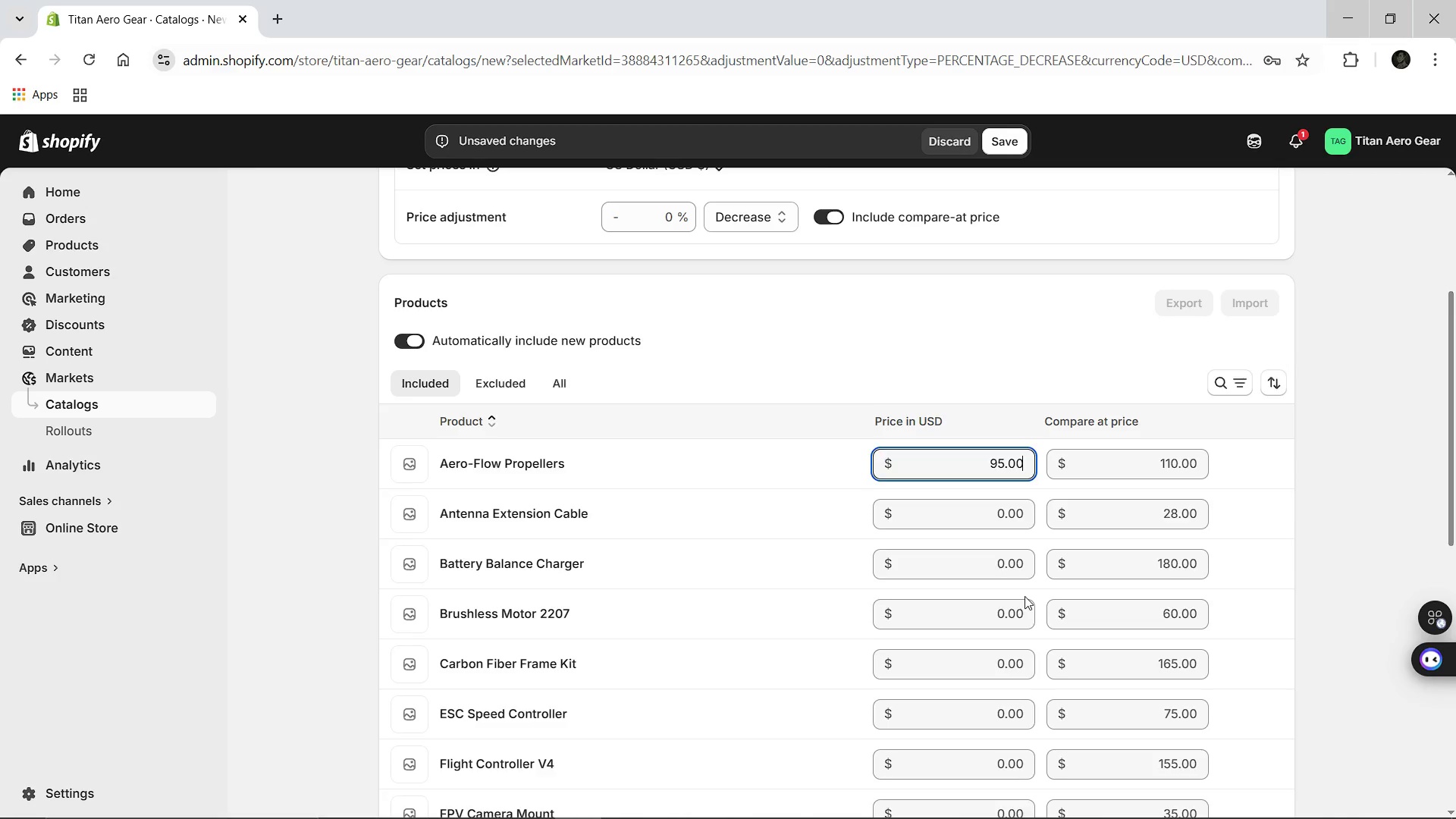 
left_click([996, 697])
 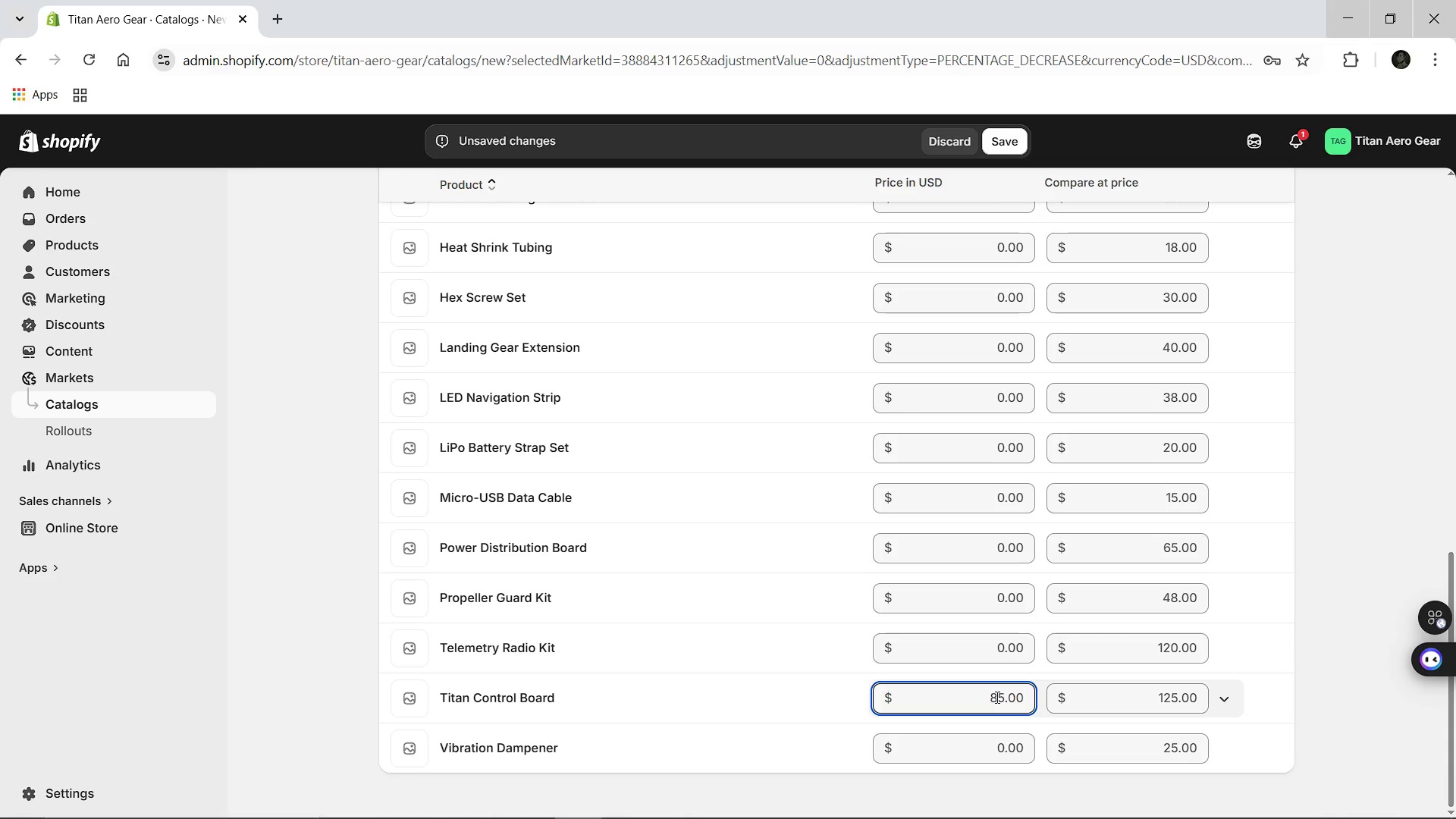 
wait(6.62)
 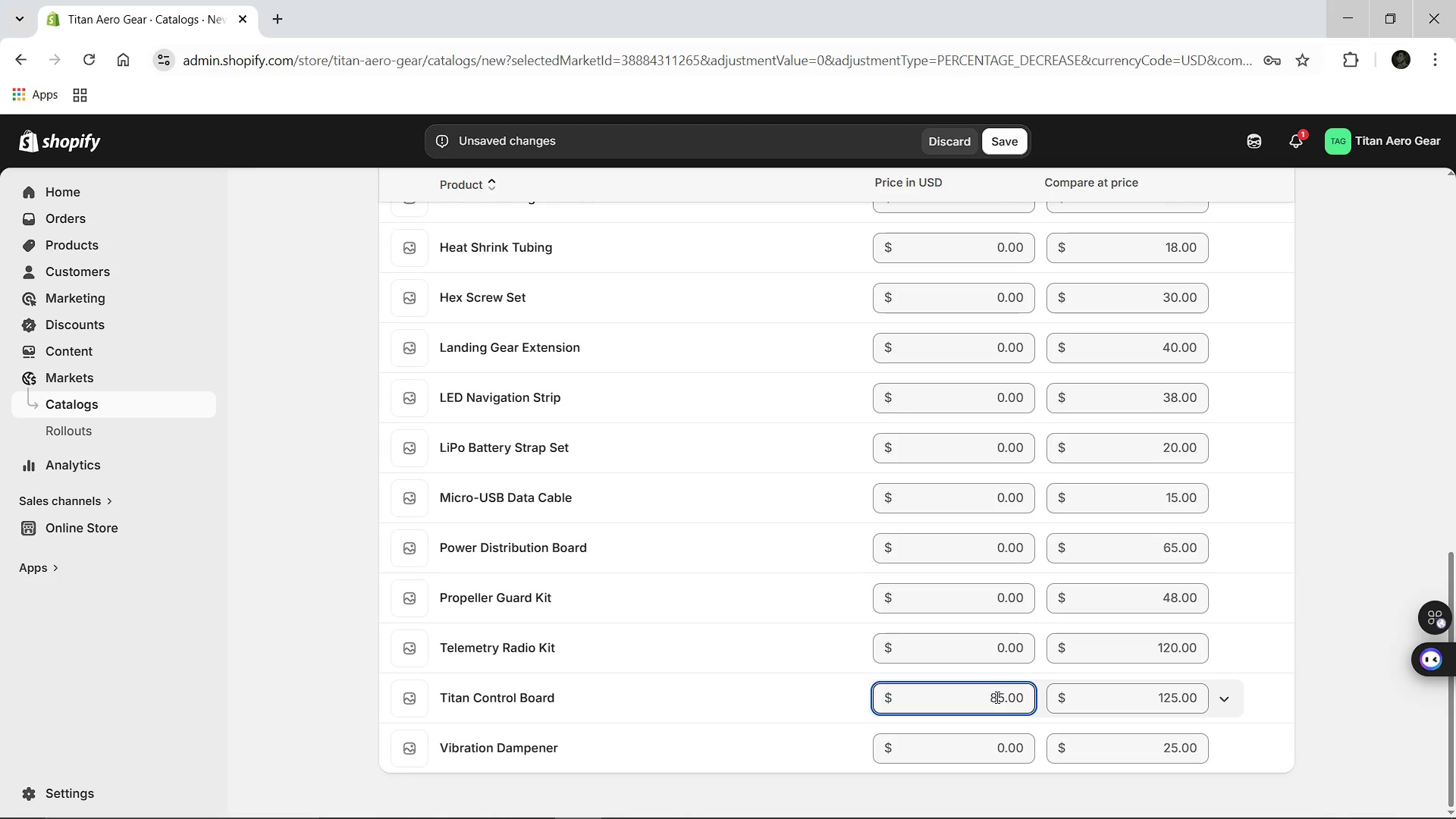 
type(8)
key(Backspace)
type(95.00)
 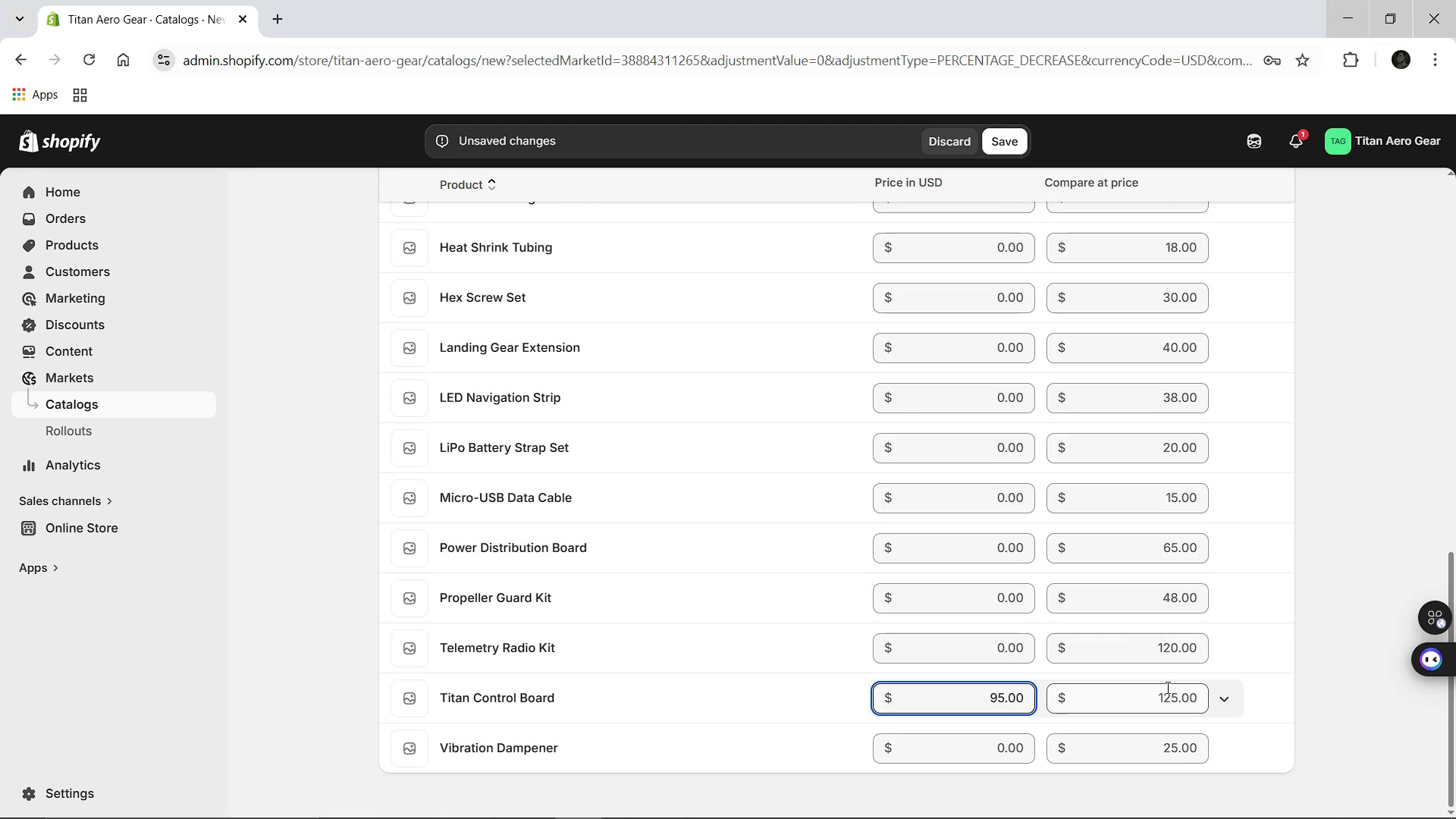 
left_click([1178, 692])
 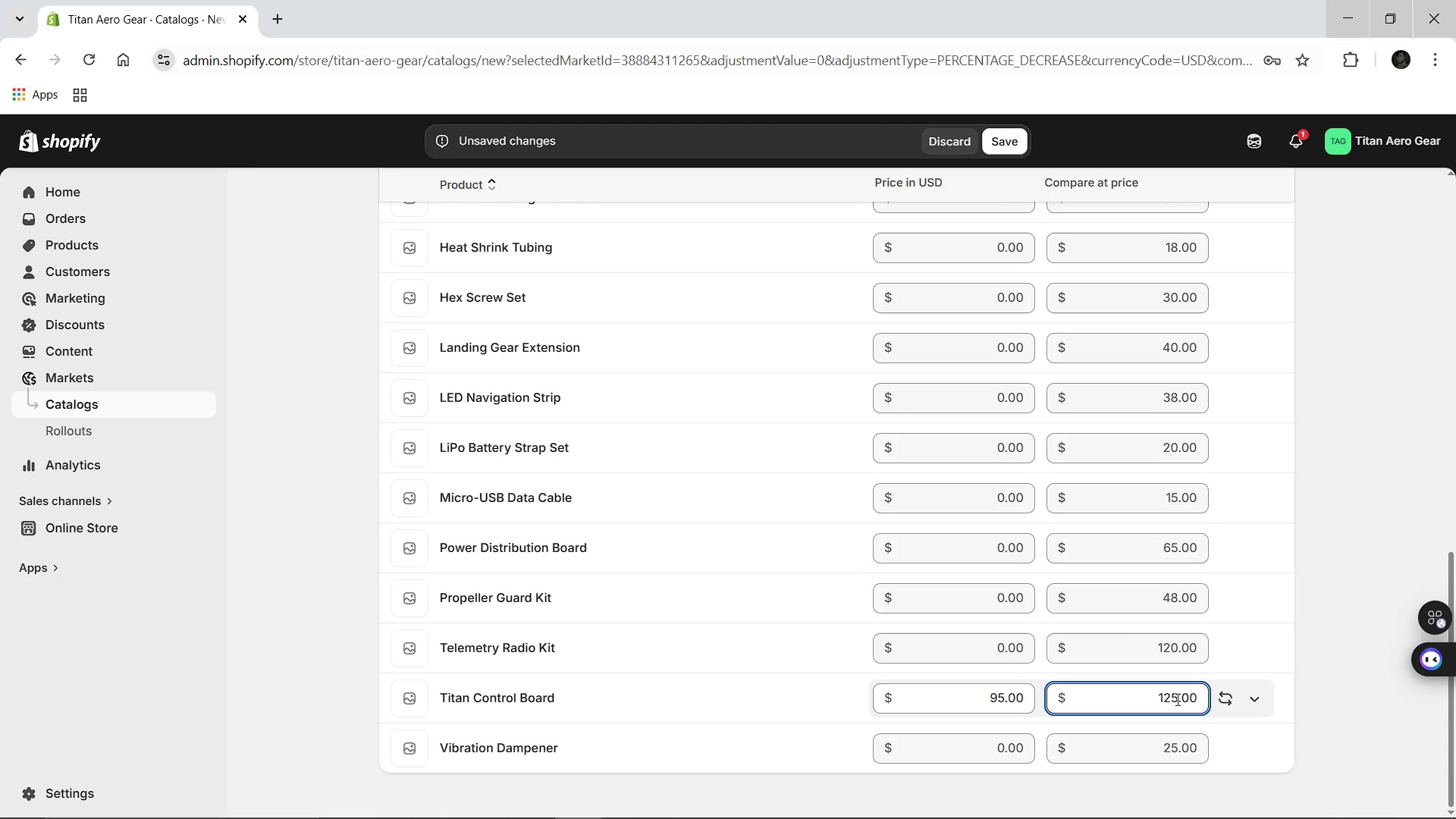 
left_click([1176, 699])
 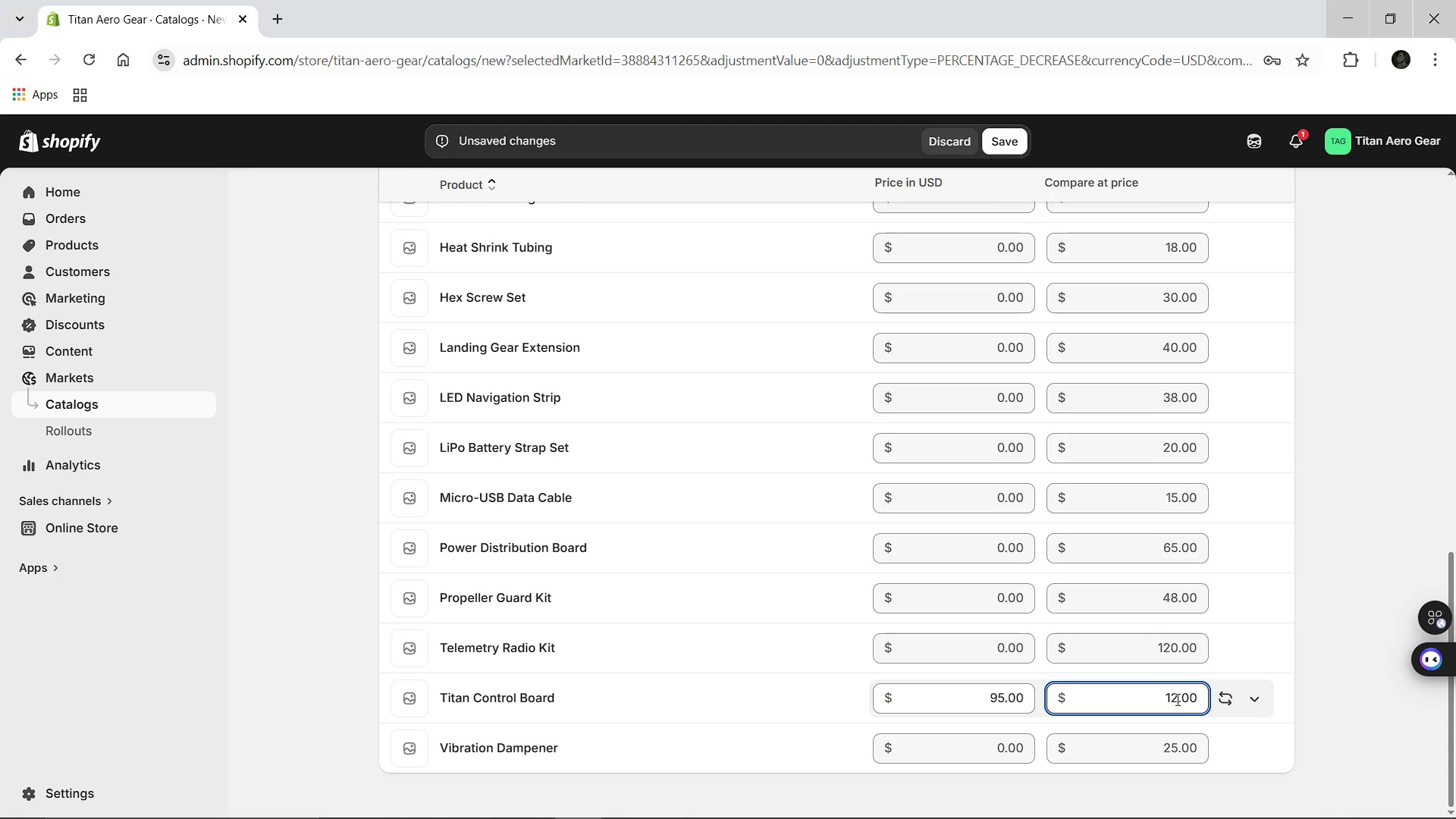 
key(Backspace)
key(Backspace)
type(40)
 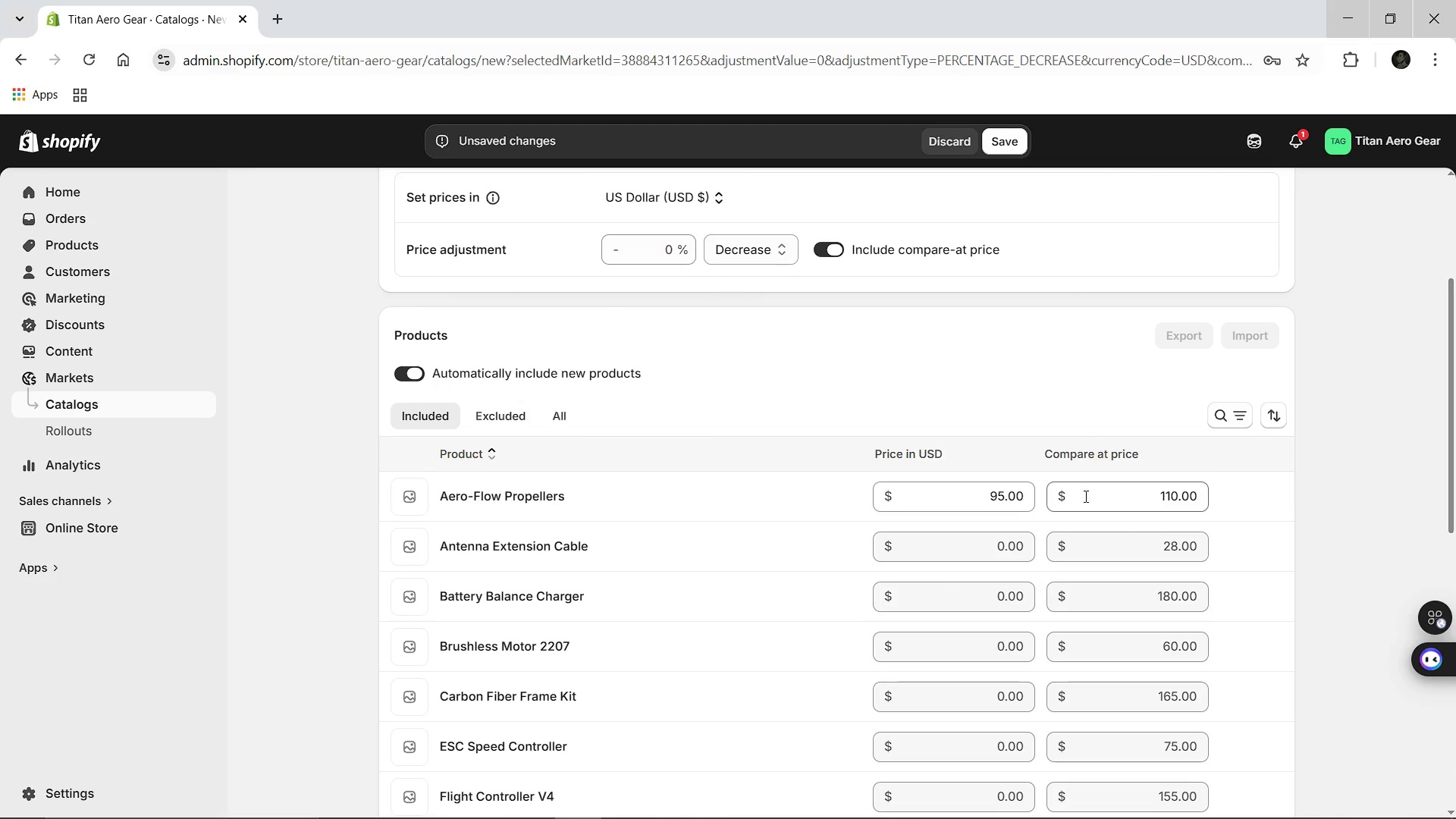 
left_click([1176, 496])
 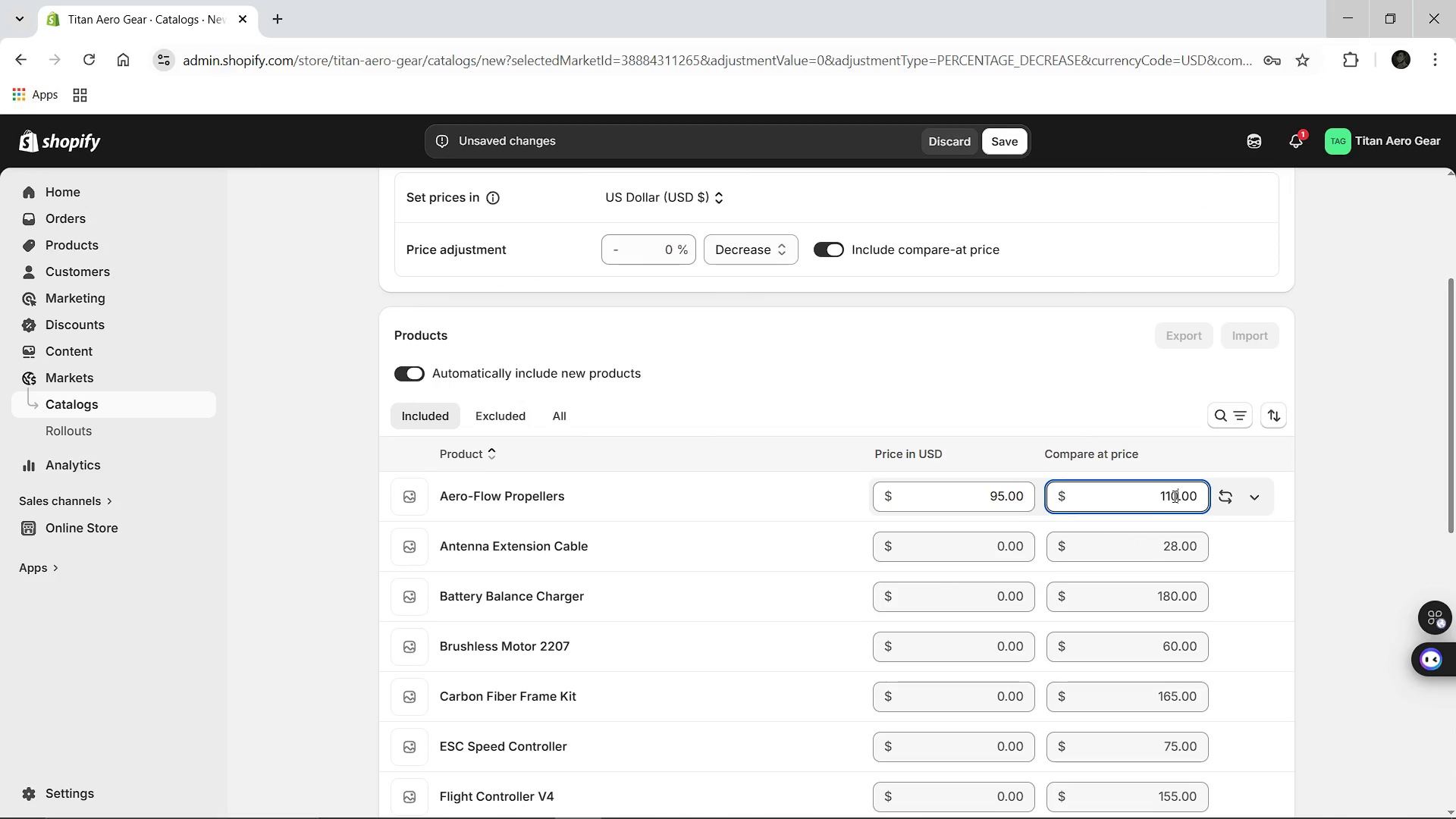 
left_click([1173, 496])
 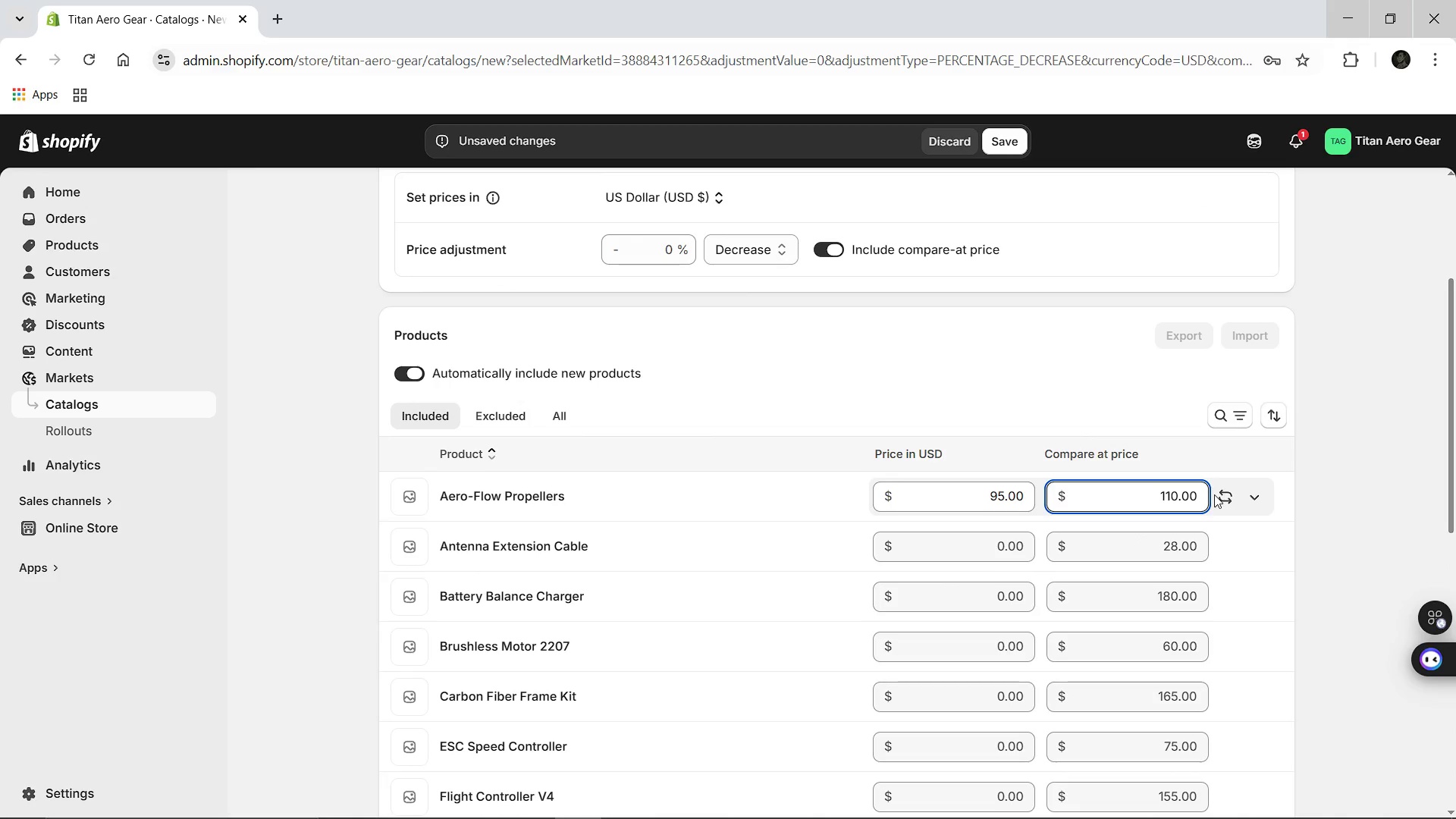 
key(ArrowRight)
 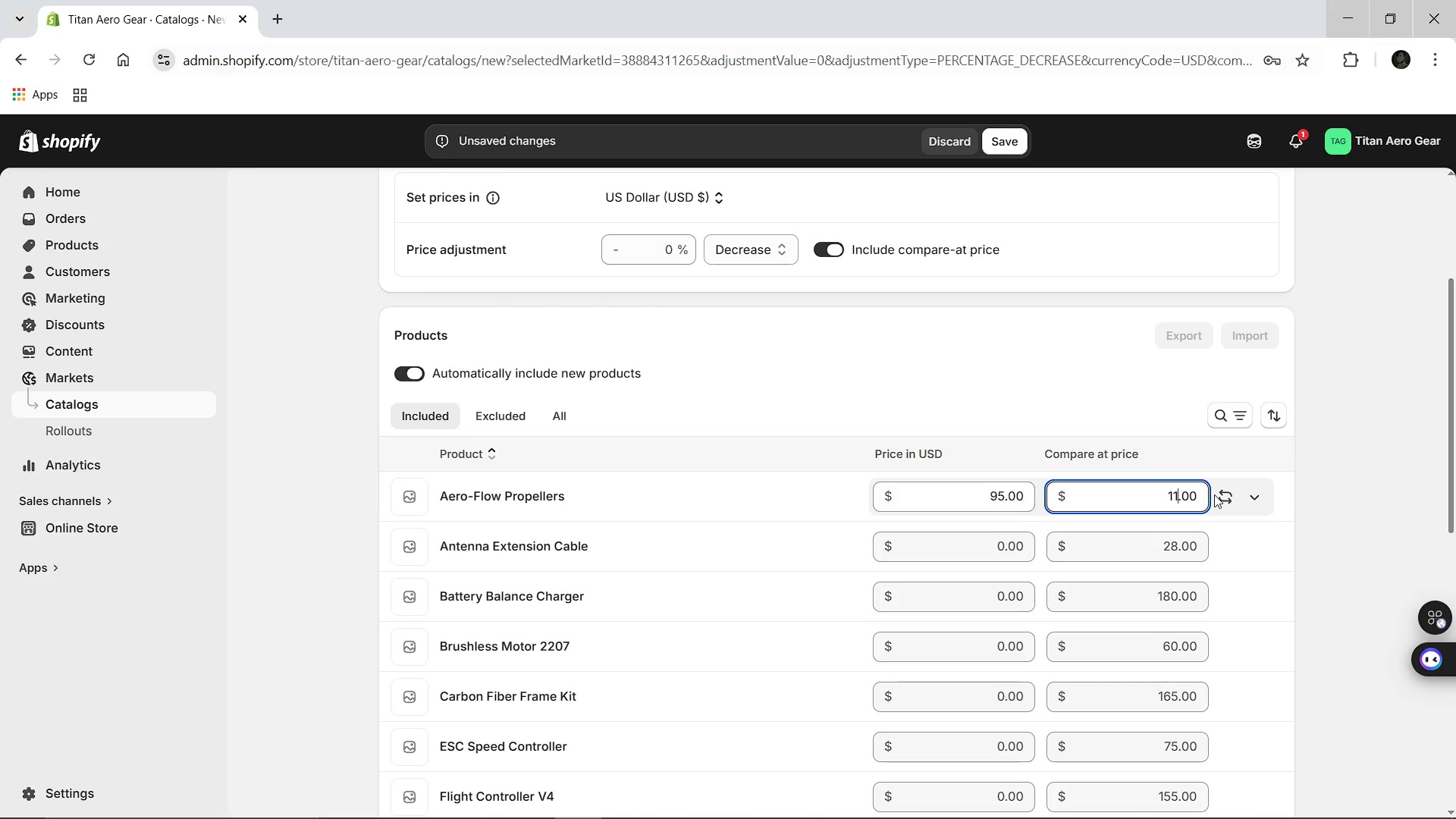 
key(Backspace)
key(Backspace)
type(25)
 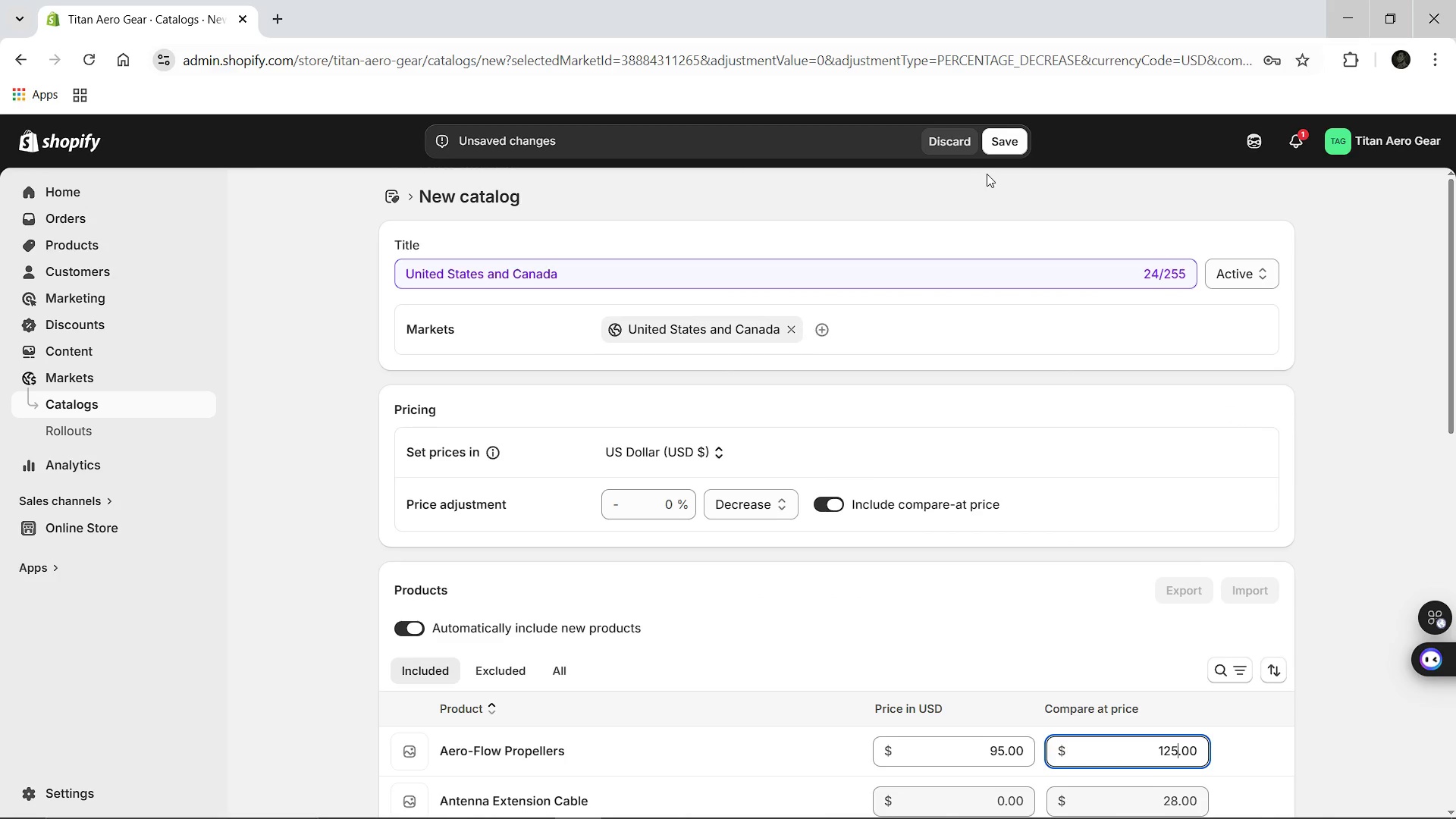 
left_click([996, 139])
 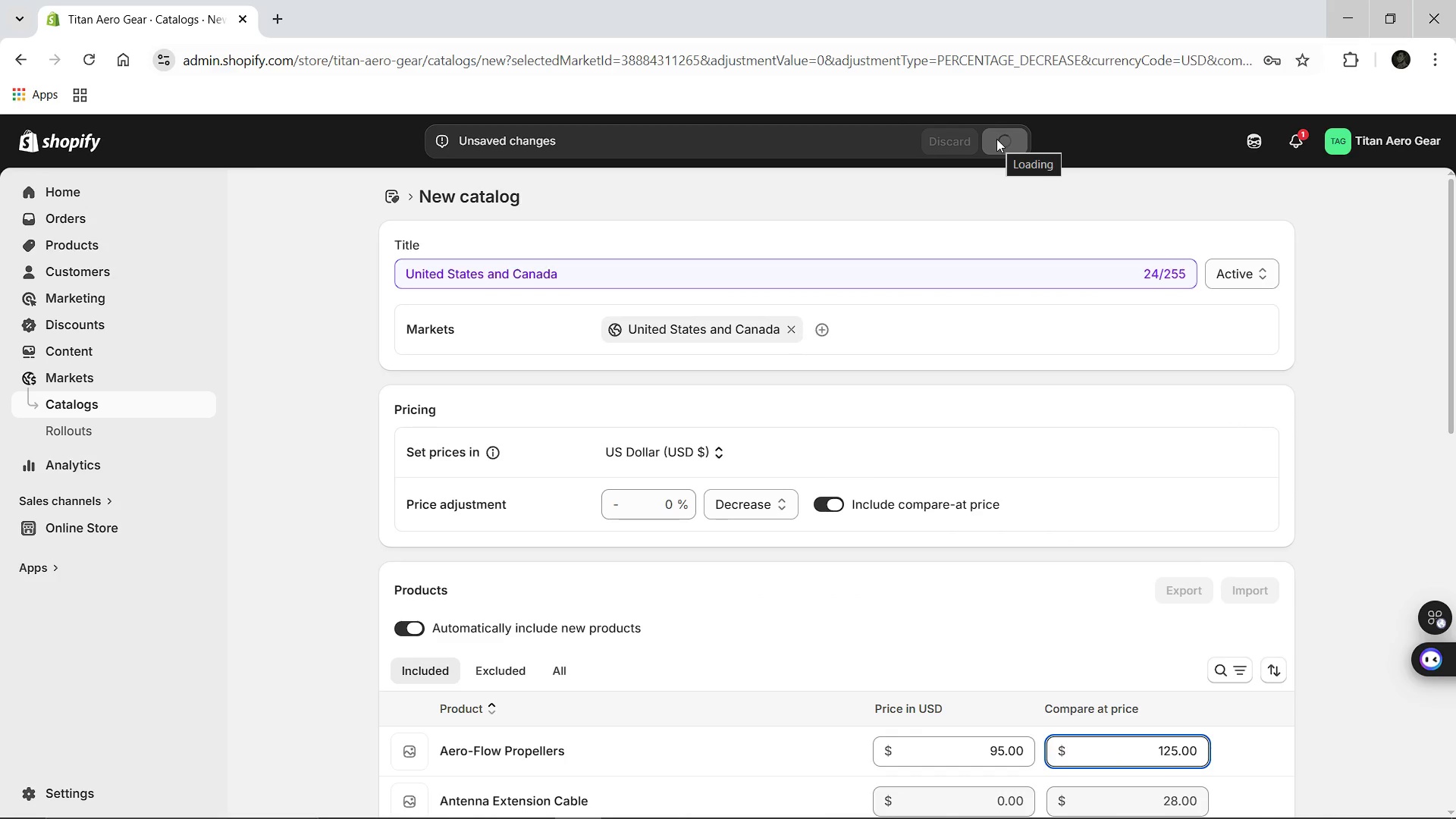 
wait(9.69)
 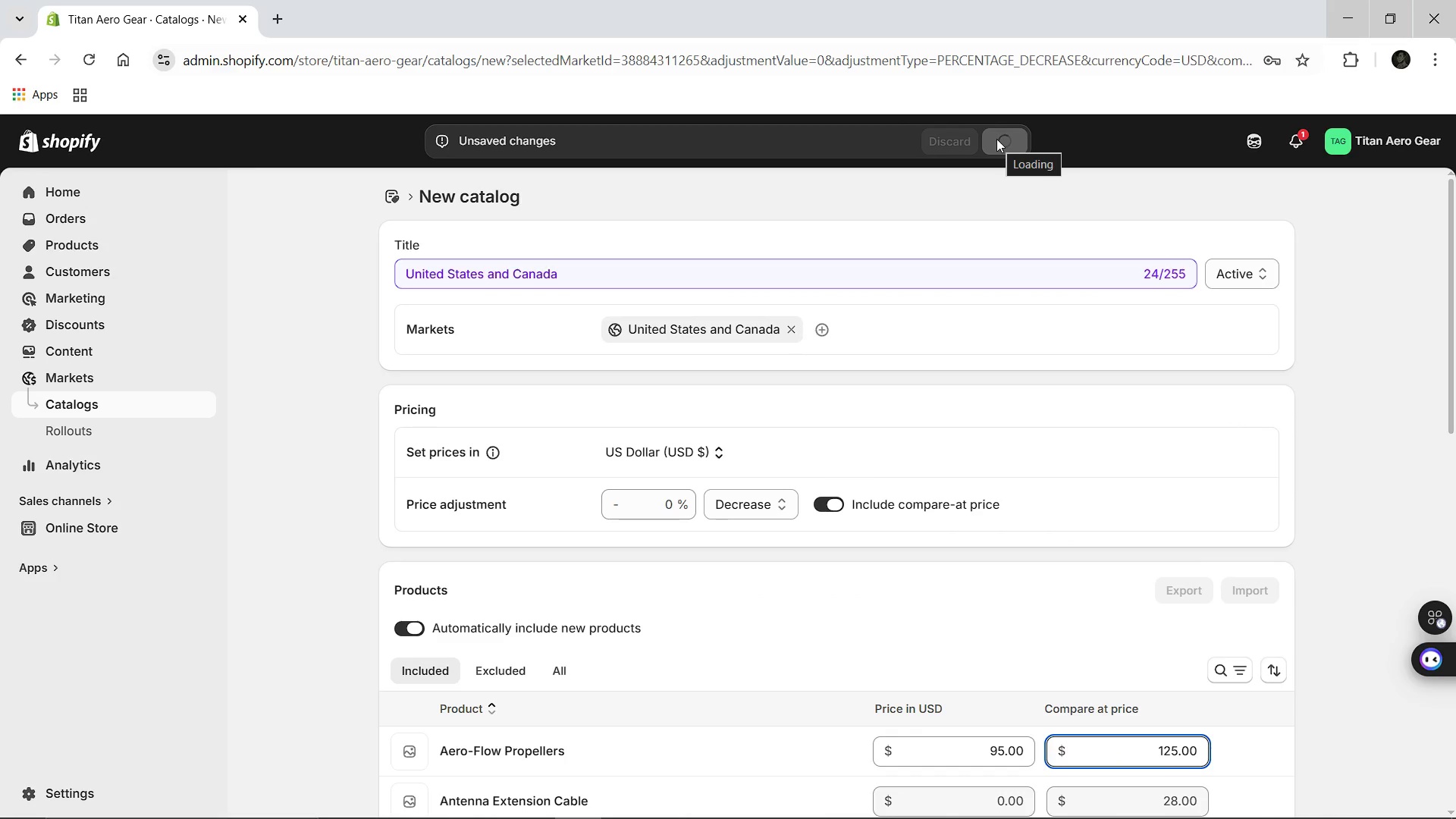 
left_click([397, 194])
 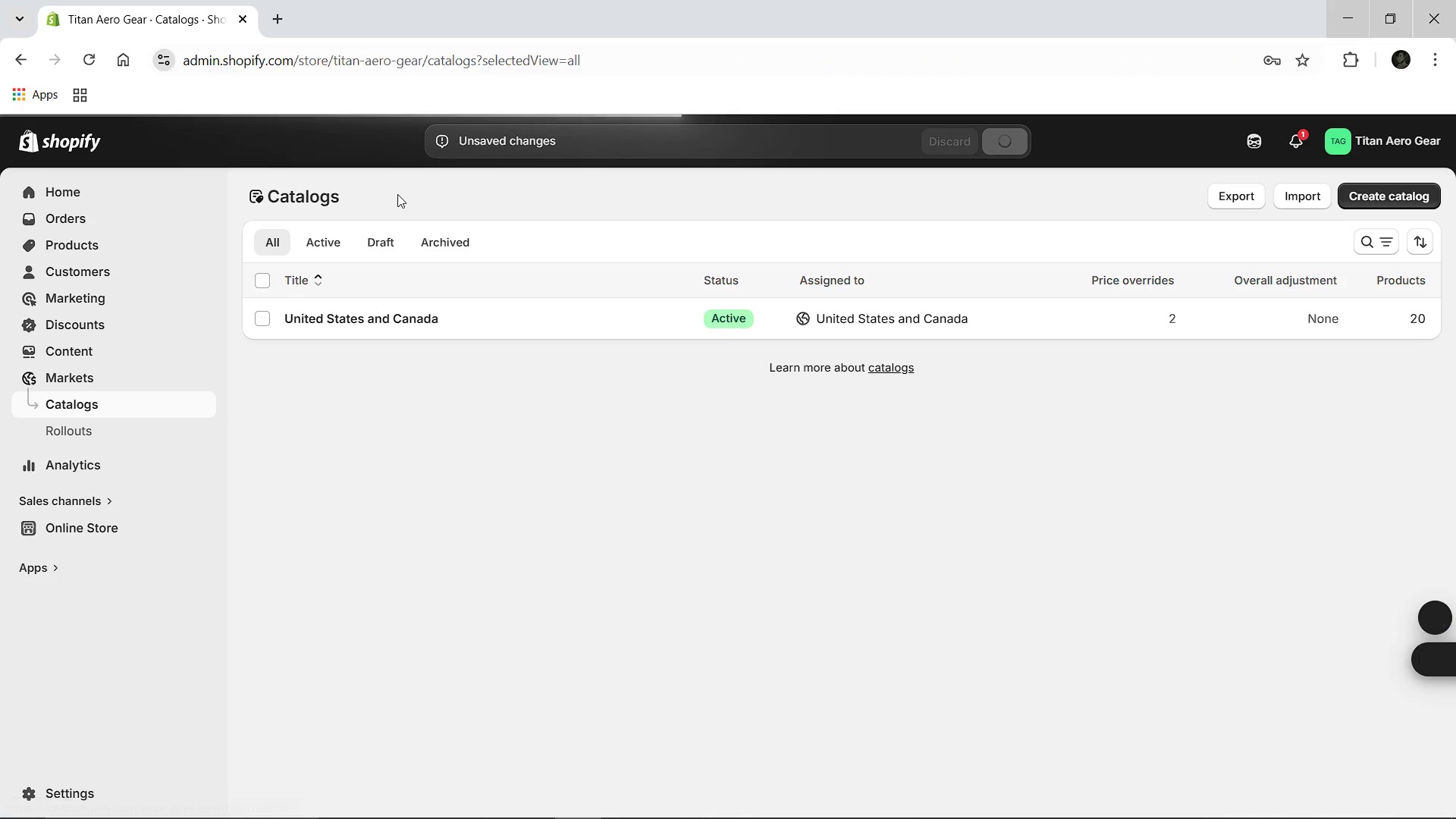 
wait(8.17)
 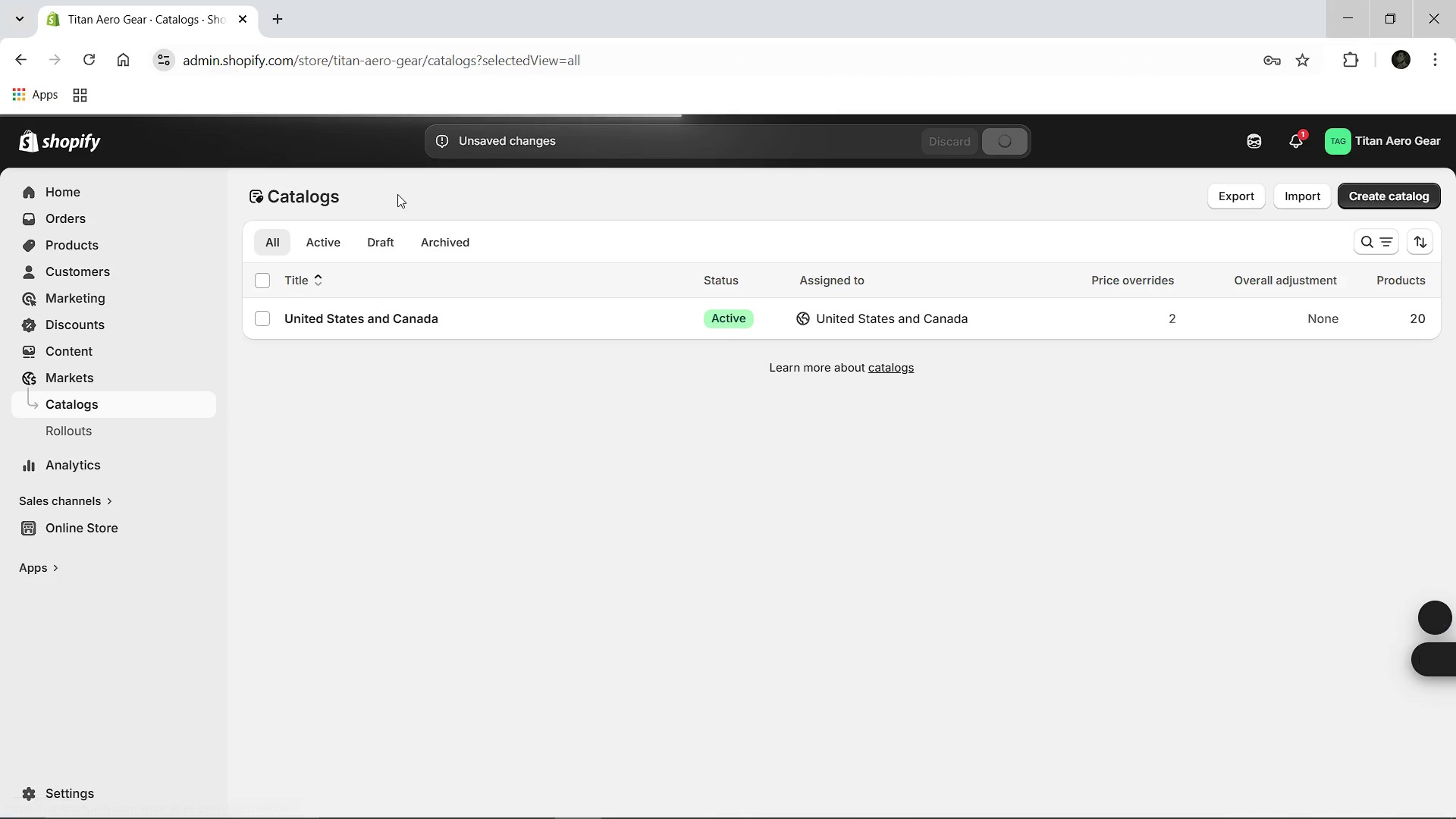 
left_click([72, 274])
 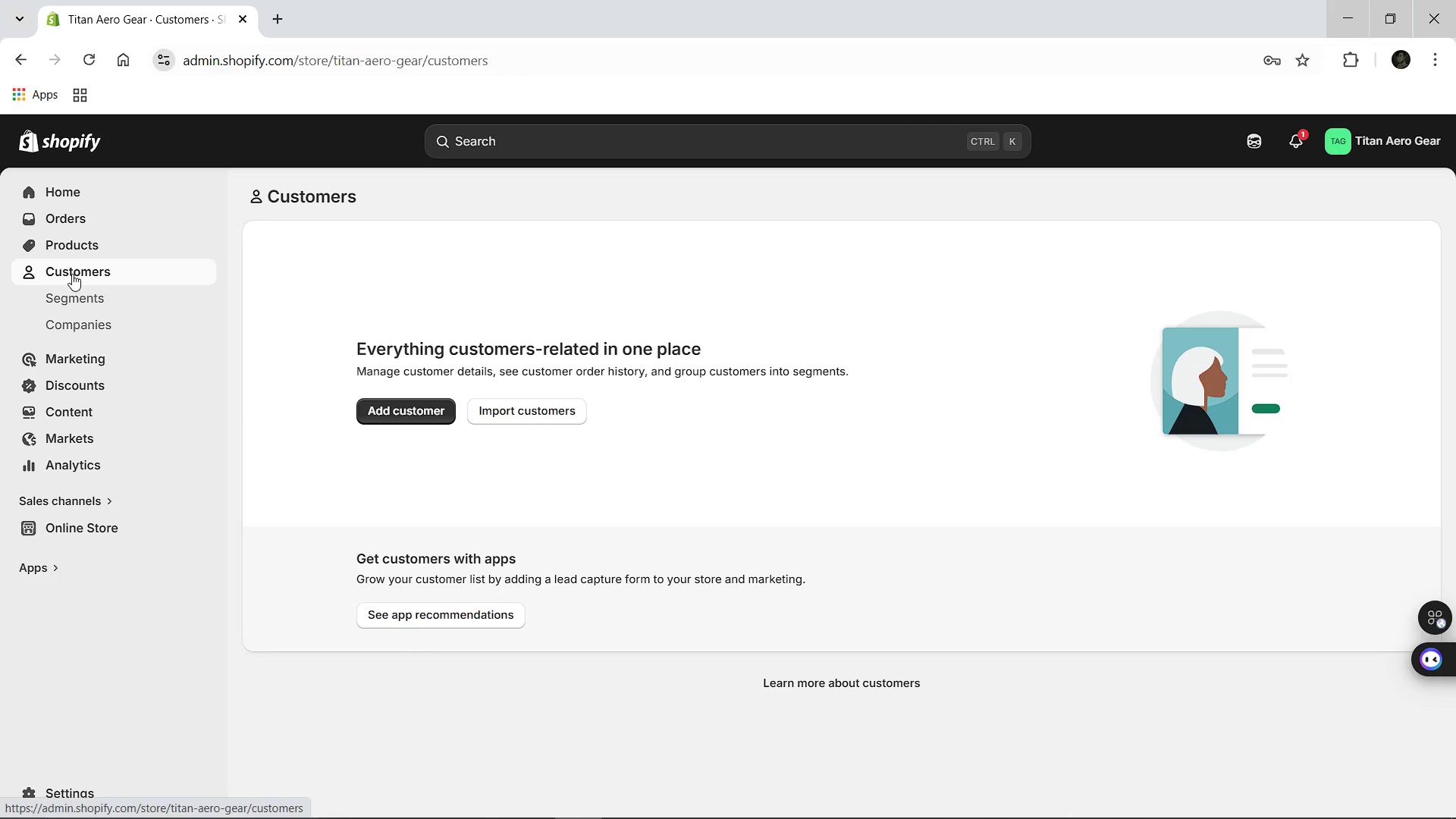 
wait(5.17)
 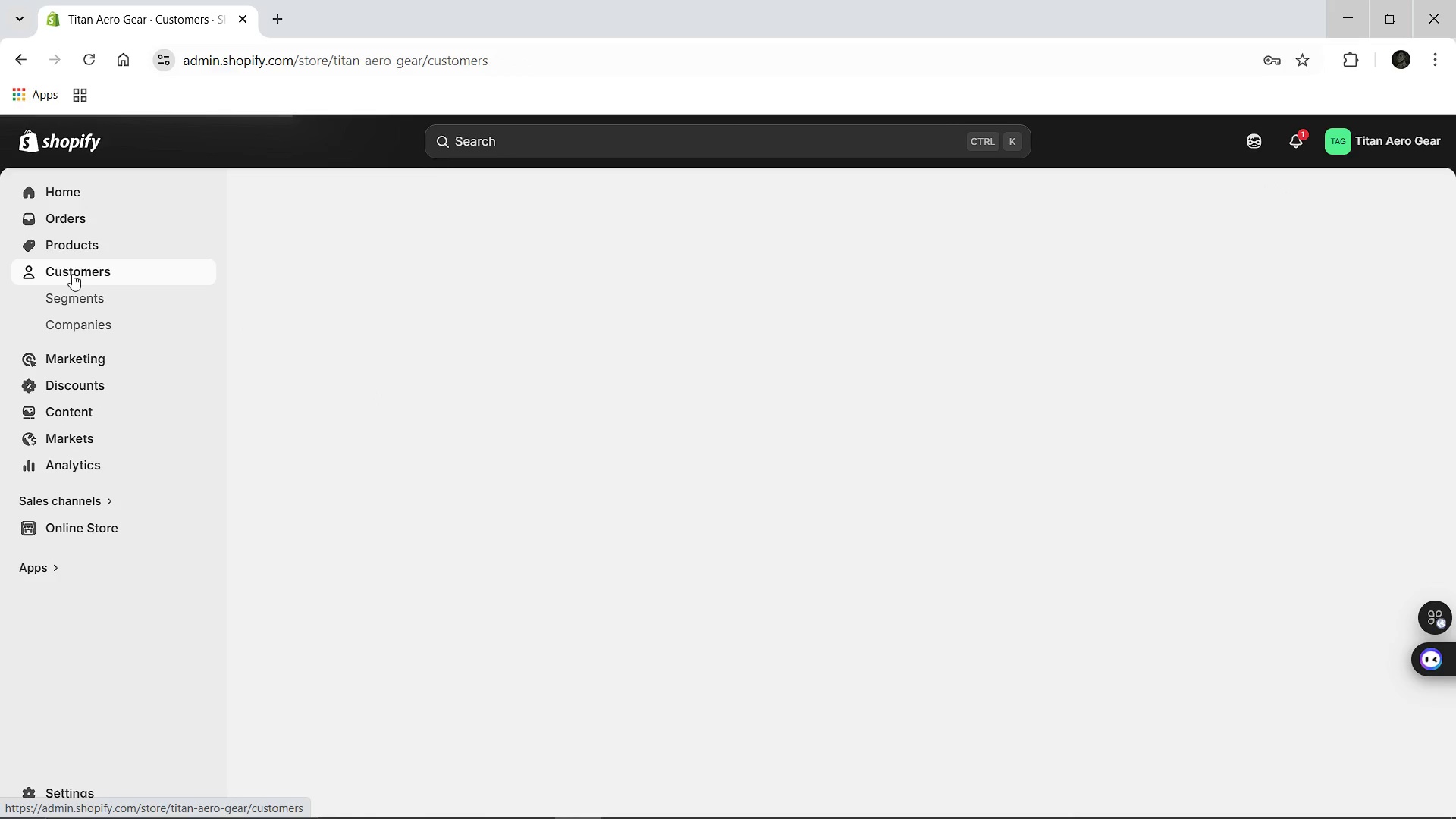 
left_click([408, 400])
 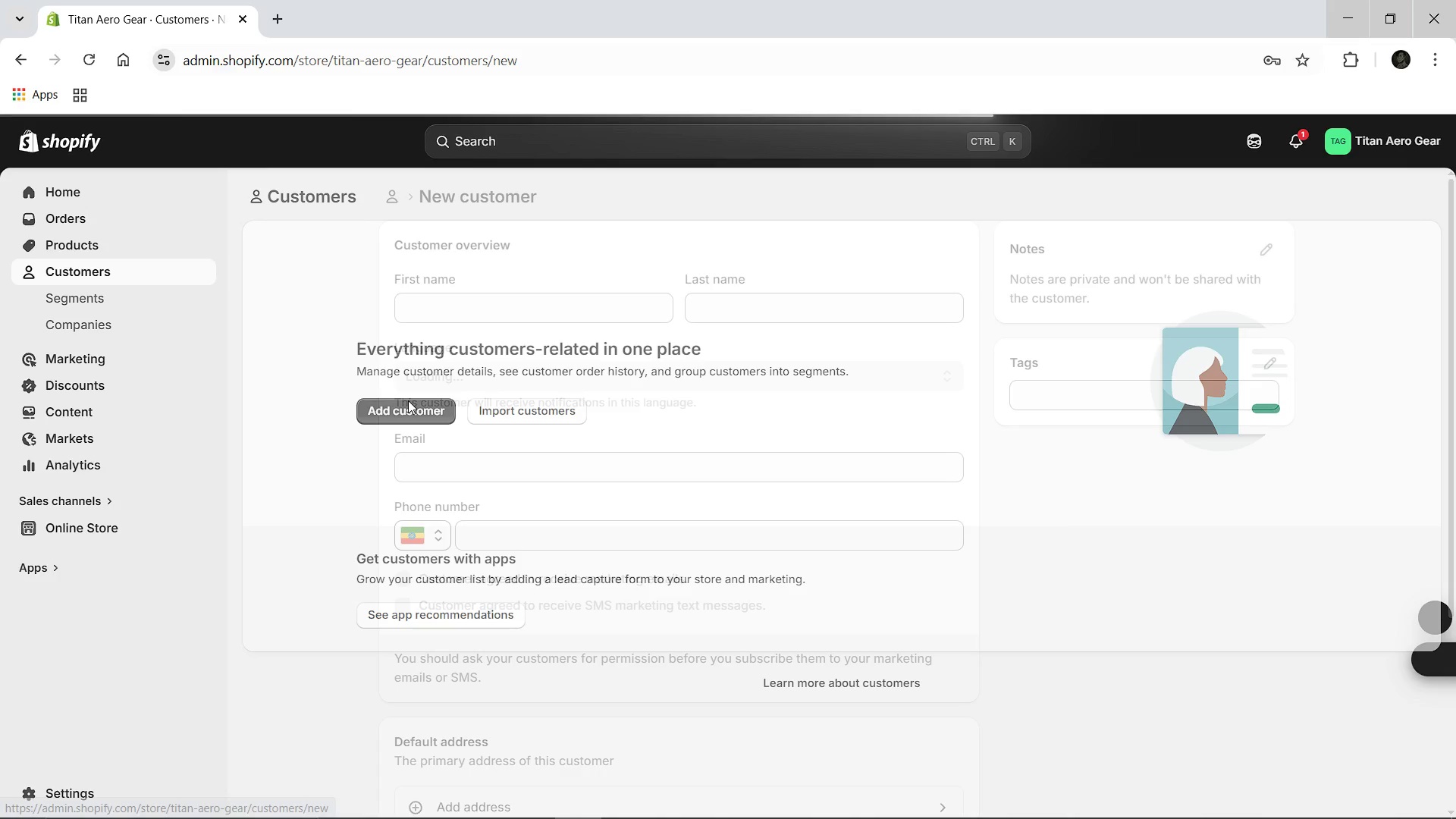 
left_click([487, 315])
 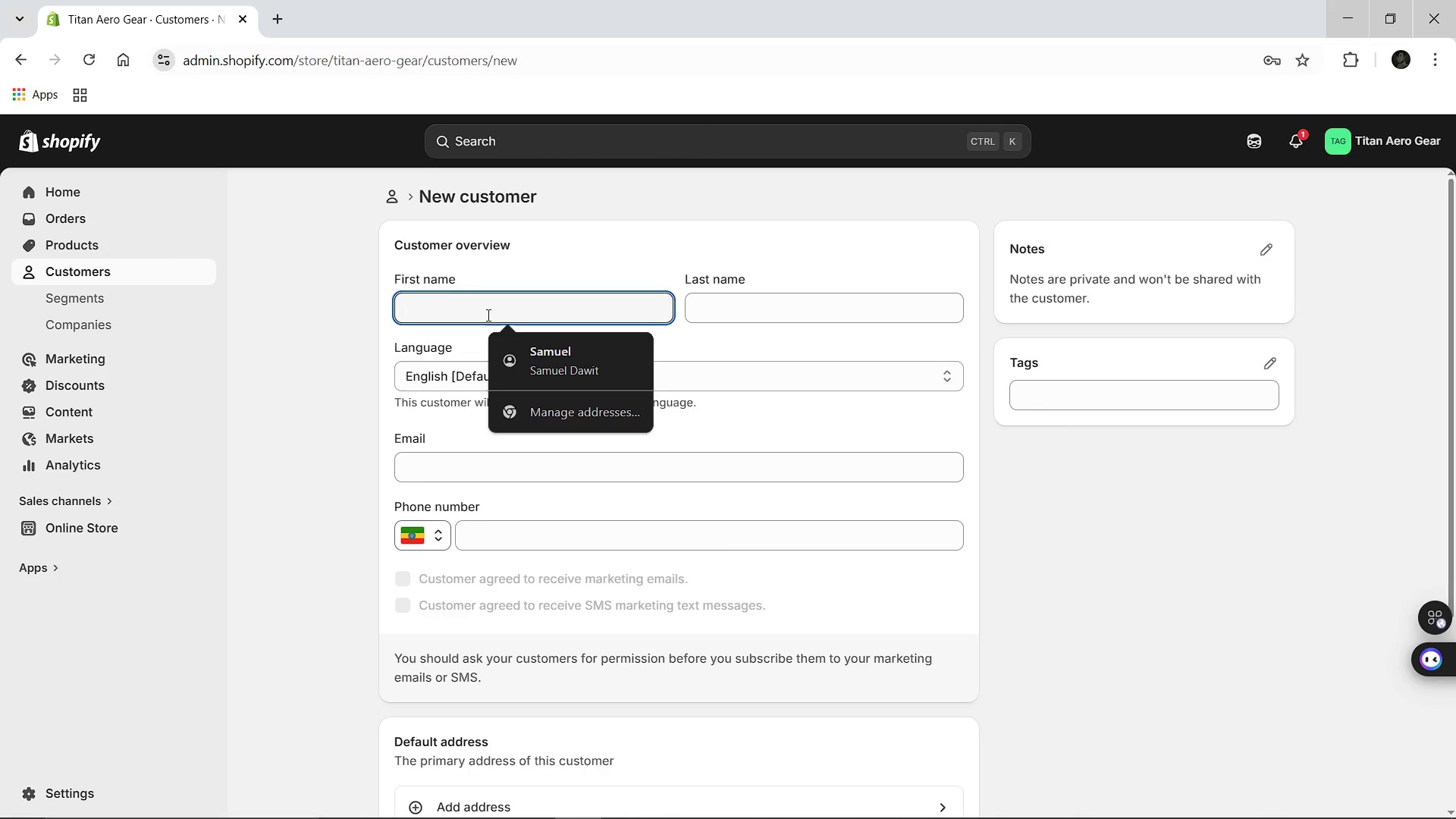 
type(Sarah)
 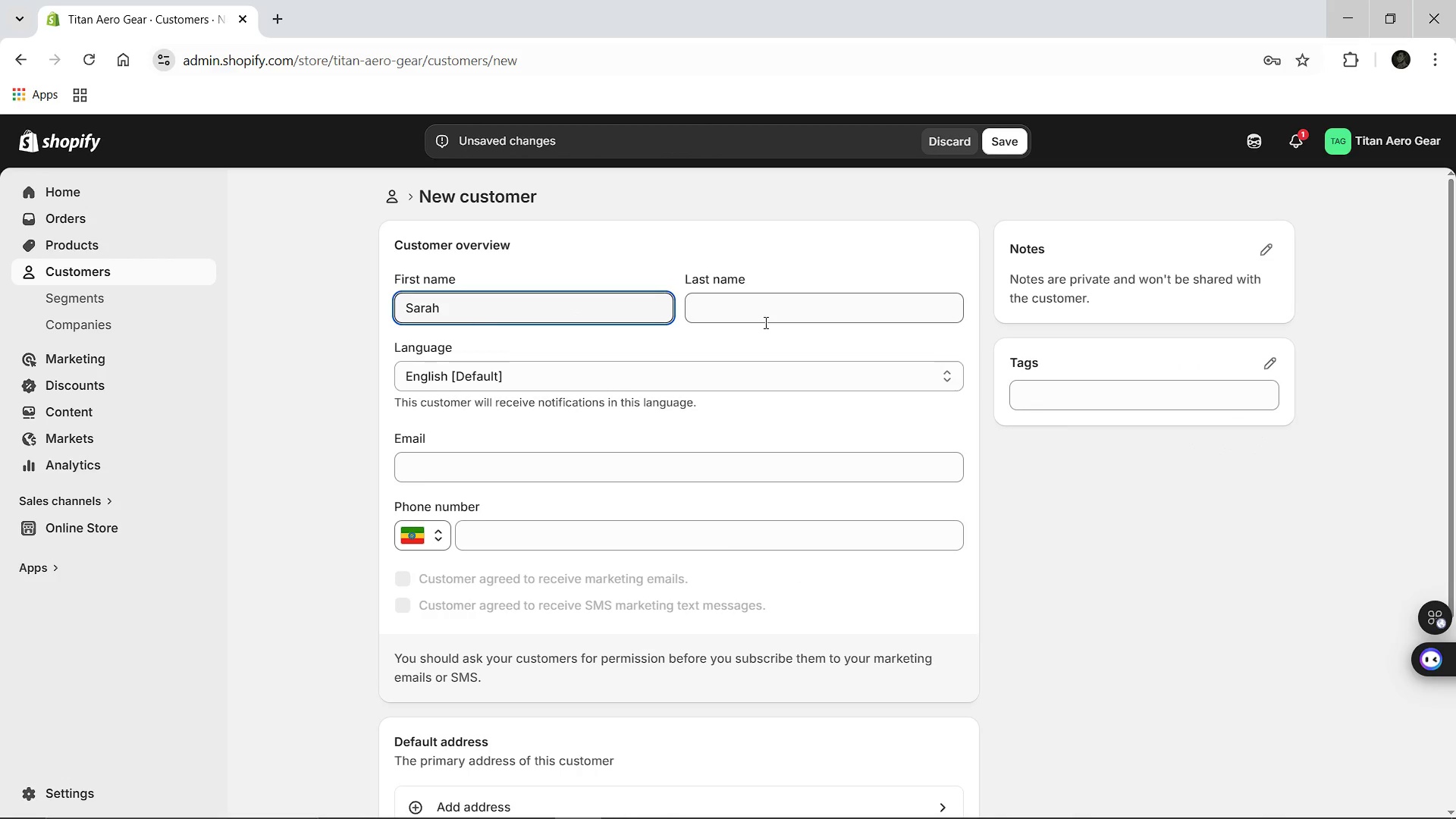 
left_click([766, 322])
 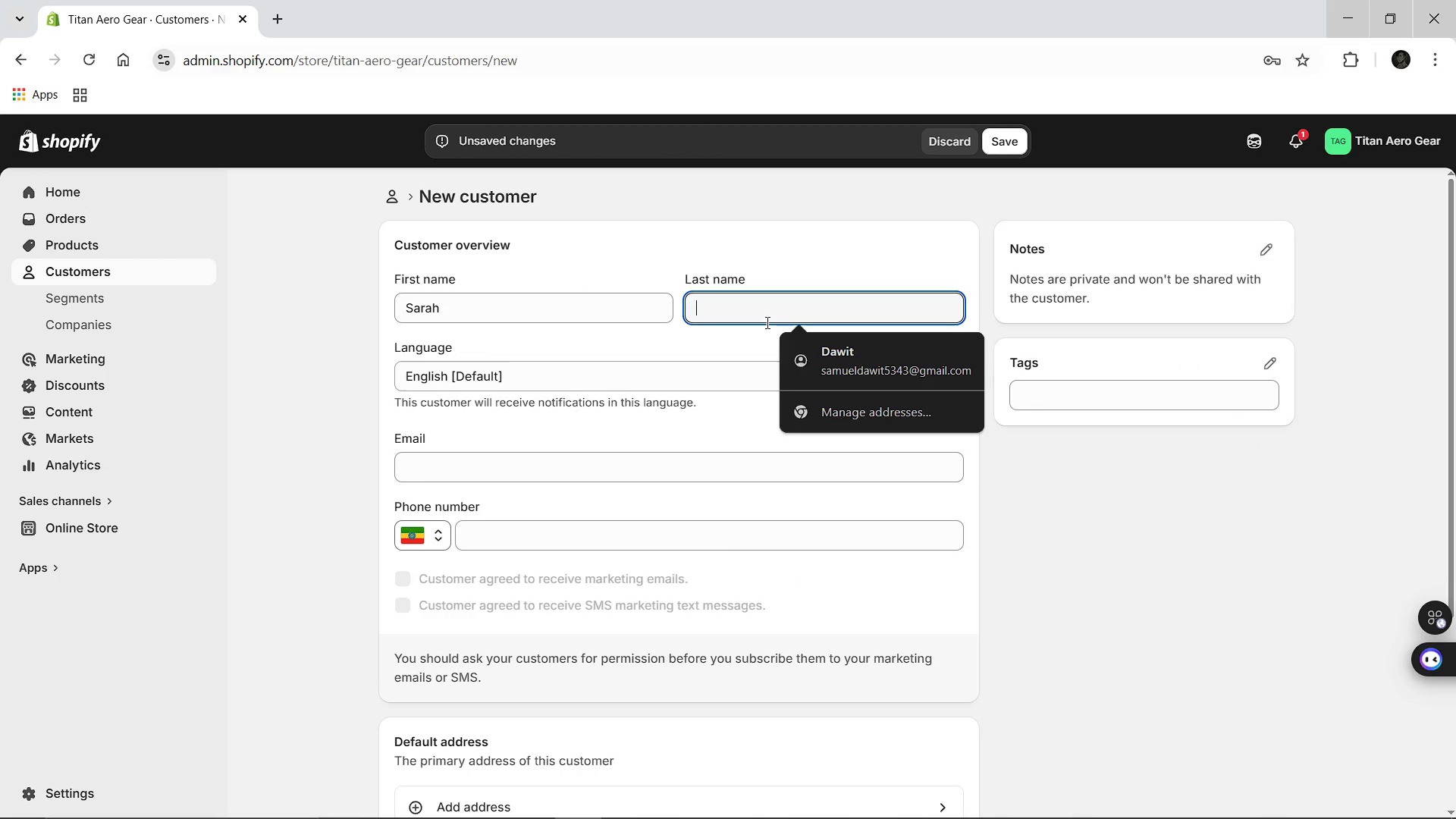 
type(Tech)
 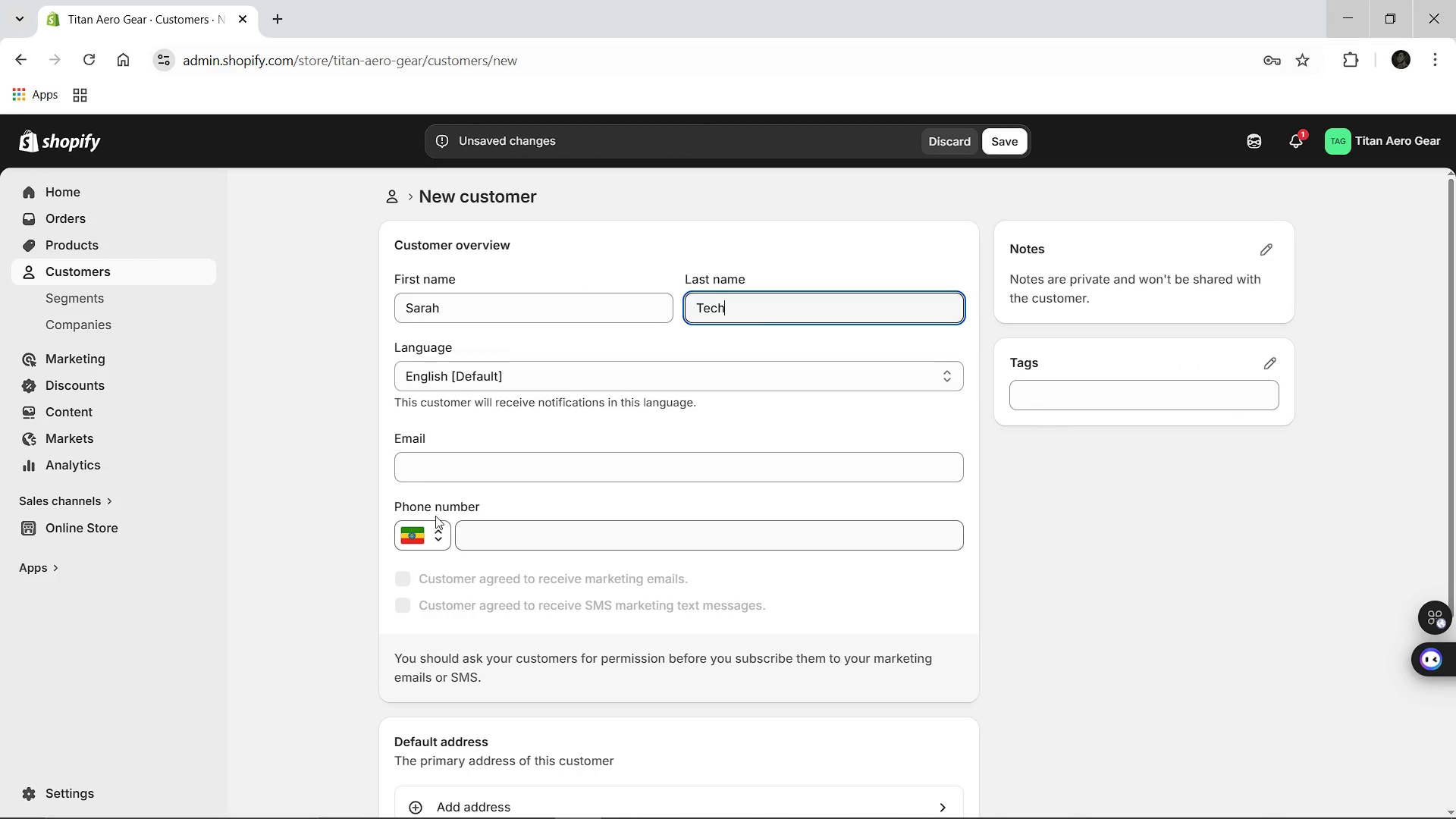 
left_click([438, 536])
 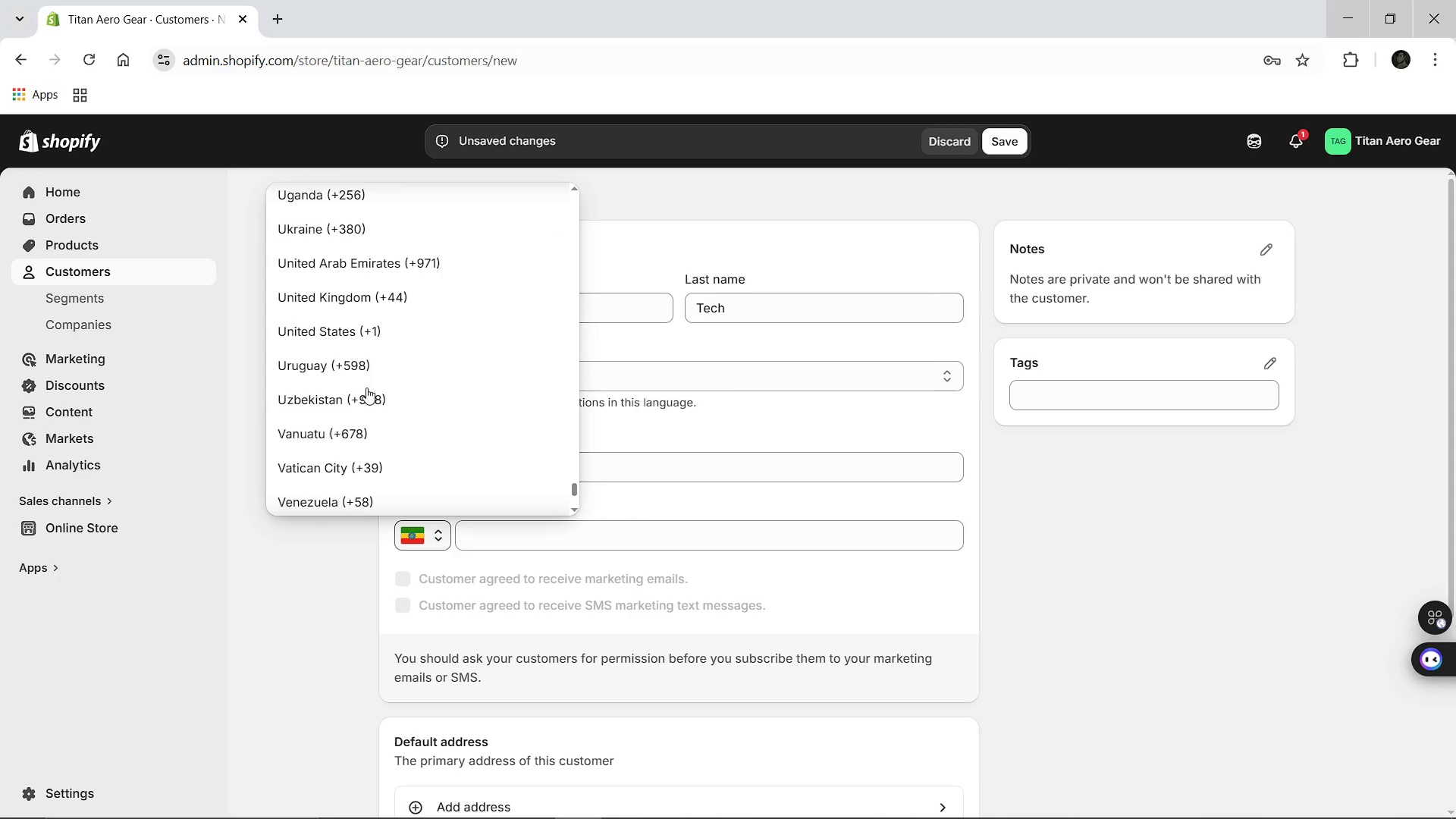 
wait(5.7)
 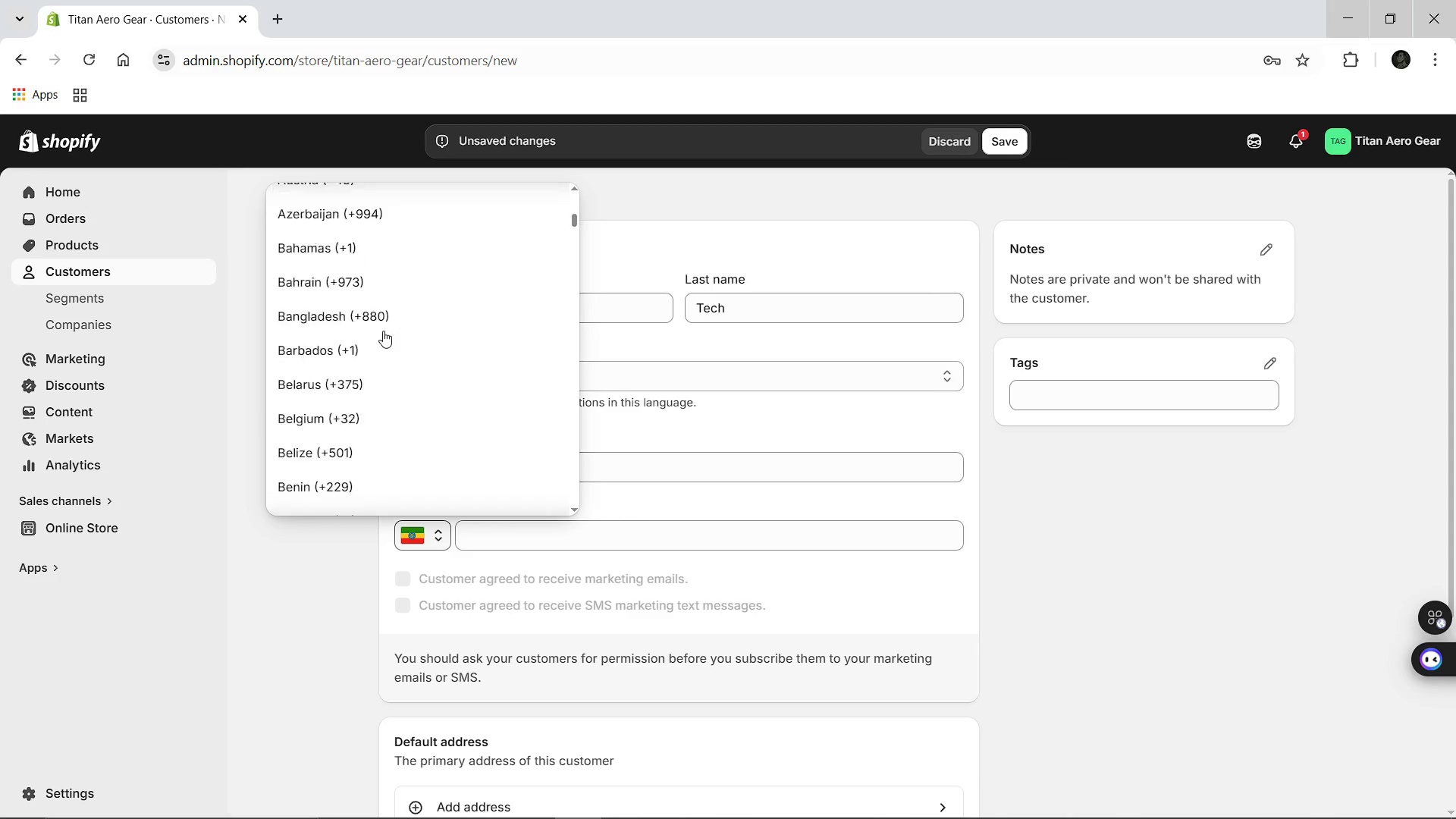 
left_click([352, 424])
 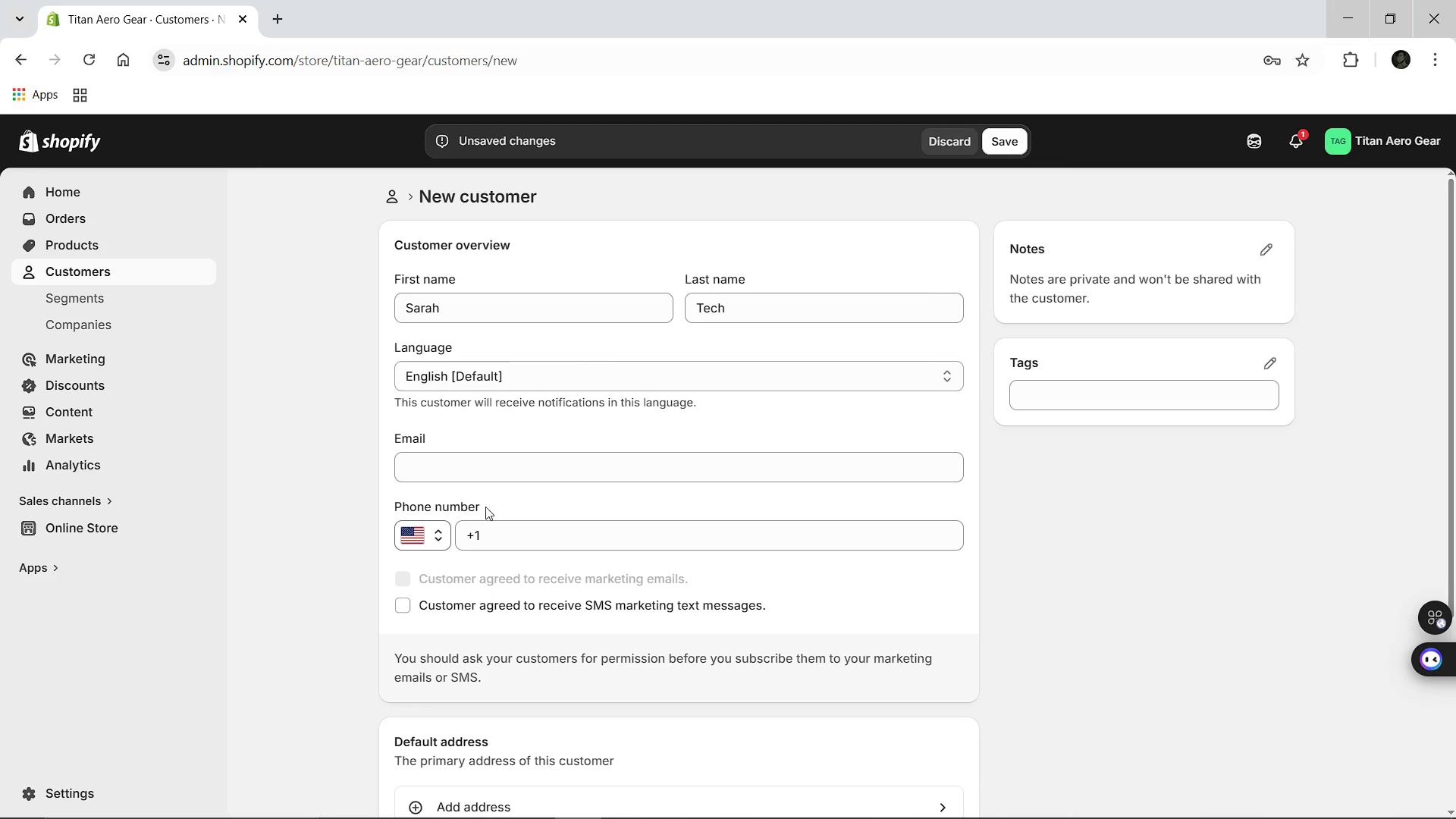 
left_click([484, 479])
 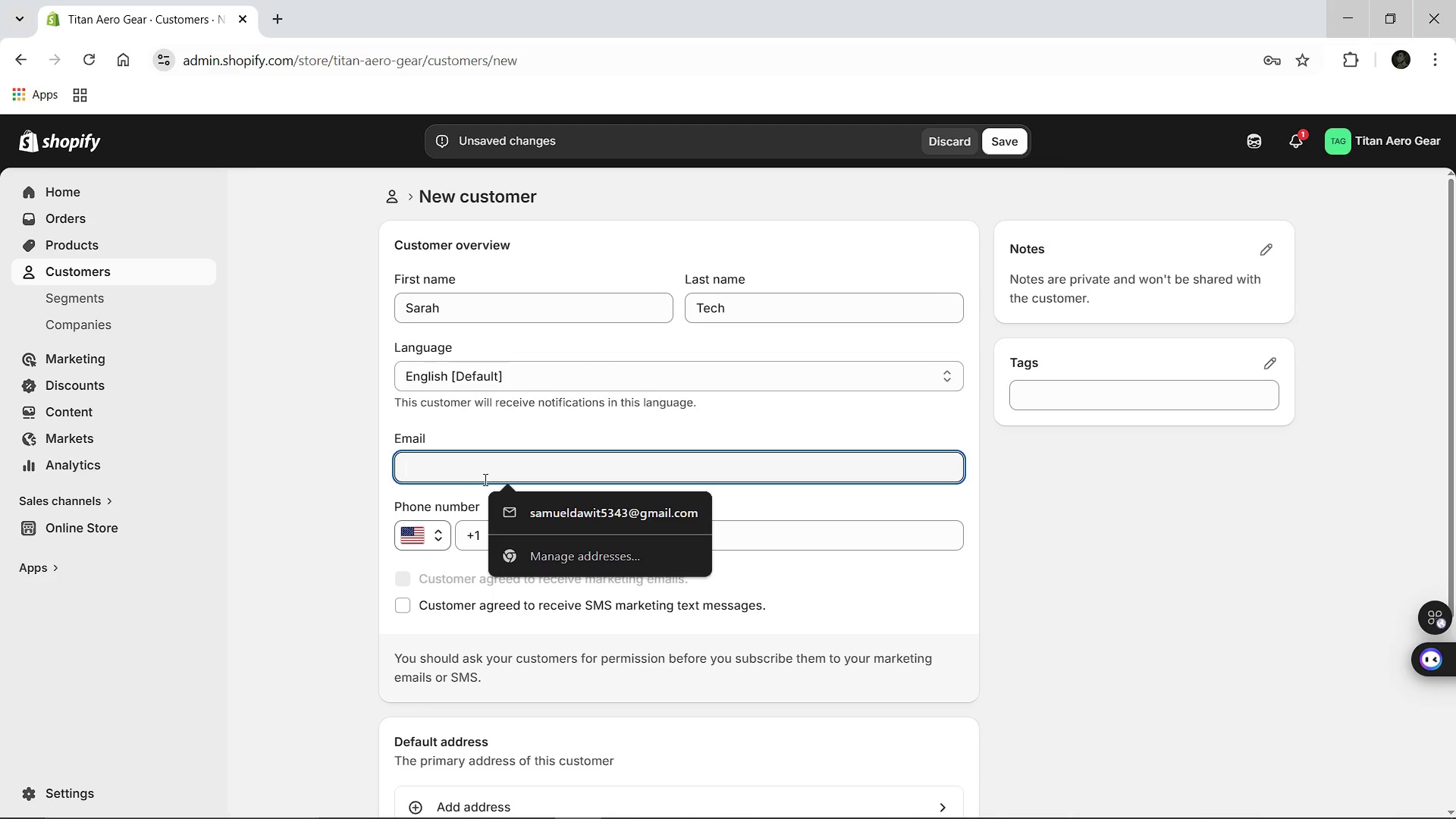 
left_click([484, 479])
 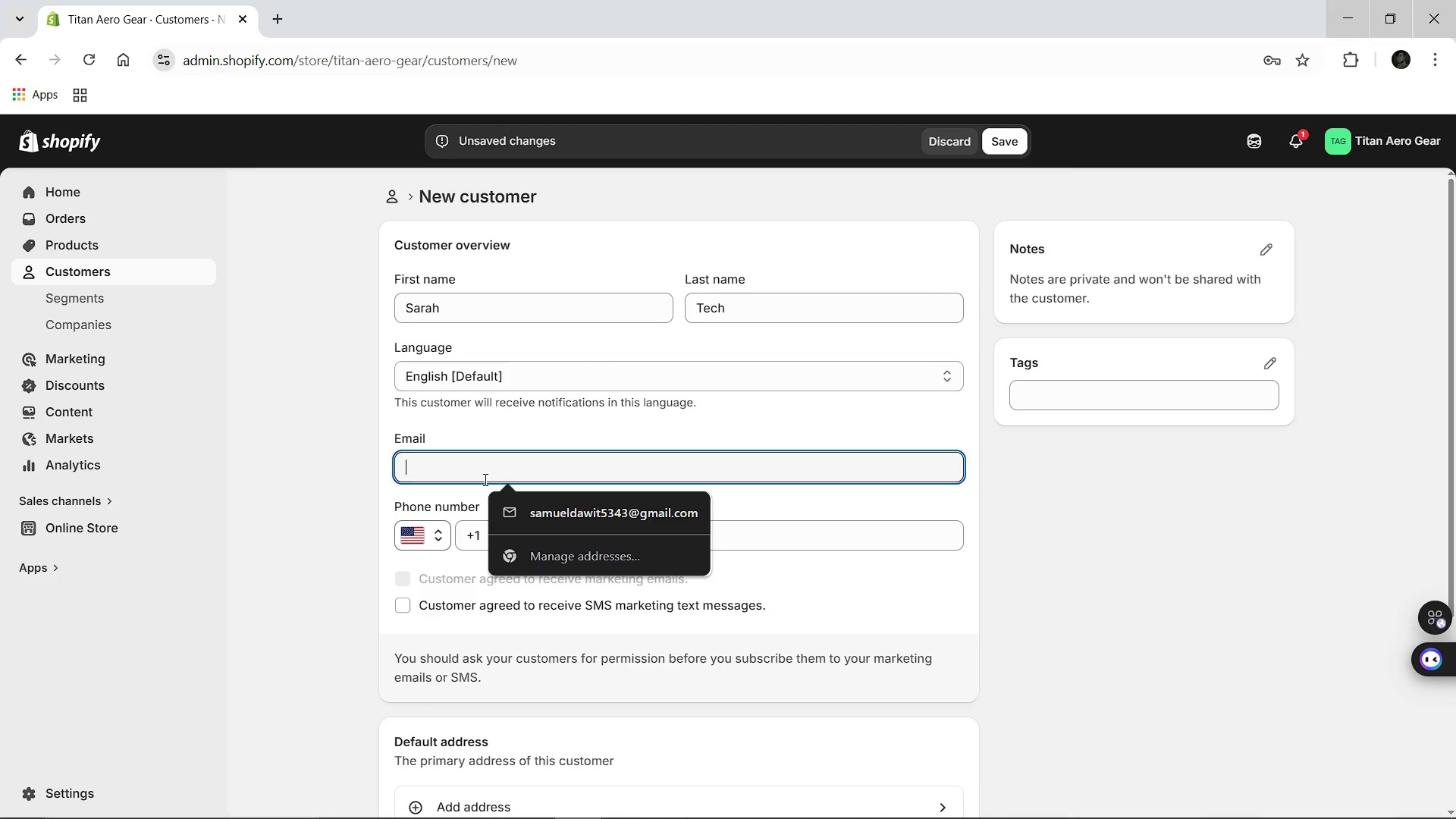 
type(saraht)
key(Backspace)
type(.tech@gmail.com)
 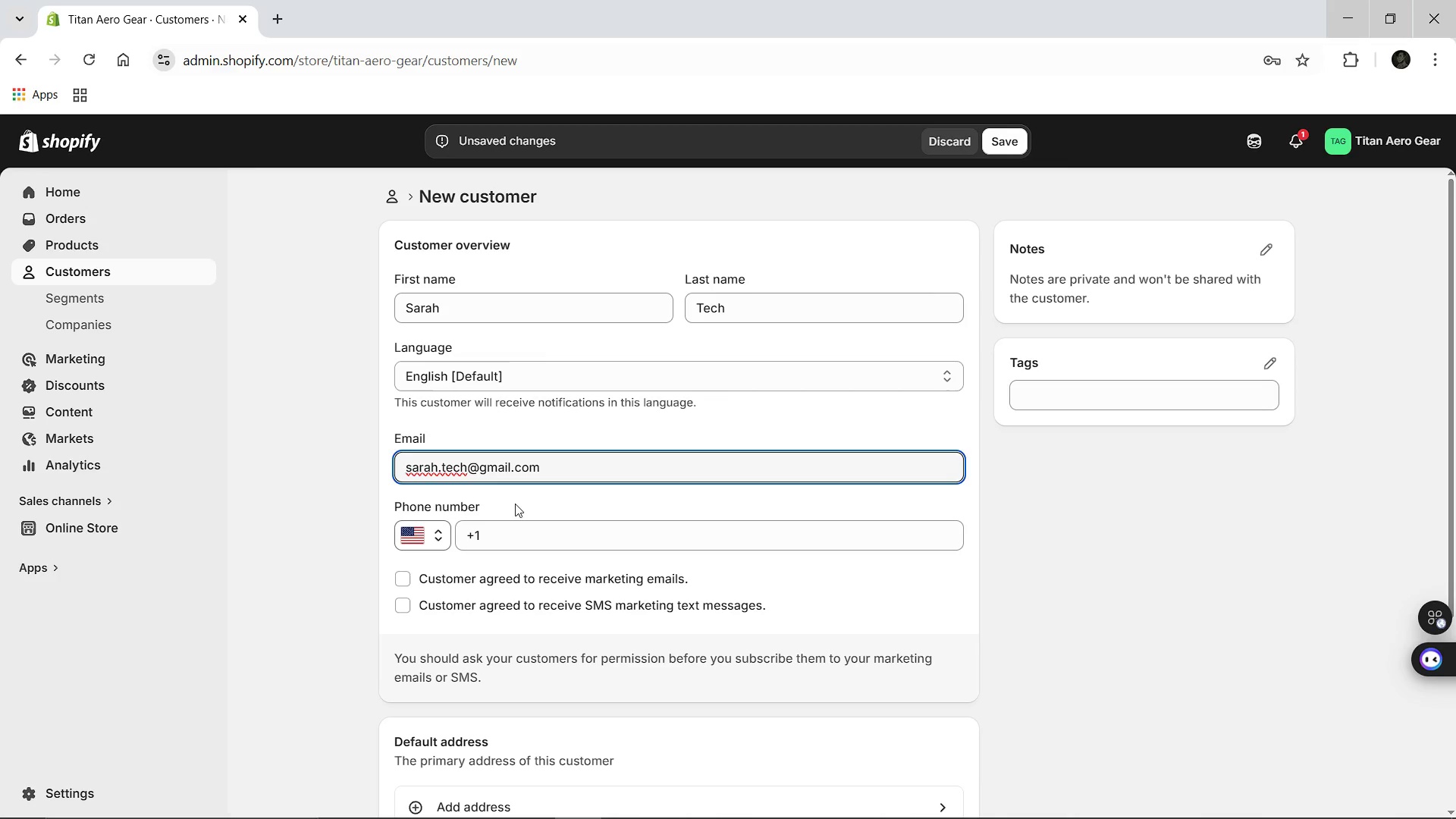 
left_click([534, 539])
 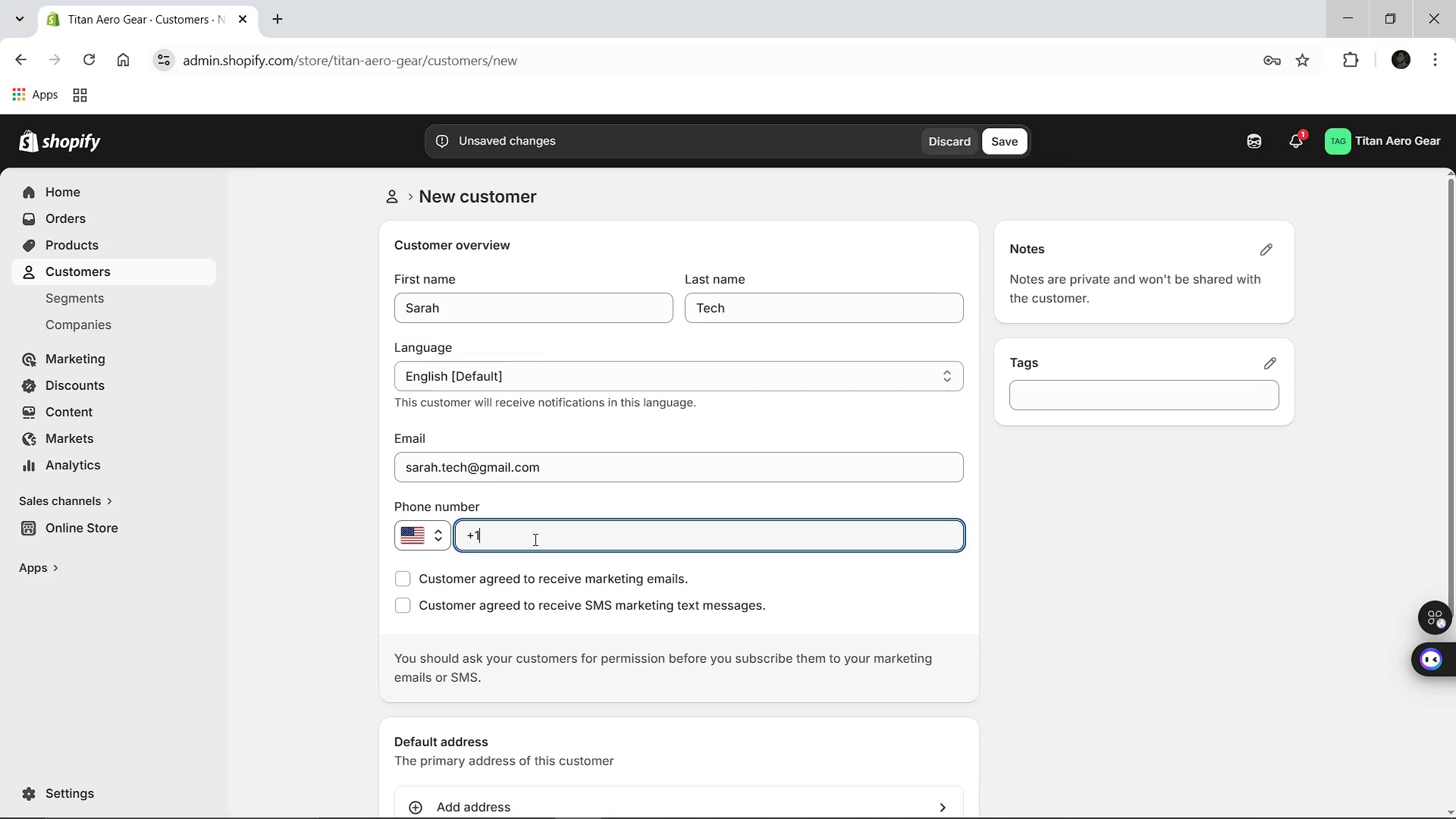 
type(334)
key(Backspace)
key(Backspace)
key(Backspace)
type(5555598564)
 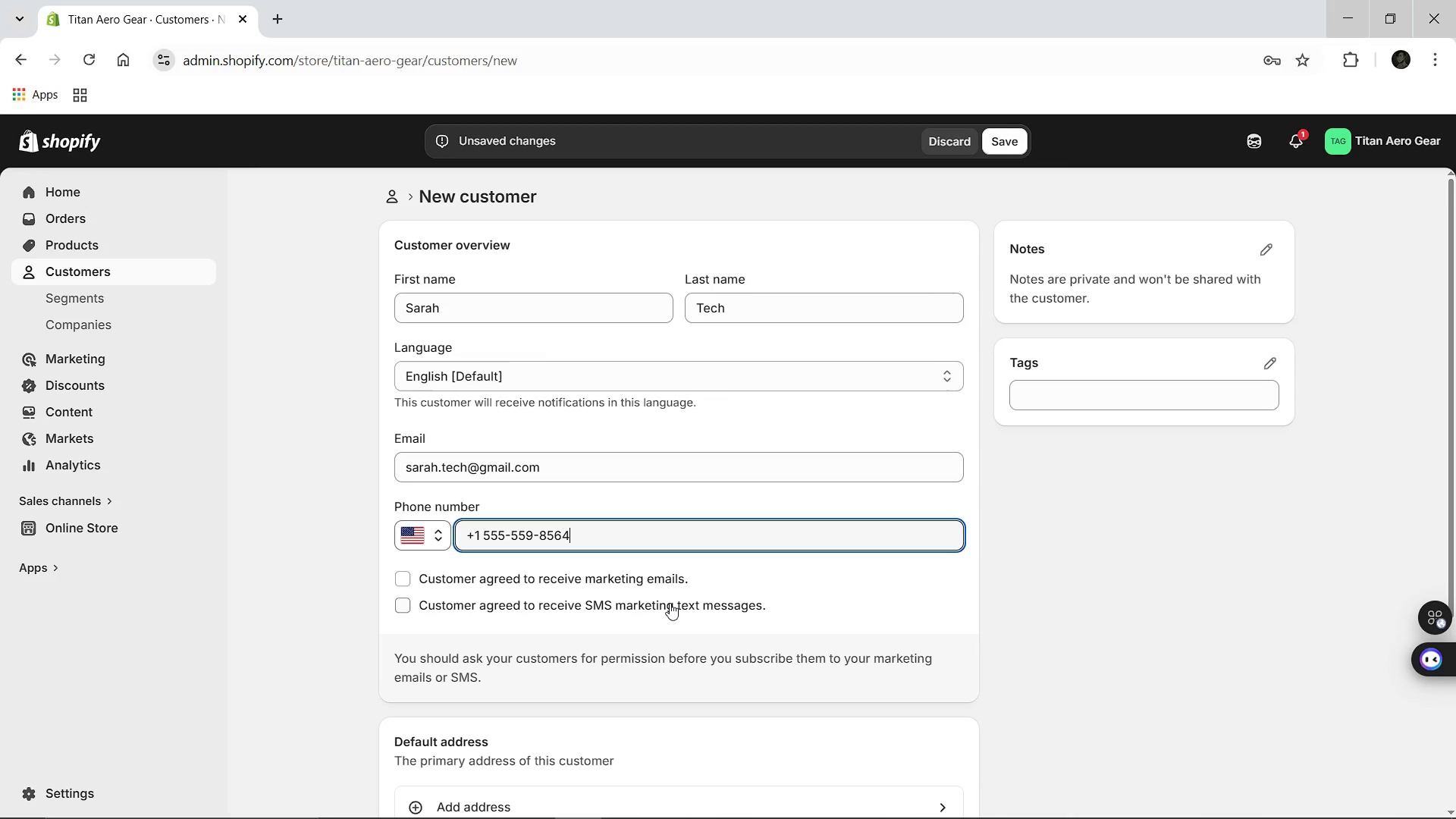 
wait(7.36)
 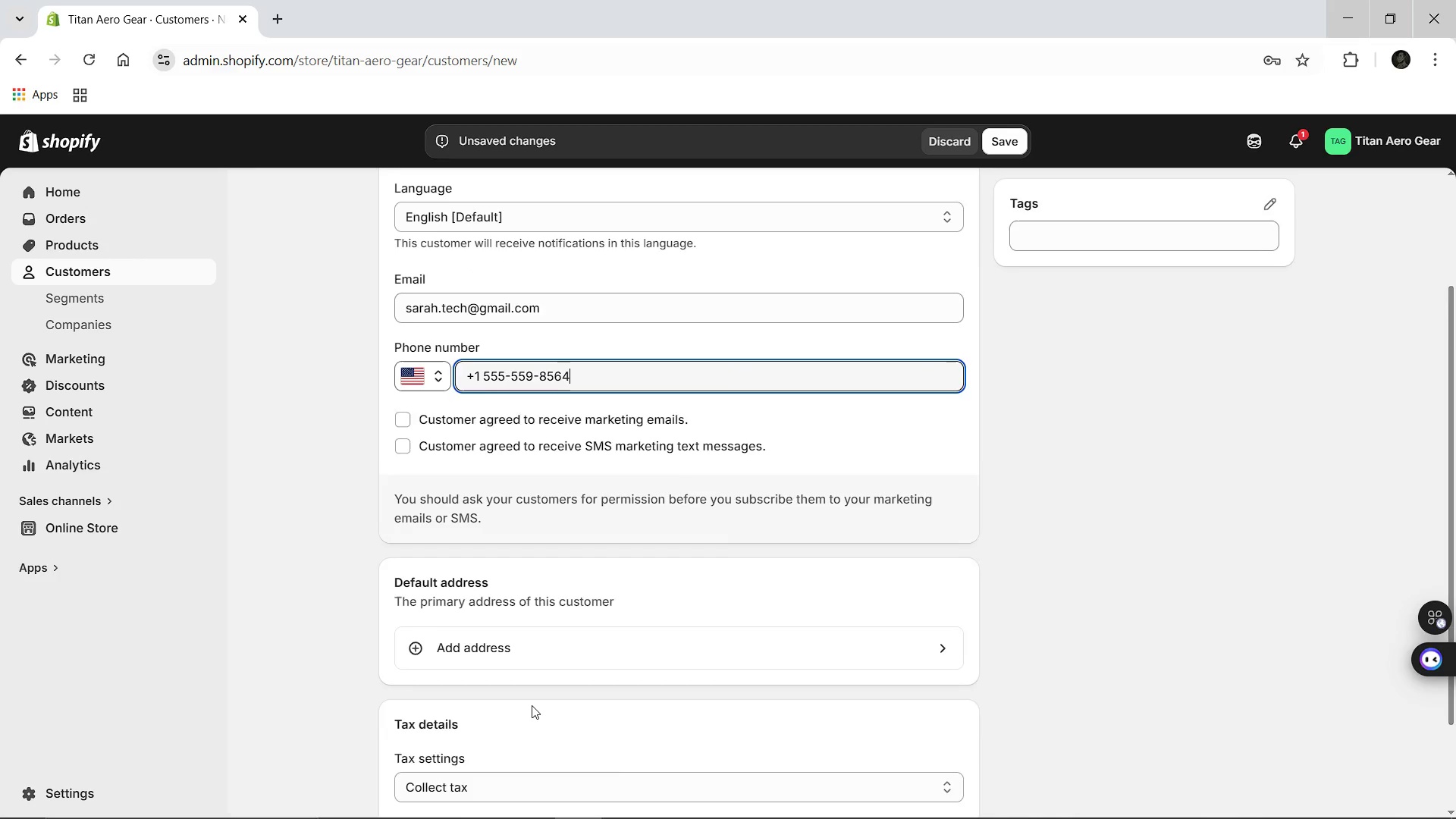 
left_click([1062, 400])
 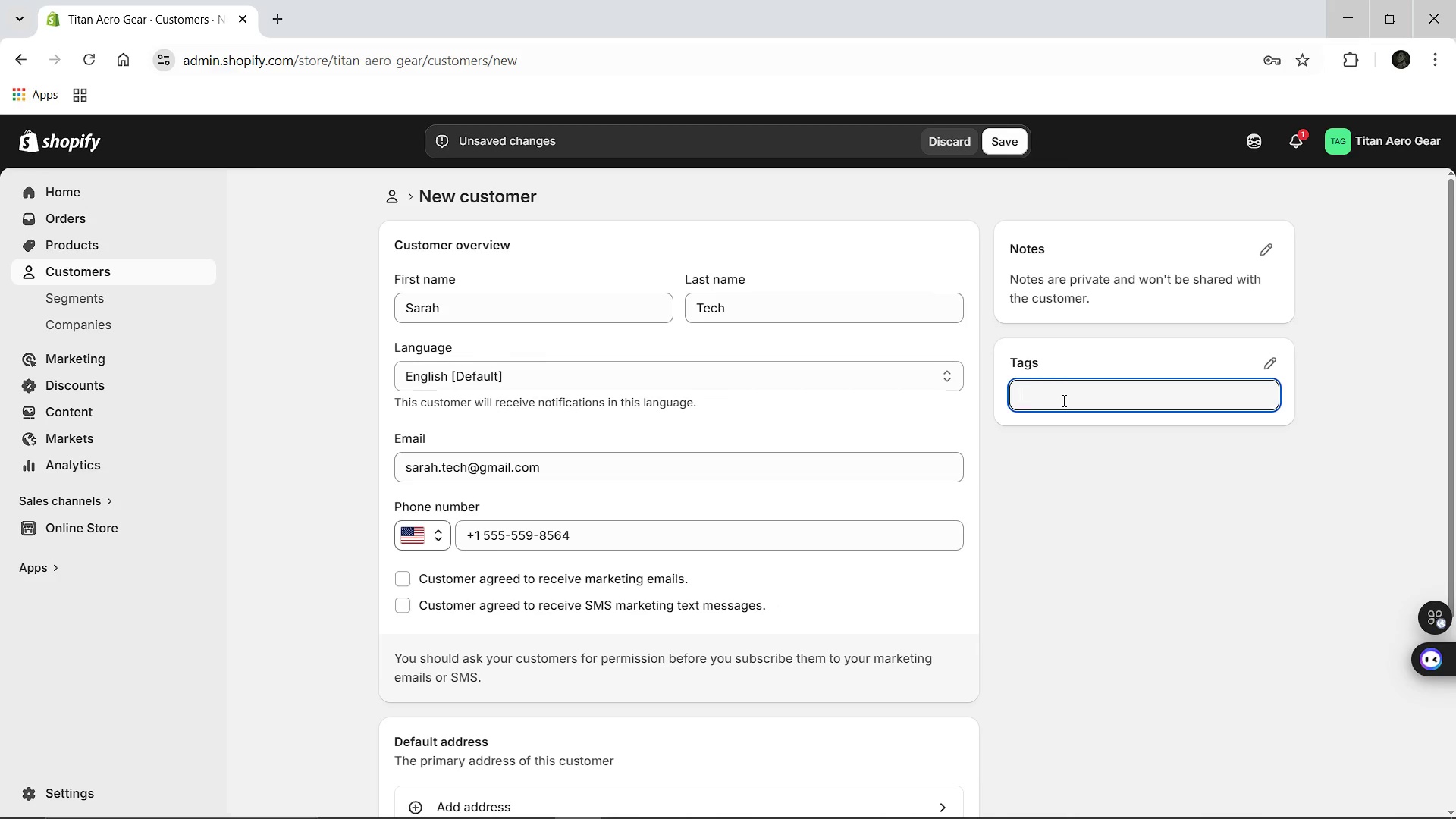 
type(PRO+)
key(Backspace)
type(_MEME)
key(Backspace)
type(BER_@)@^)
key(Backspace)
key(Backspace)
key(Backspace)
key(Backspace)
type(2026)
 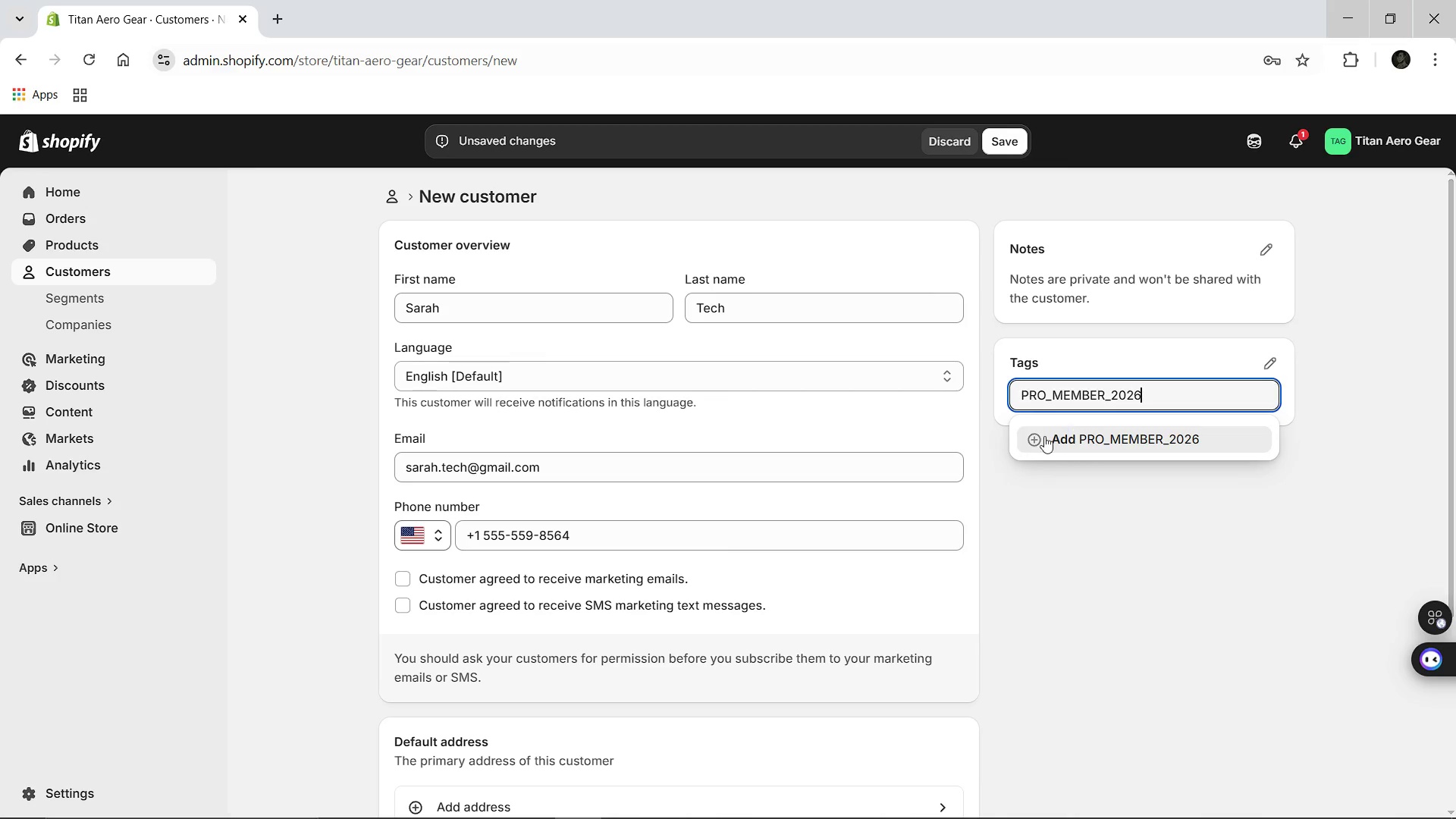 
left_click([1037, 446])
 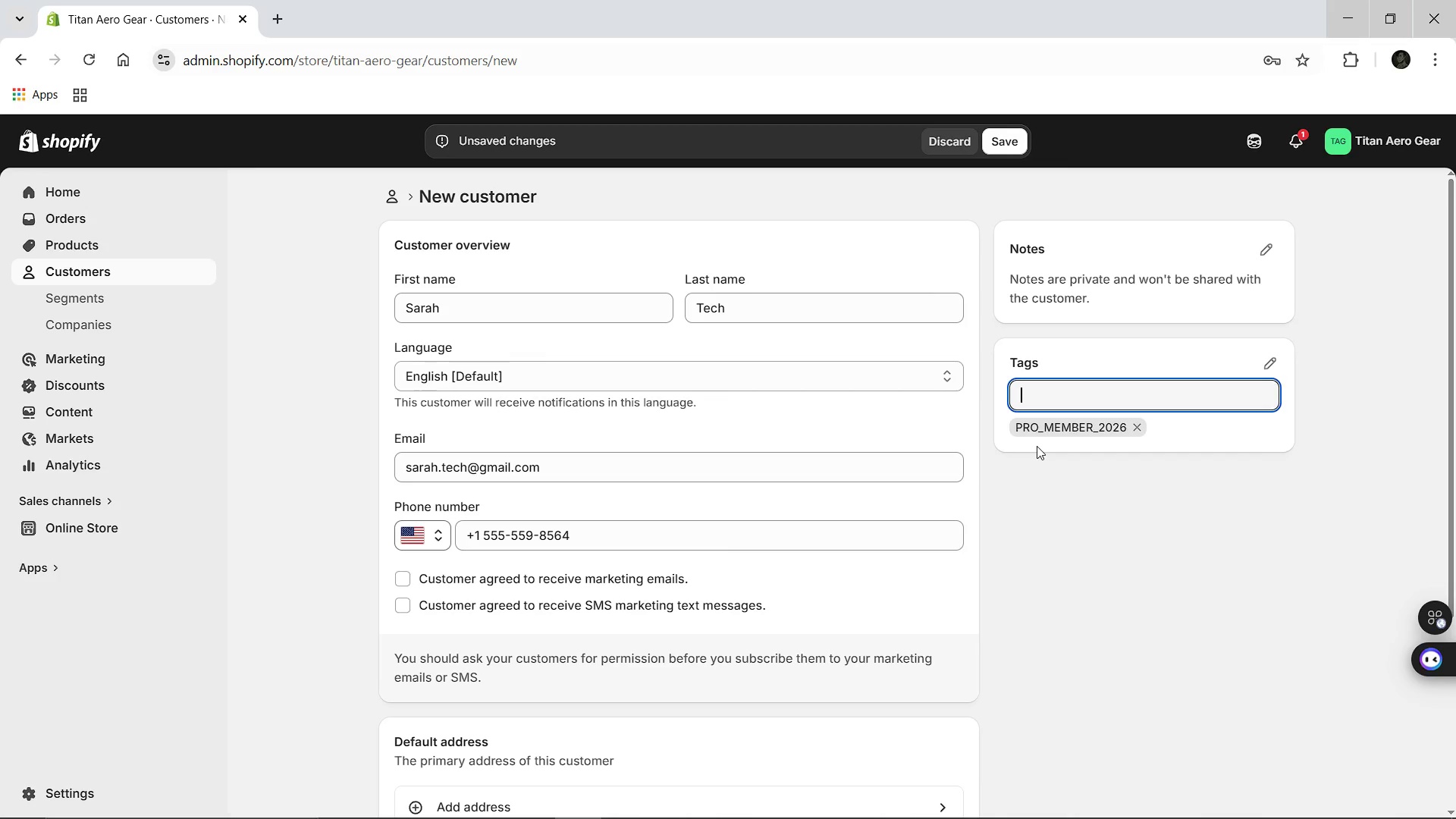 
left_click([1069, 549])
 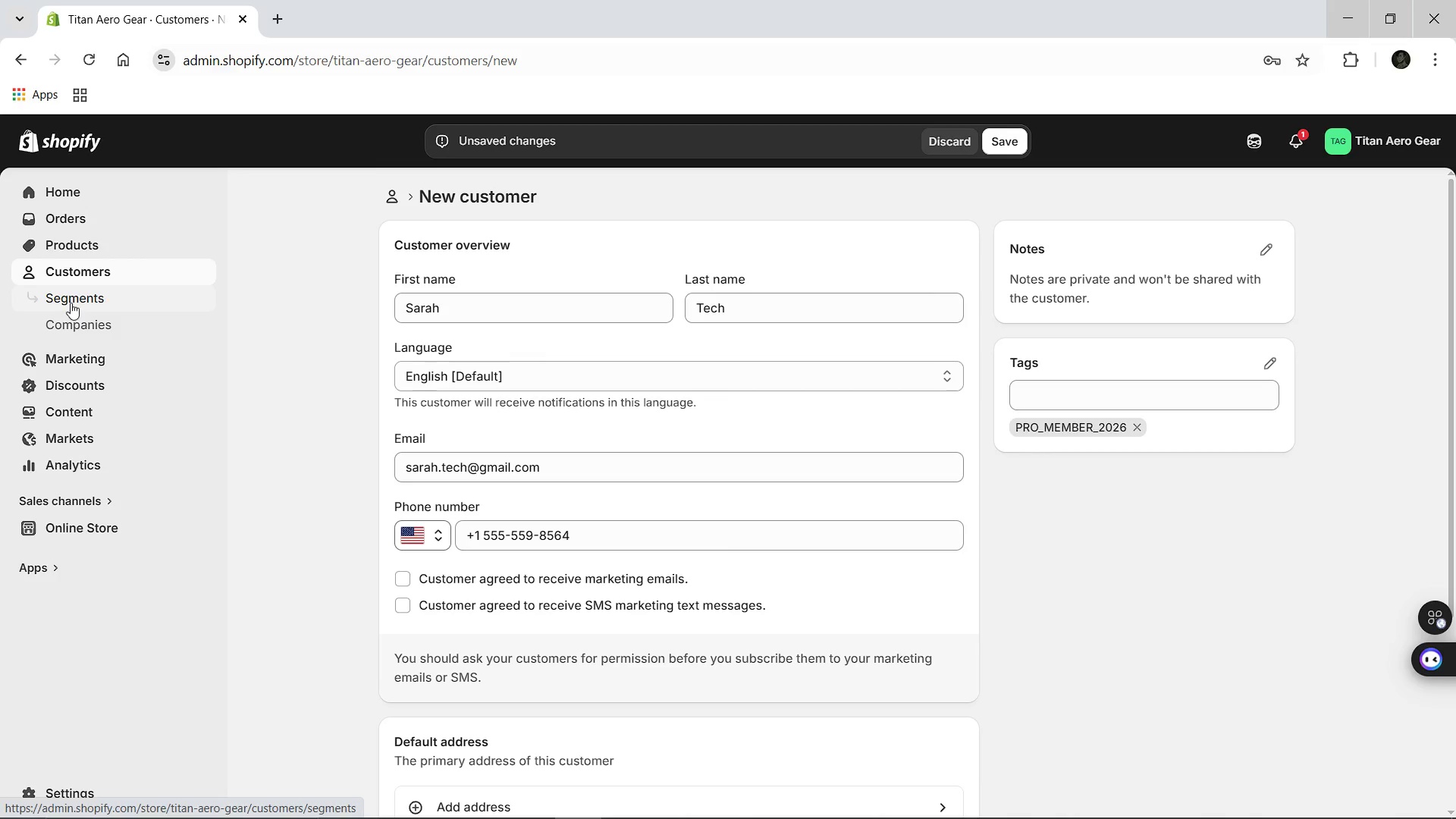 
left_click([71, 296])
 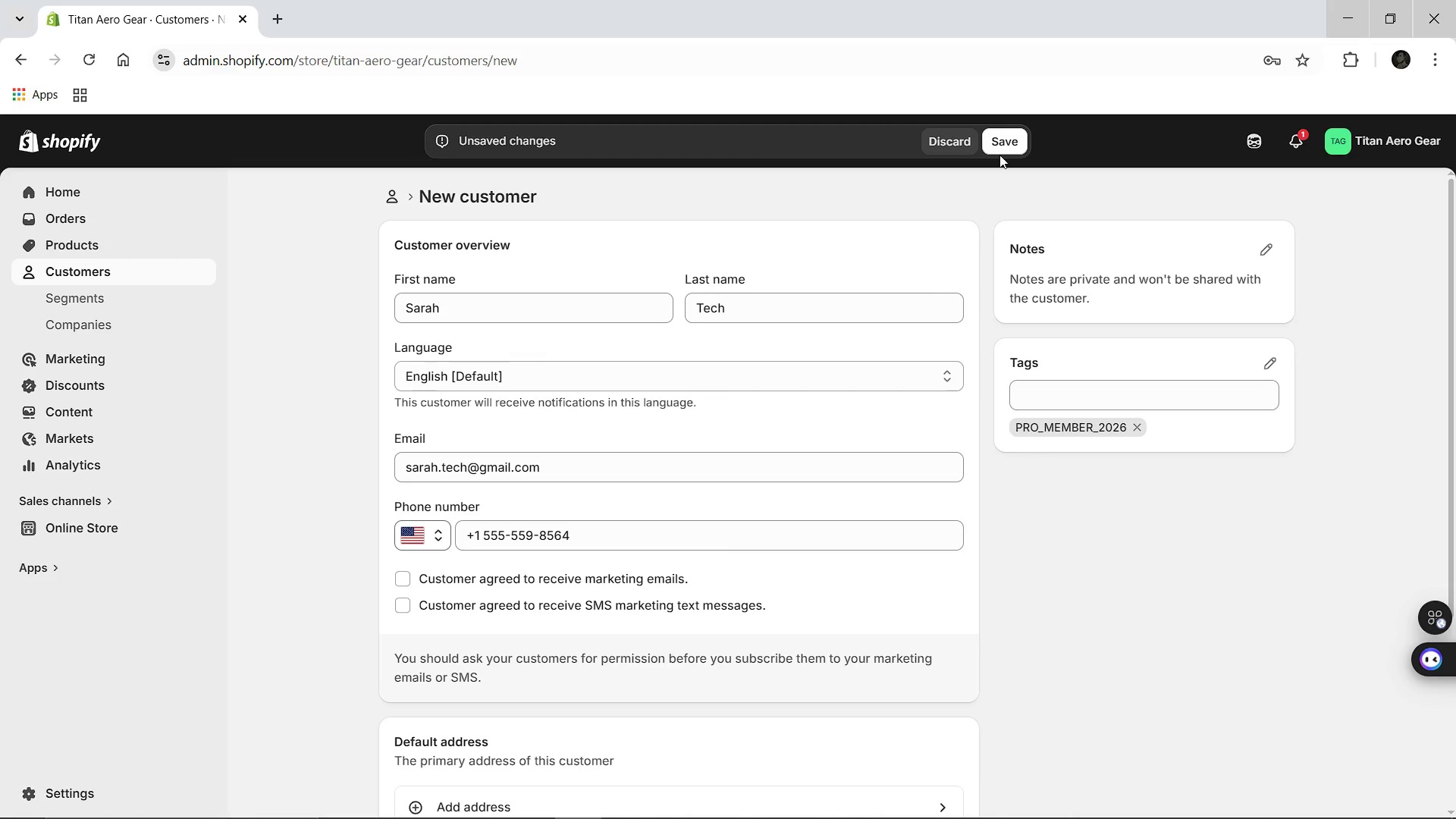 
left_click([1003, 142])
 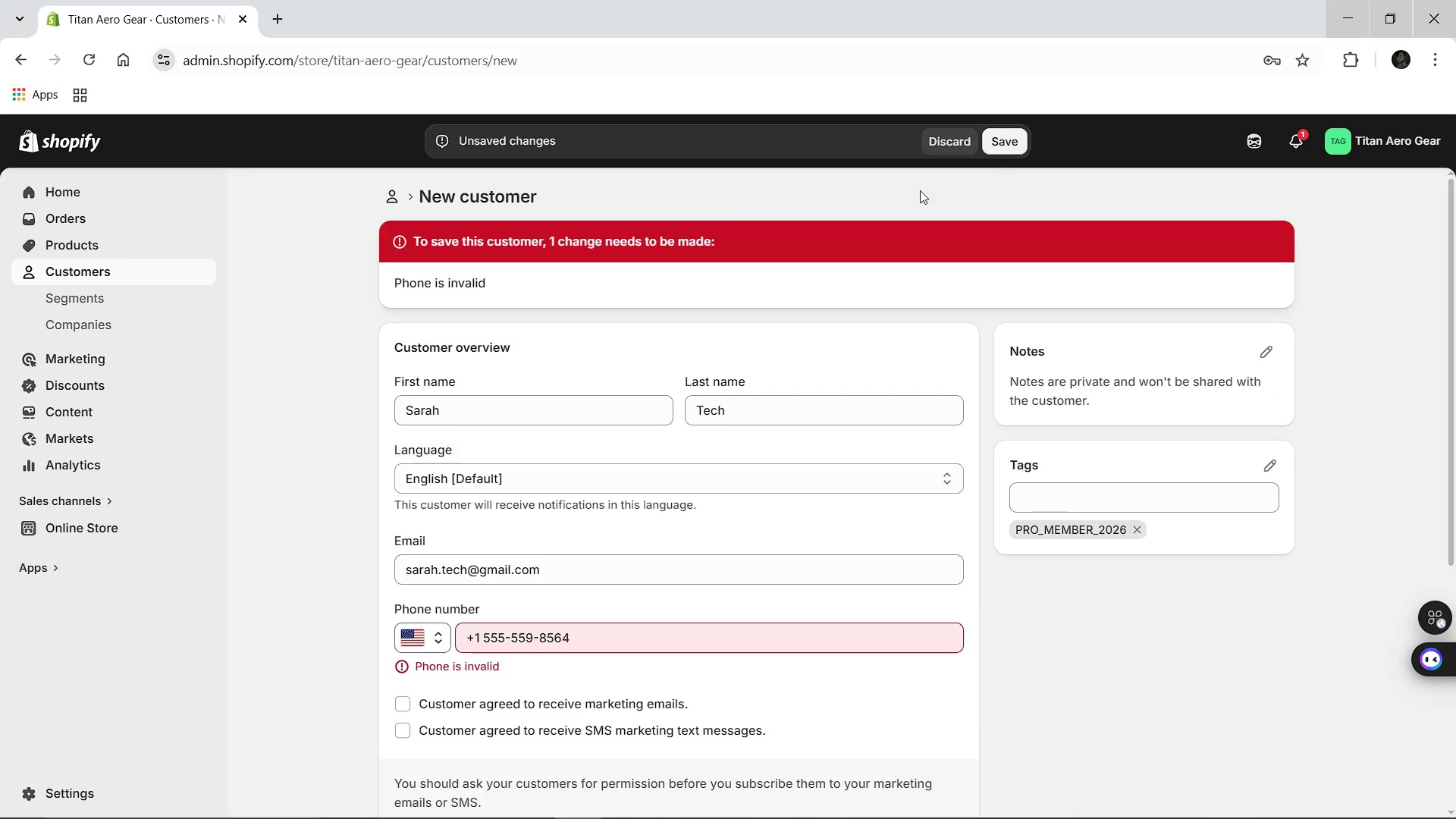 
mouse_move([659, 531])
 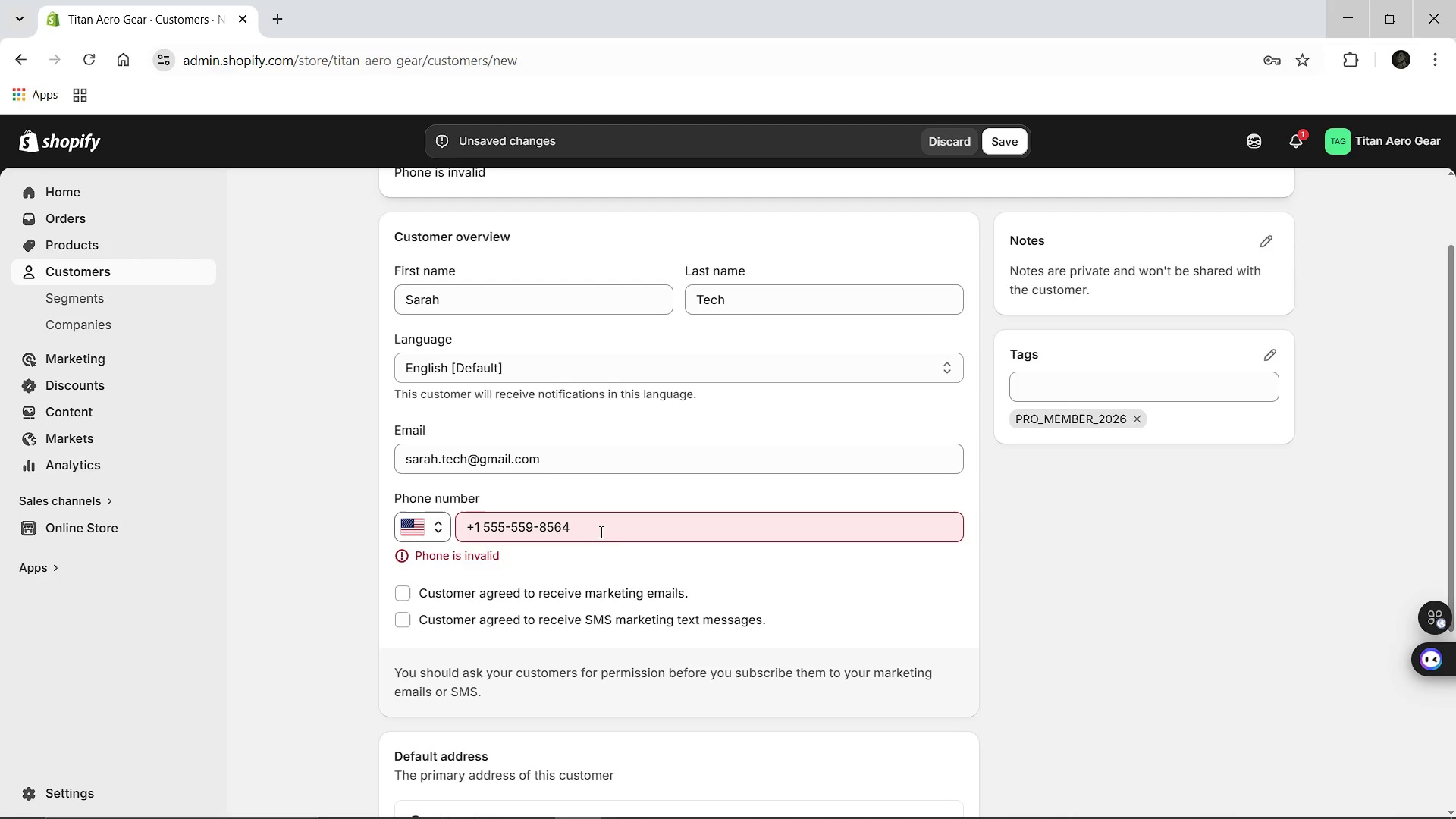 
left_click([600, 532])
 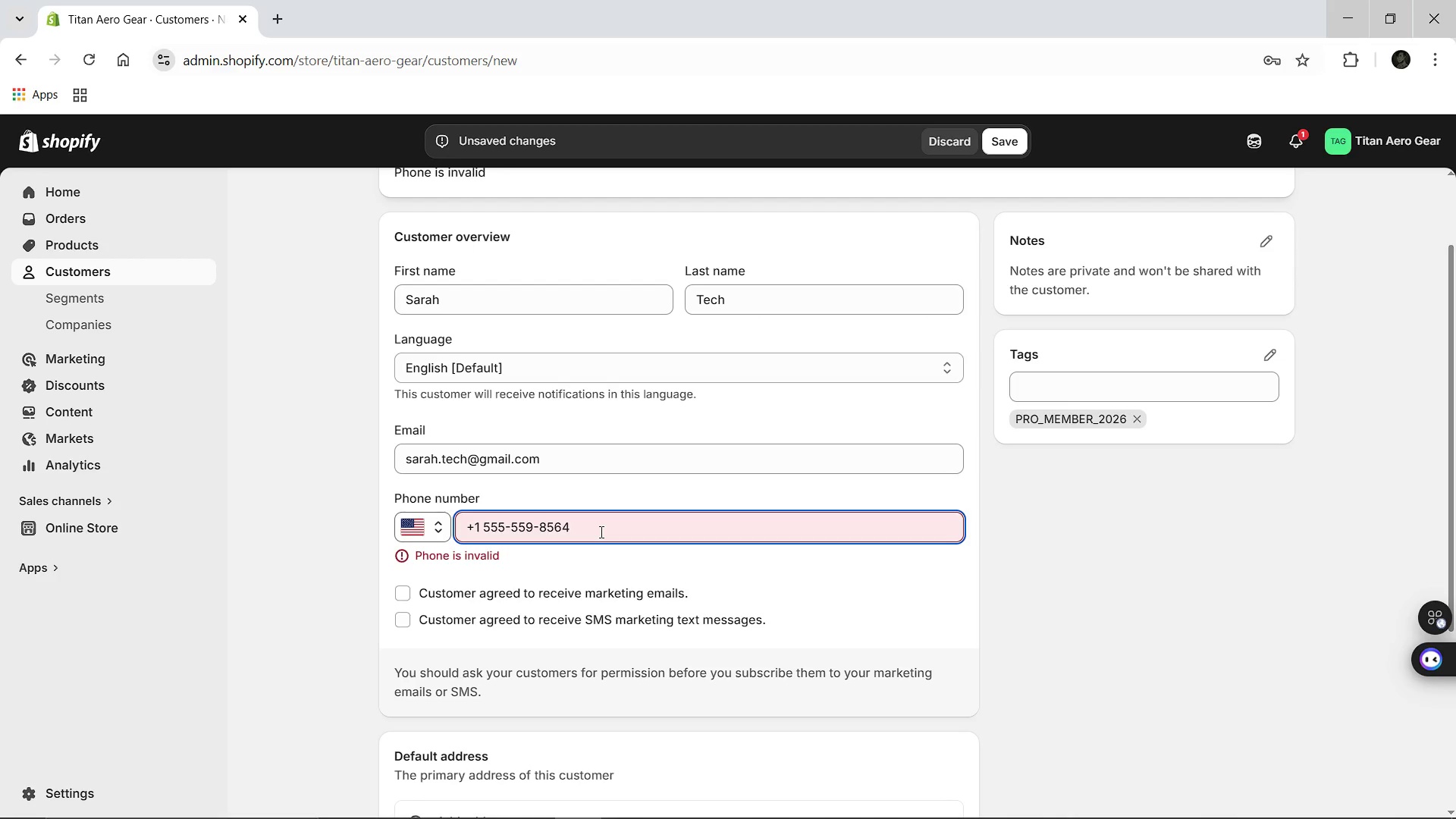 
hold_key(key=Backspace, duration=0.48)
 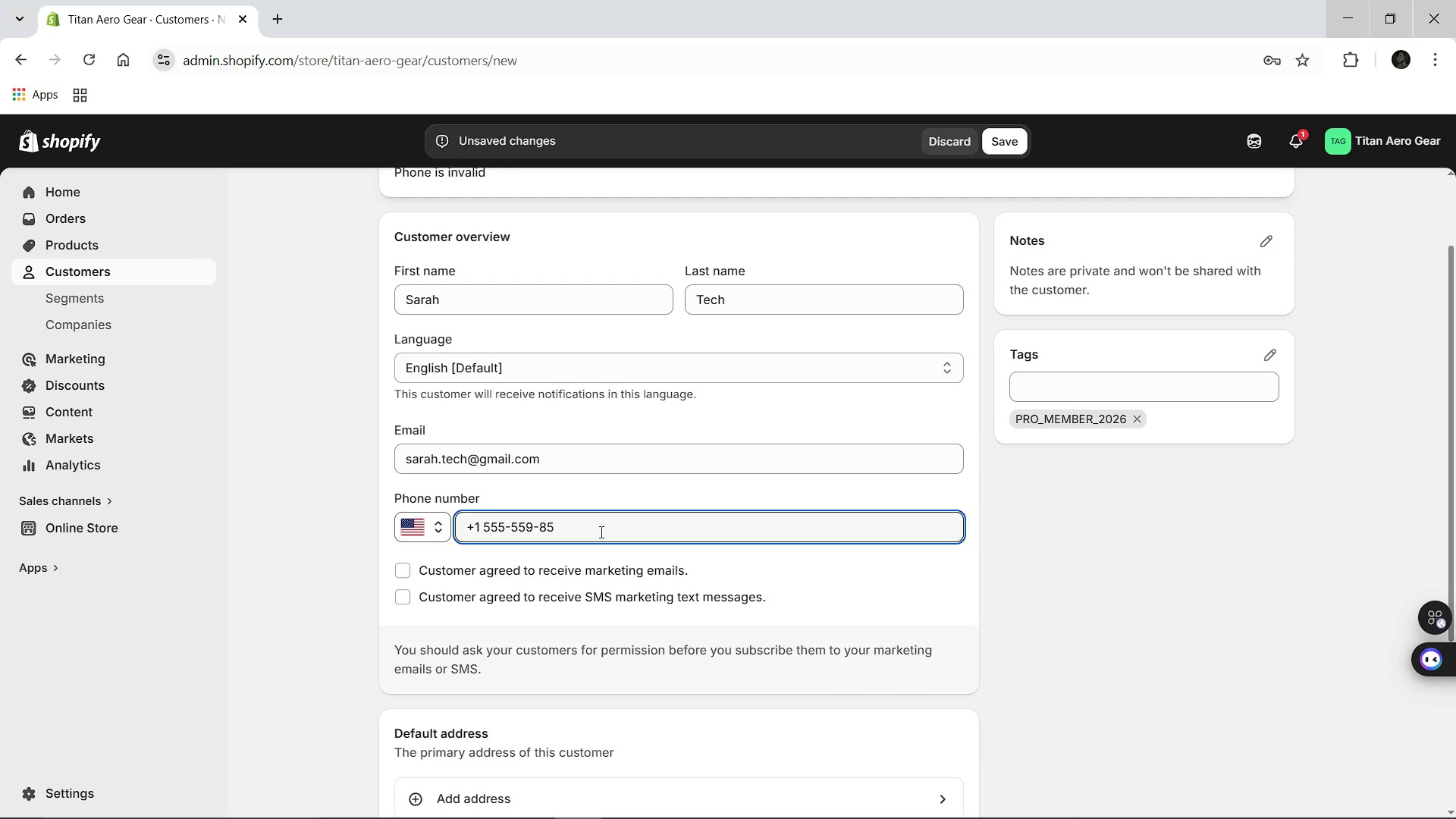 
key(Backspace)
key(Backspace)
key(Backspace)
key(Backspace)
key(Backspace)
key(Backspace)
key(Backspace)
key(Backspace)
key(Backspace)
type(5467890987)
 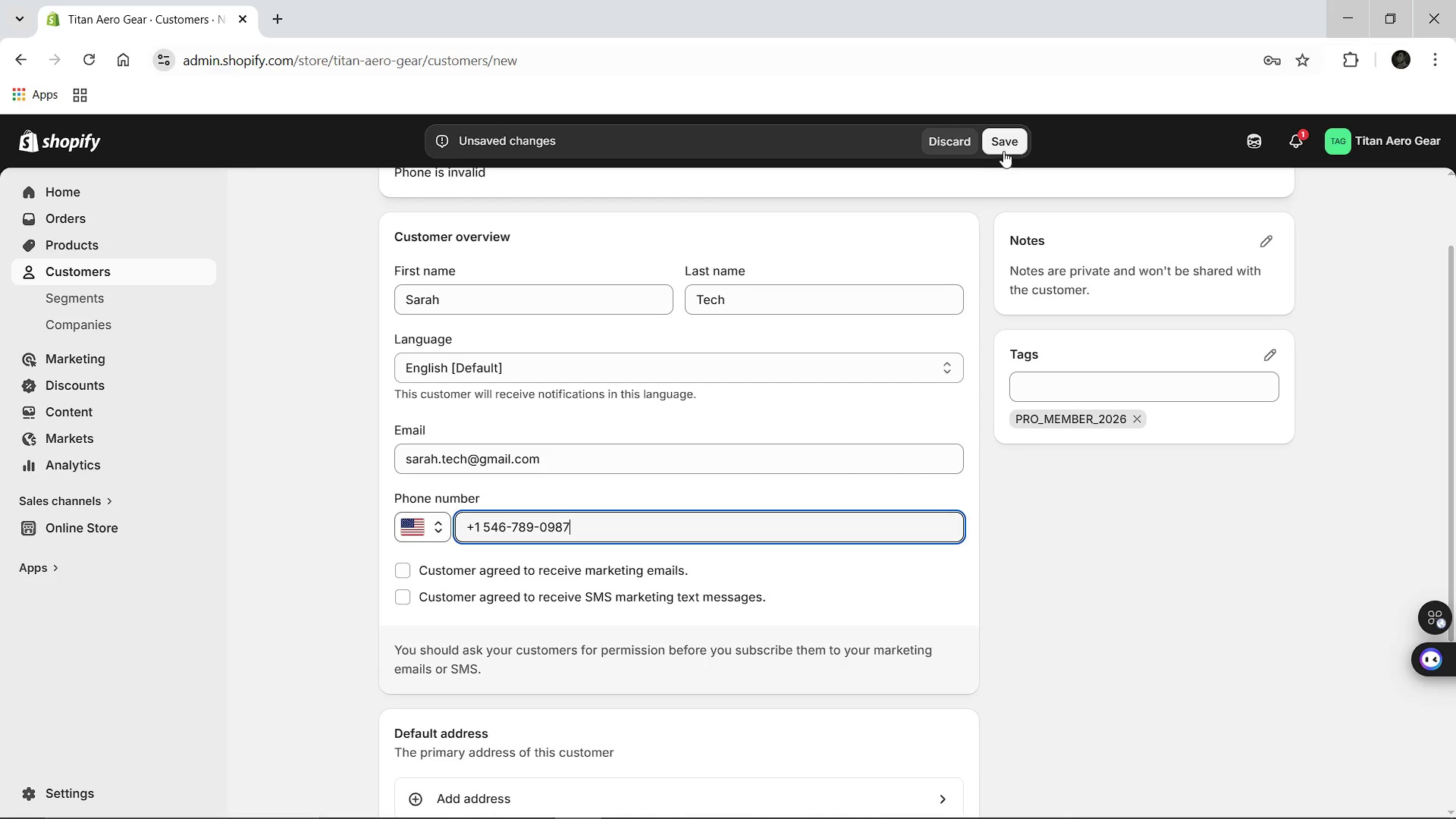 
left_click([1003, 147])
 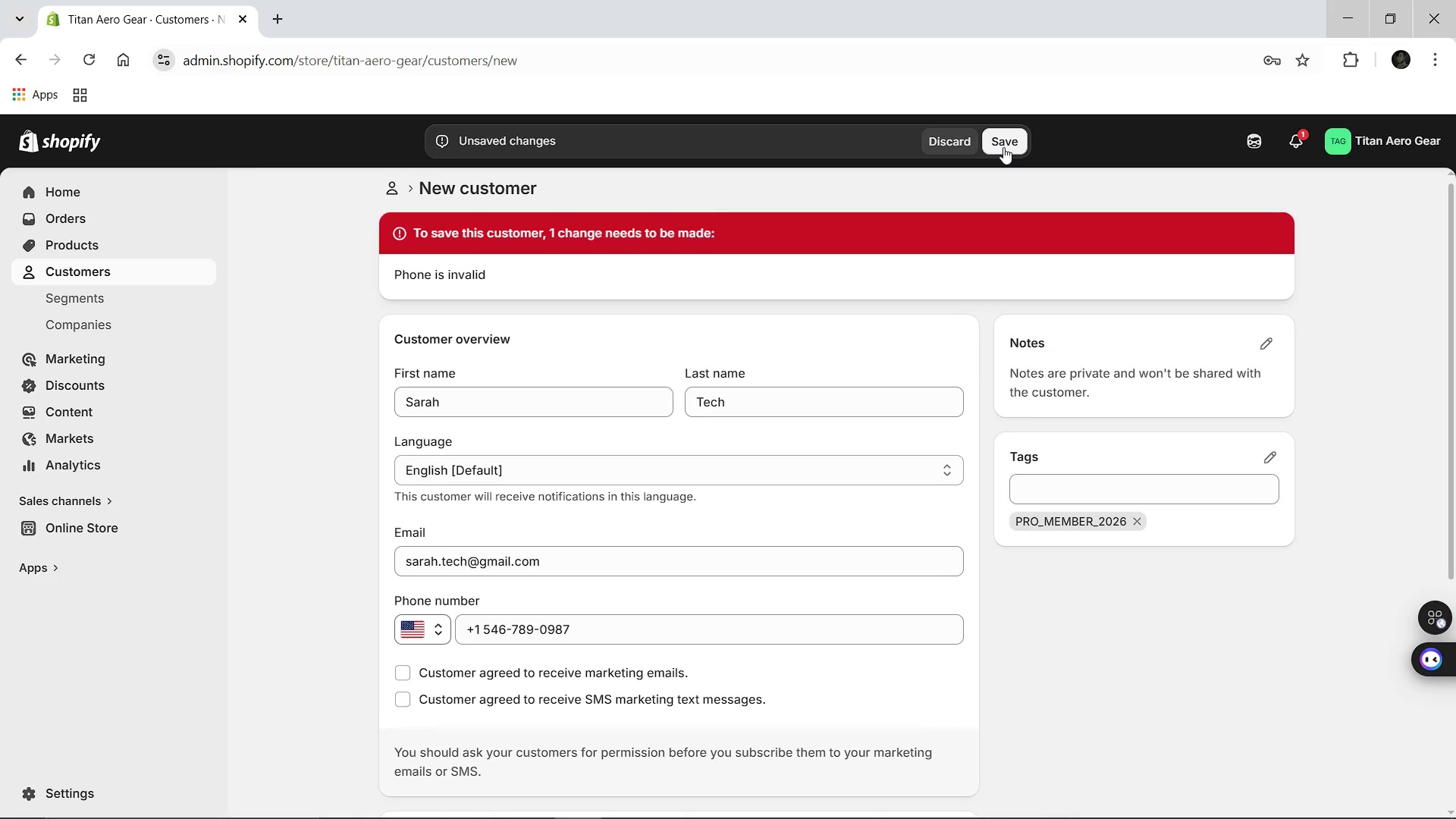 
wait(11.56)
 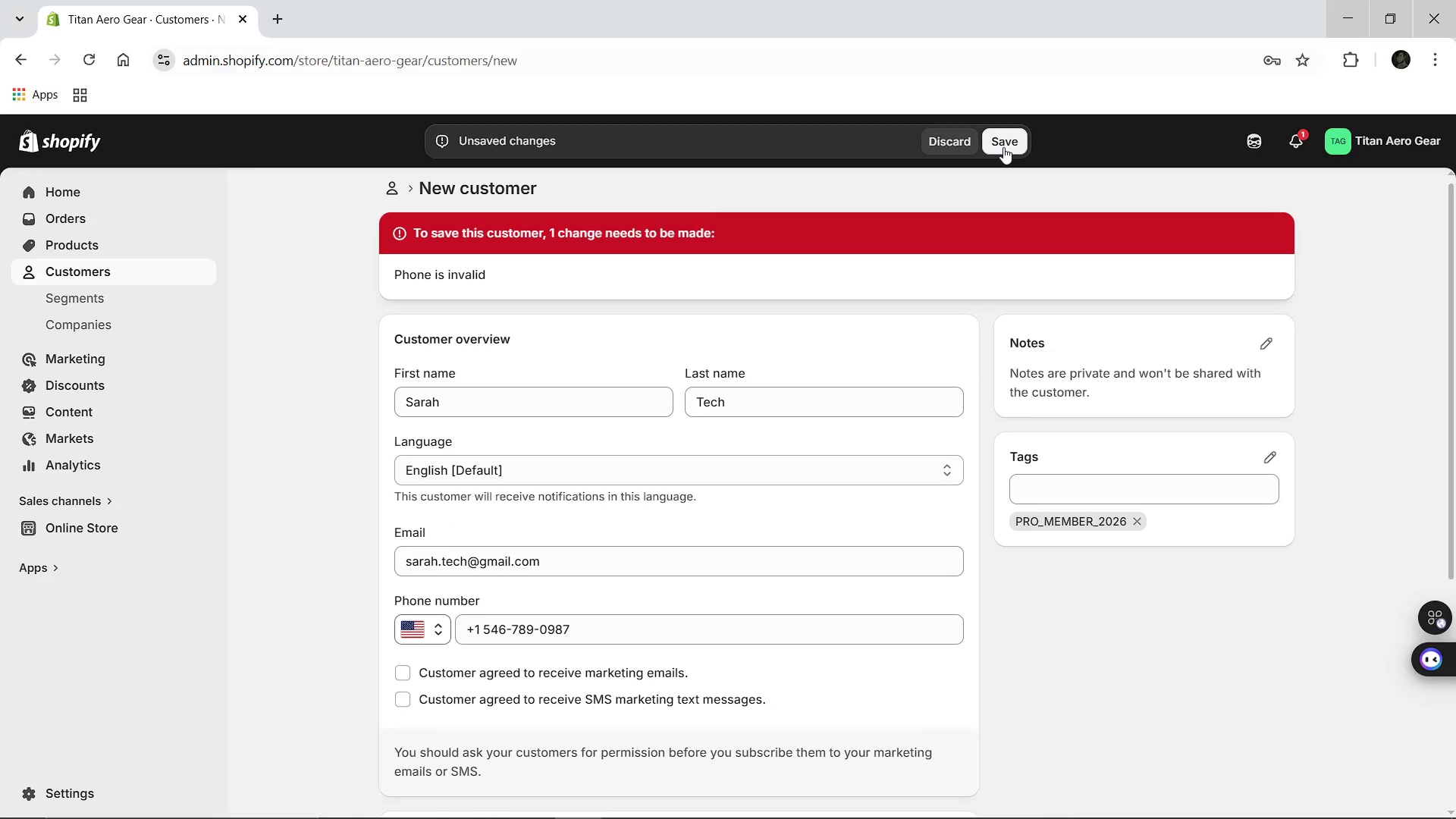 
left_click([610, 627])
 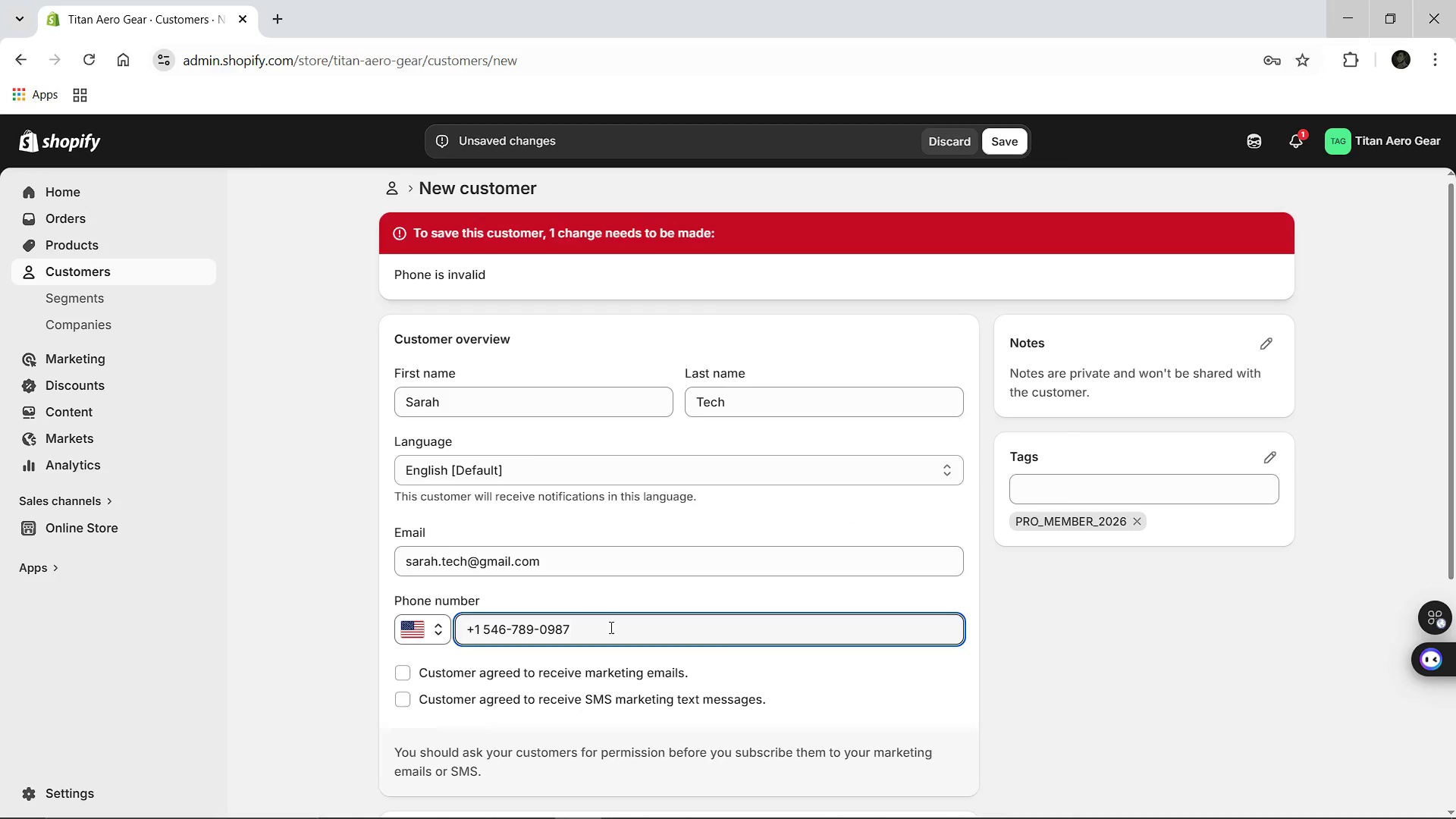 
hold_key(key=Backspace, duration=0.33)
 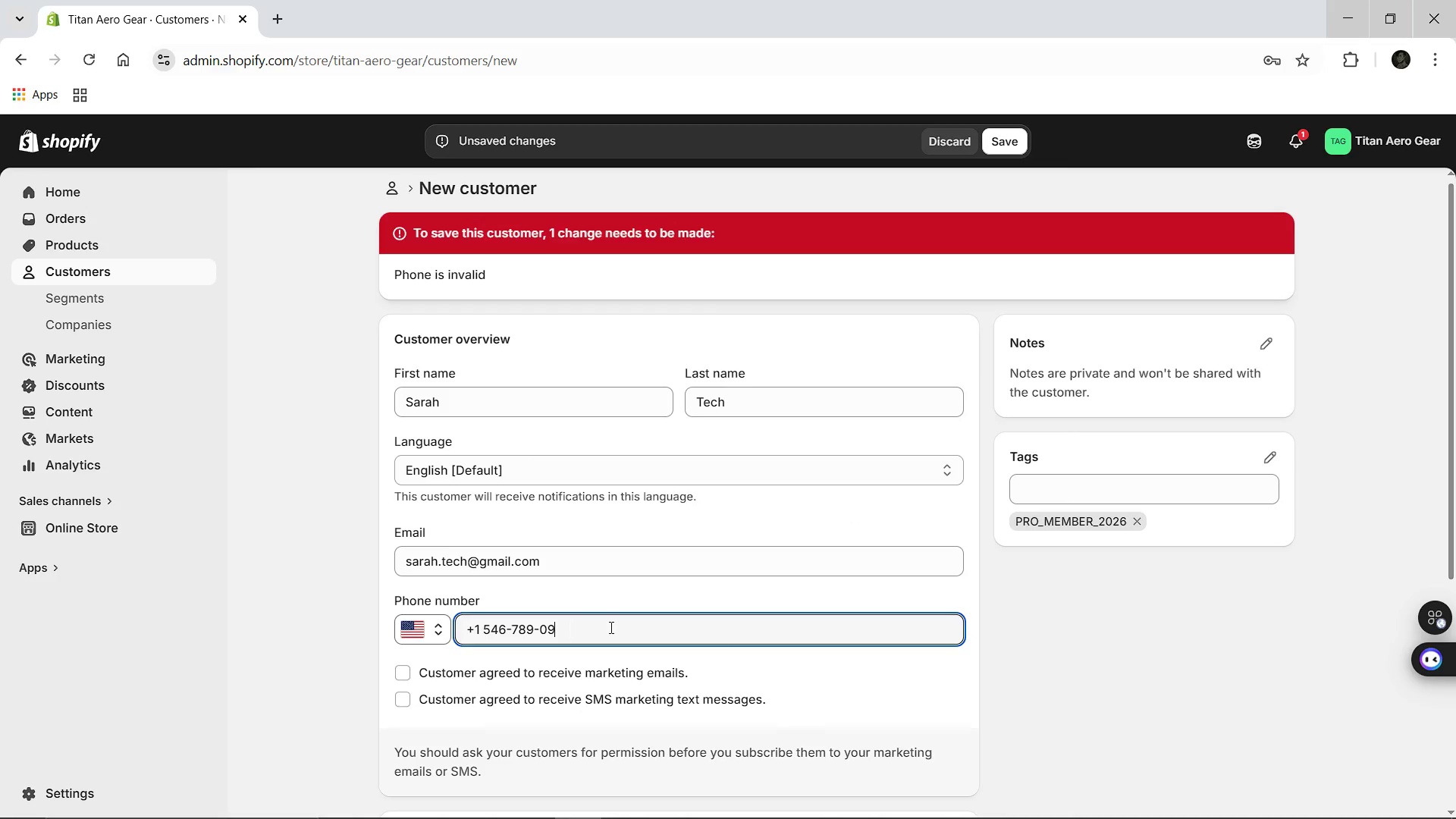 
key(Backspace)
key(Backspace)
key(Backspace)
key(Backspace)
key(Backspace)
key(Backspace)
key(Backspace)
key(Backspace)
key(Backspace)
type(3125550198)
 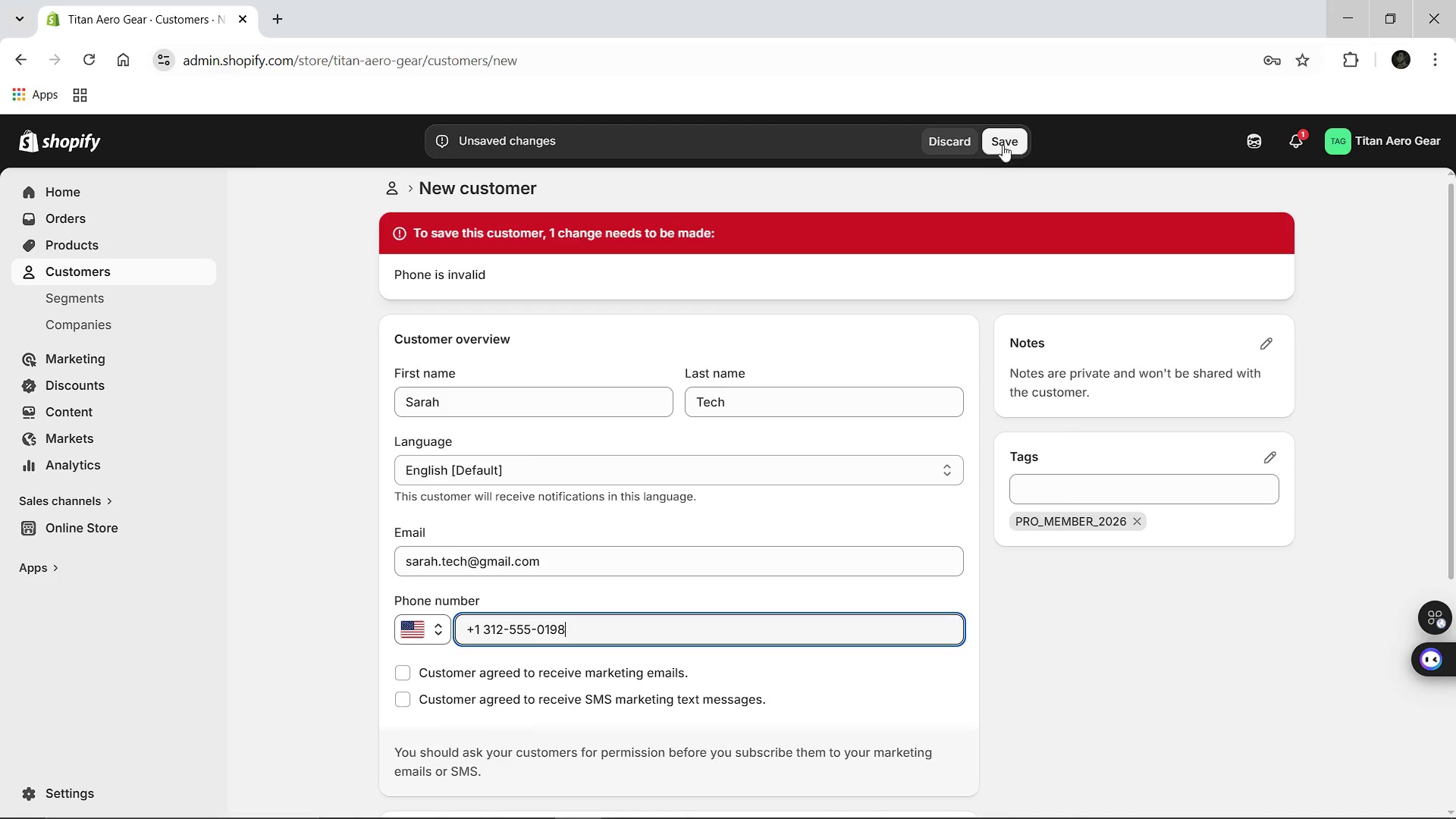 
left_click([1002, 142])
 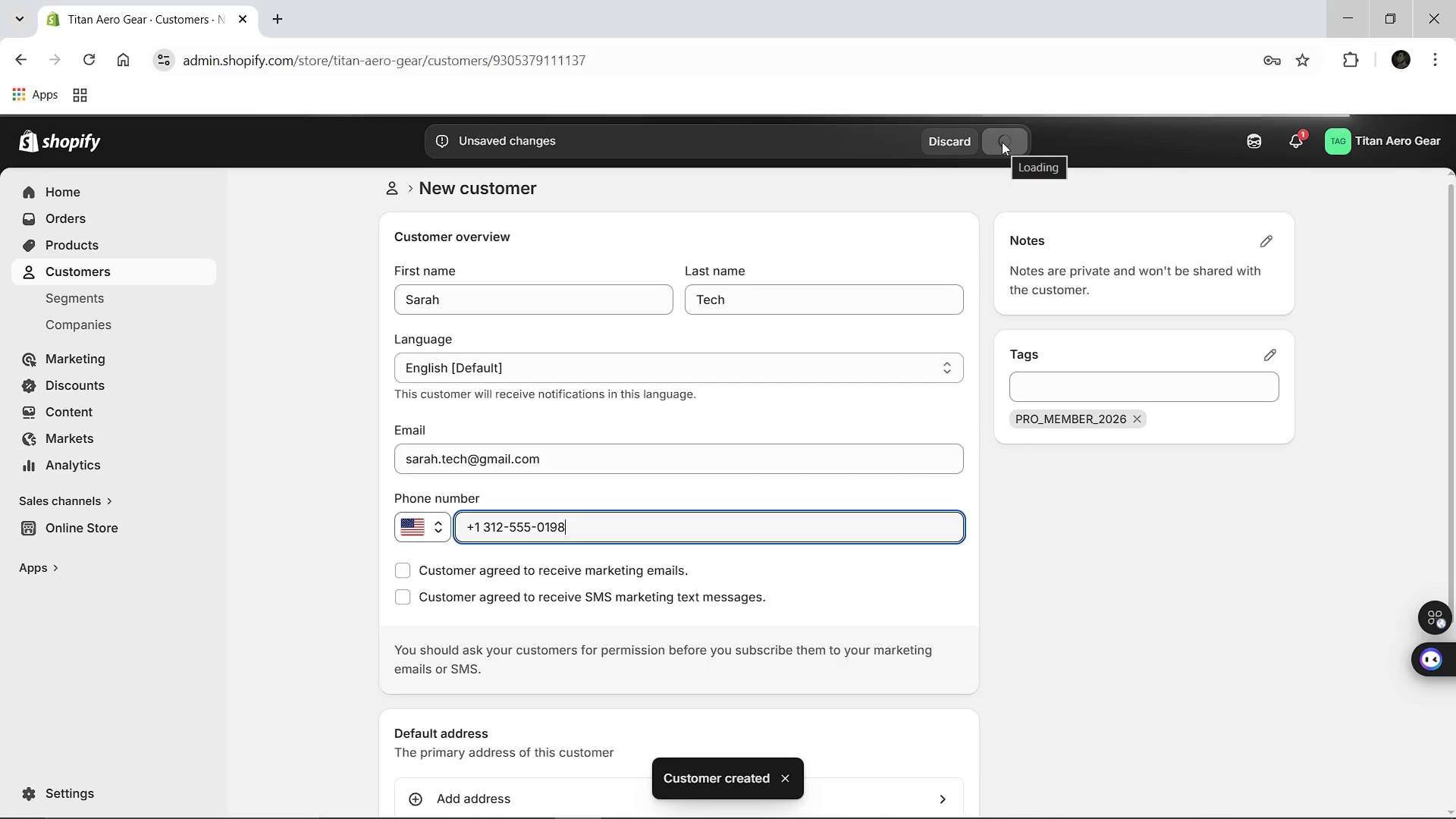 
wait(11.45)
 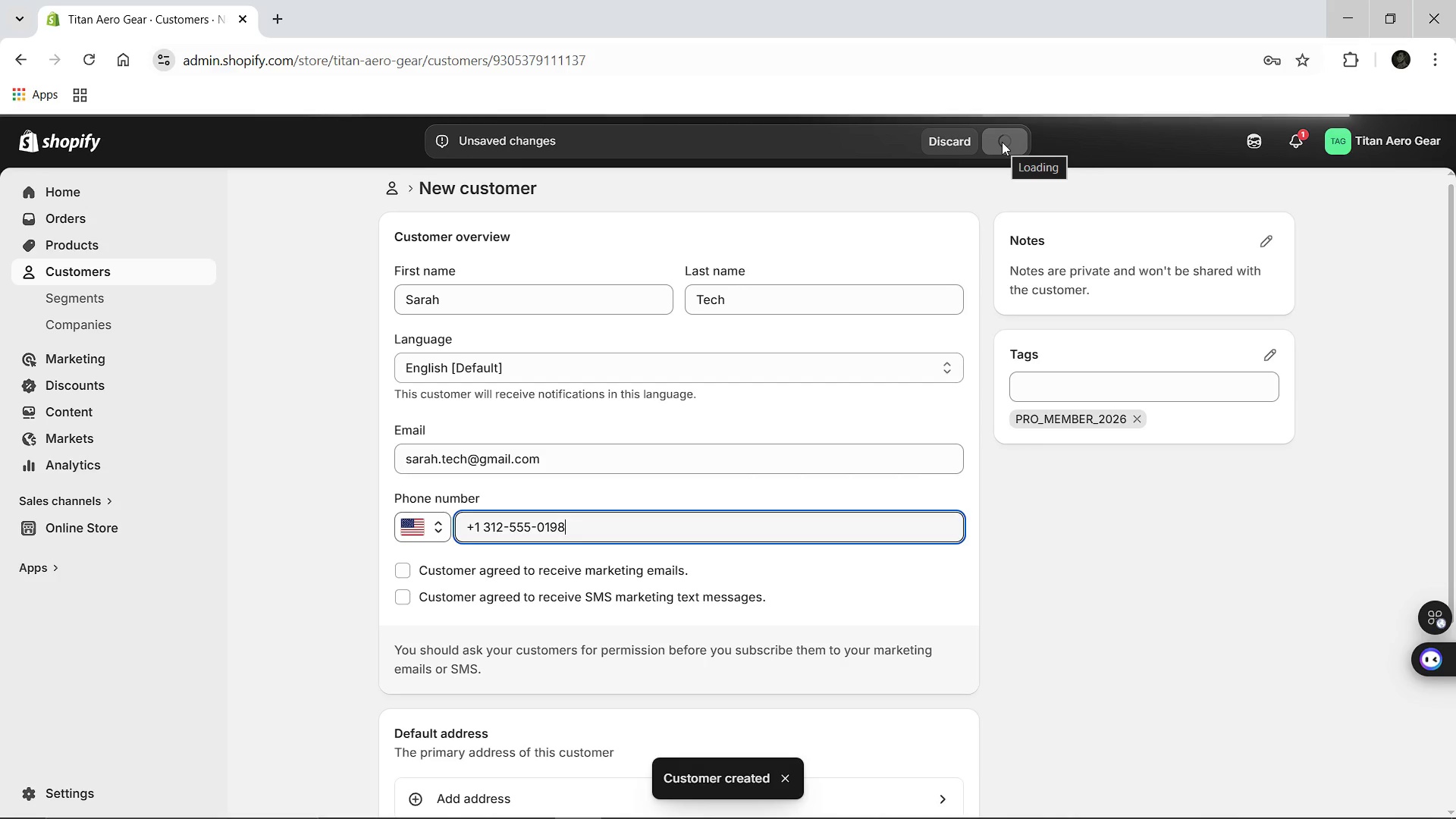 
left_click([71, 293])
 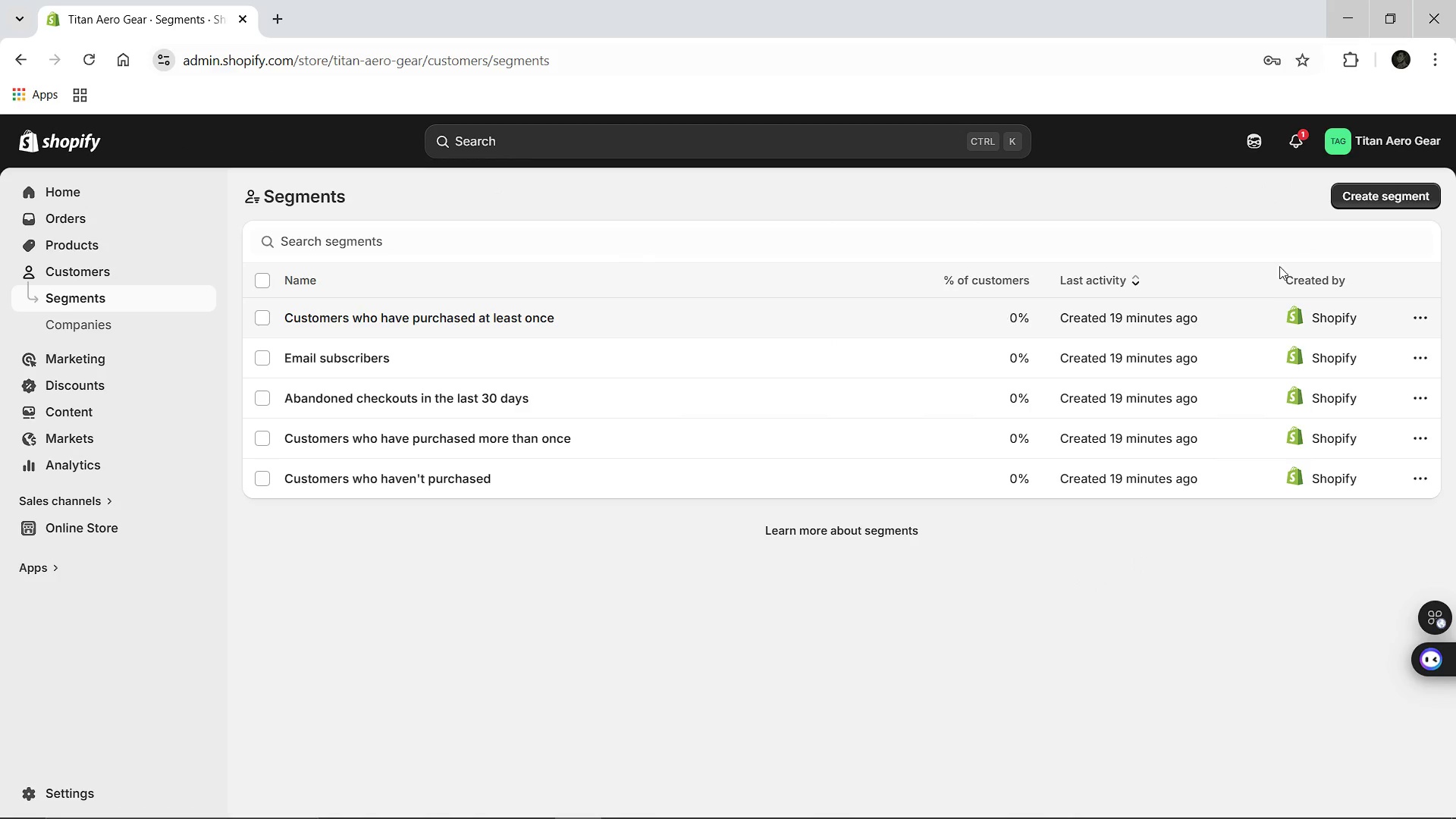 
left_click([1386, 202])
 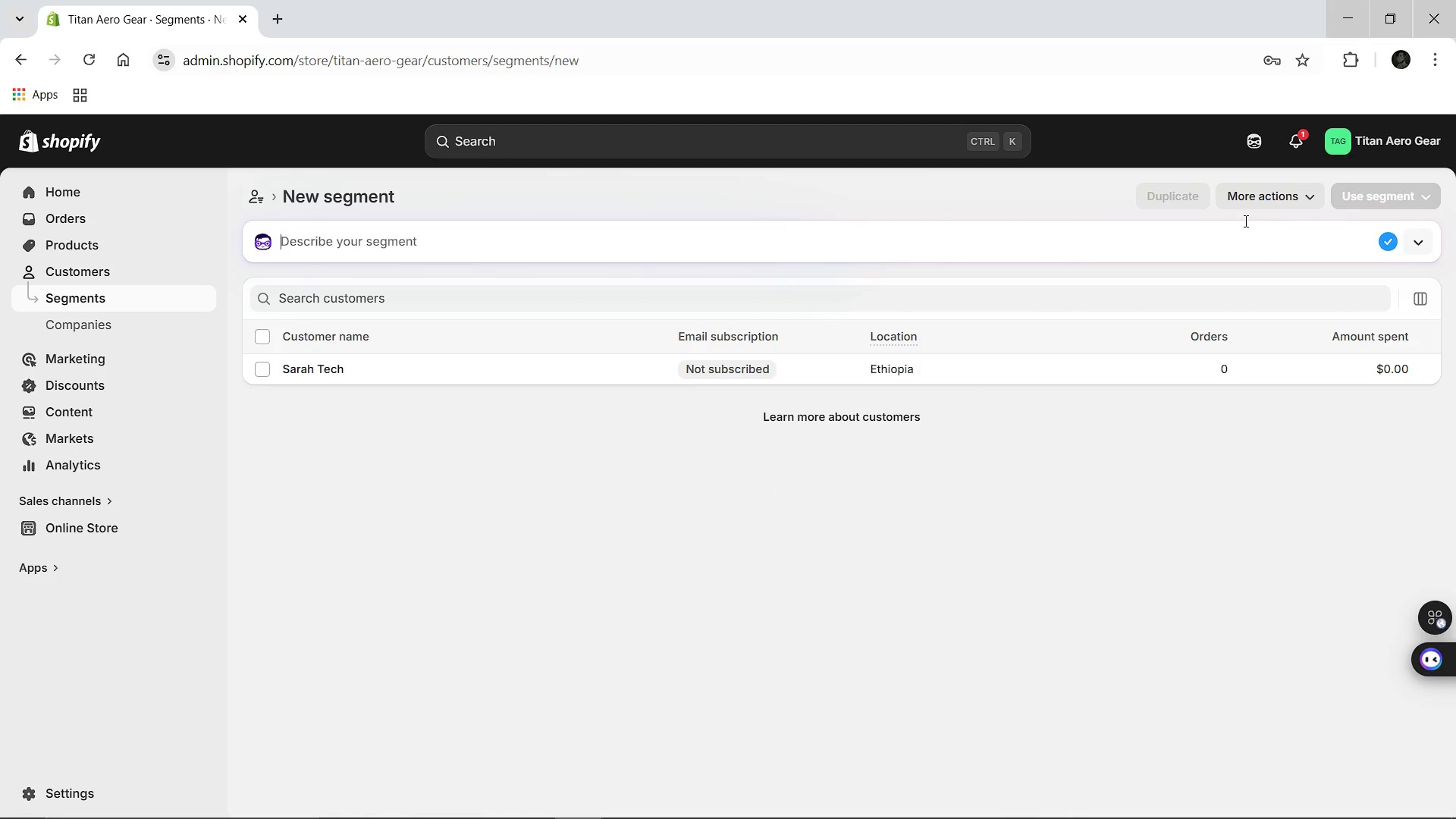 
wait(7.36)
 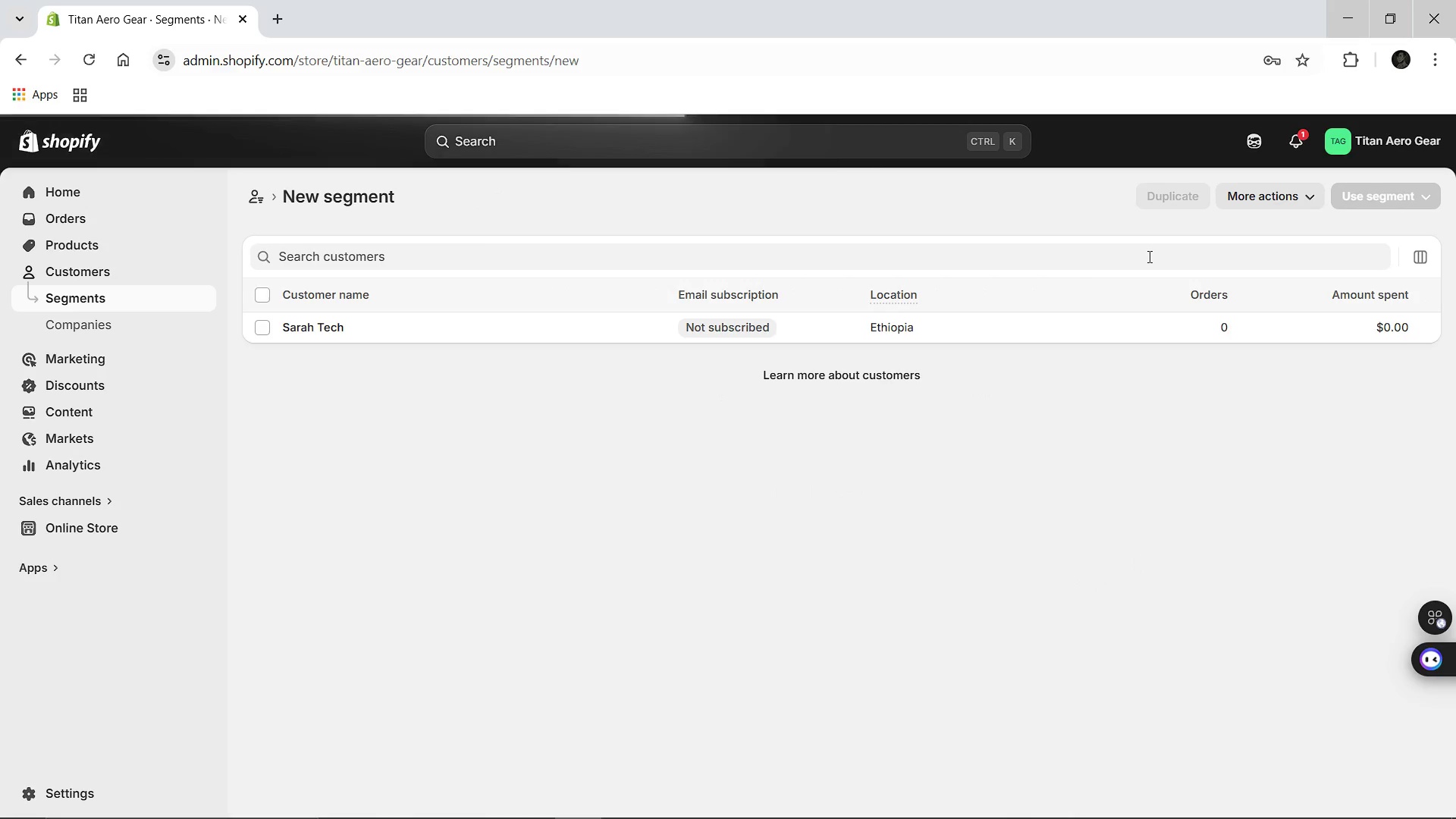 
left_click([1282, 191])
 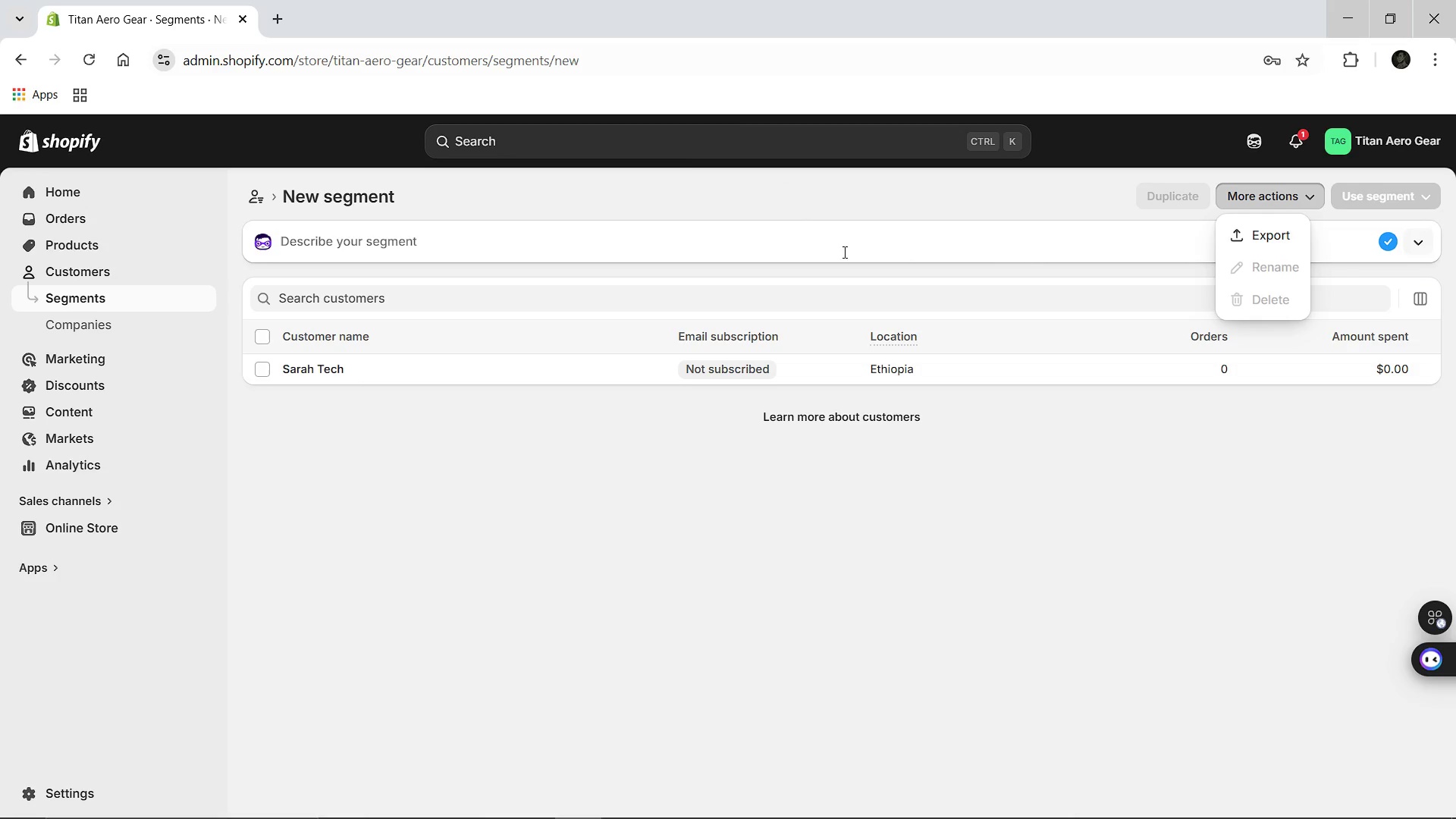 
left_click([797, 248])
 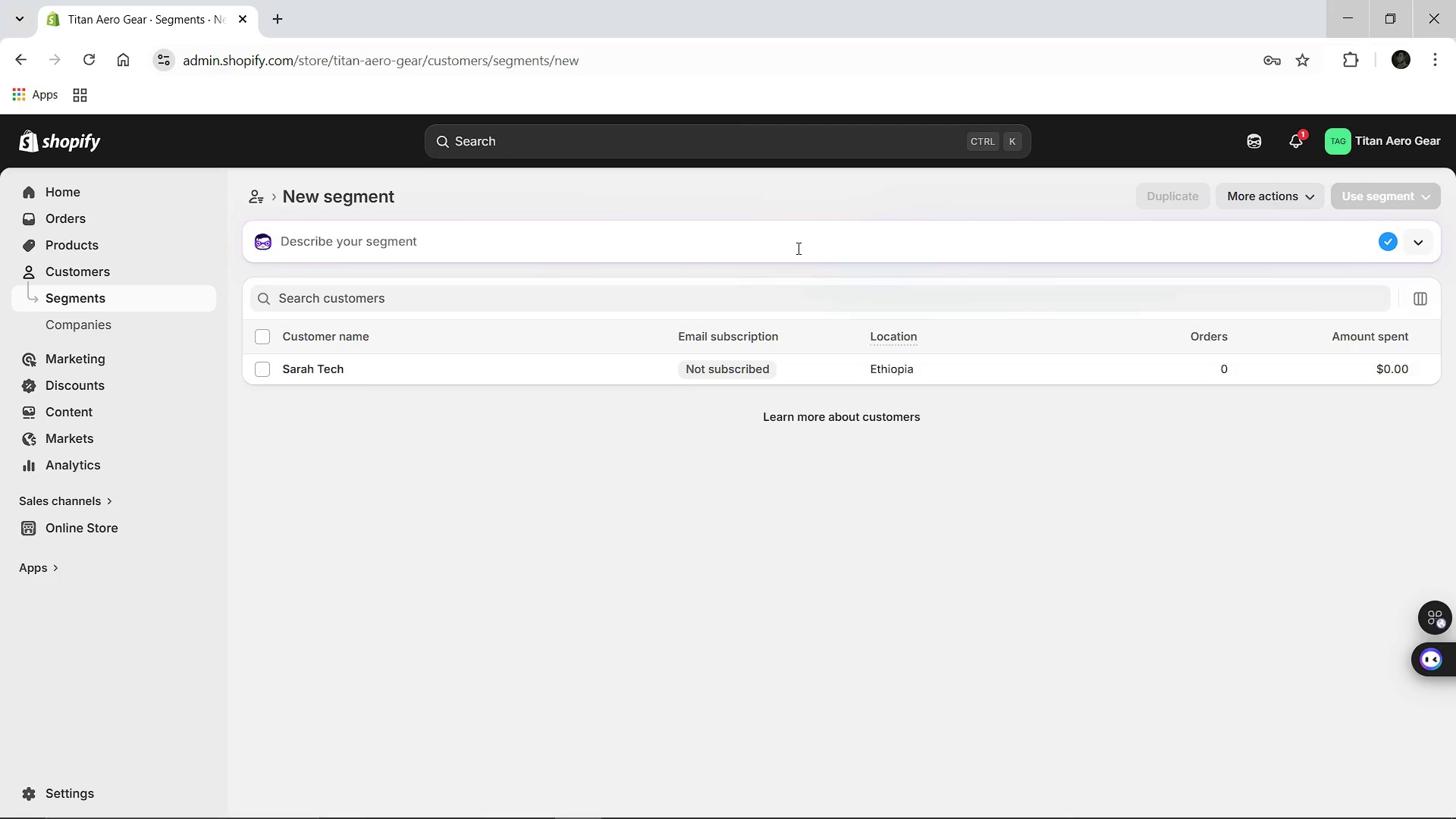 
wait(17.26)
 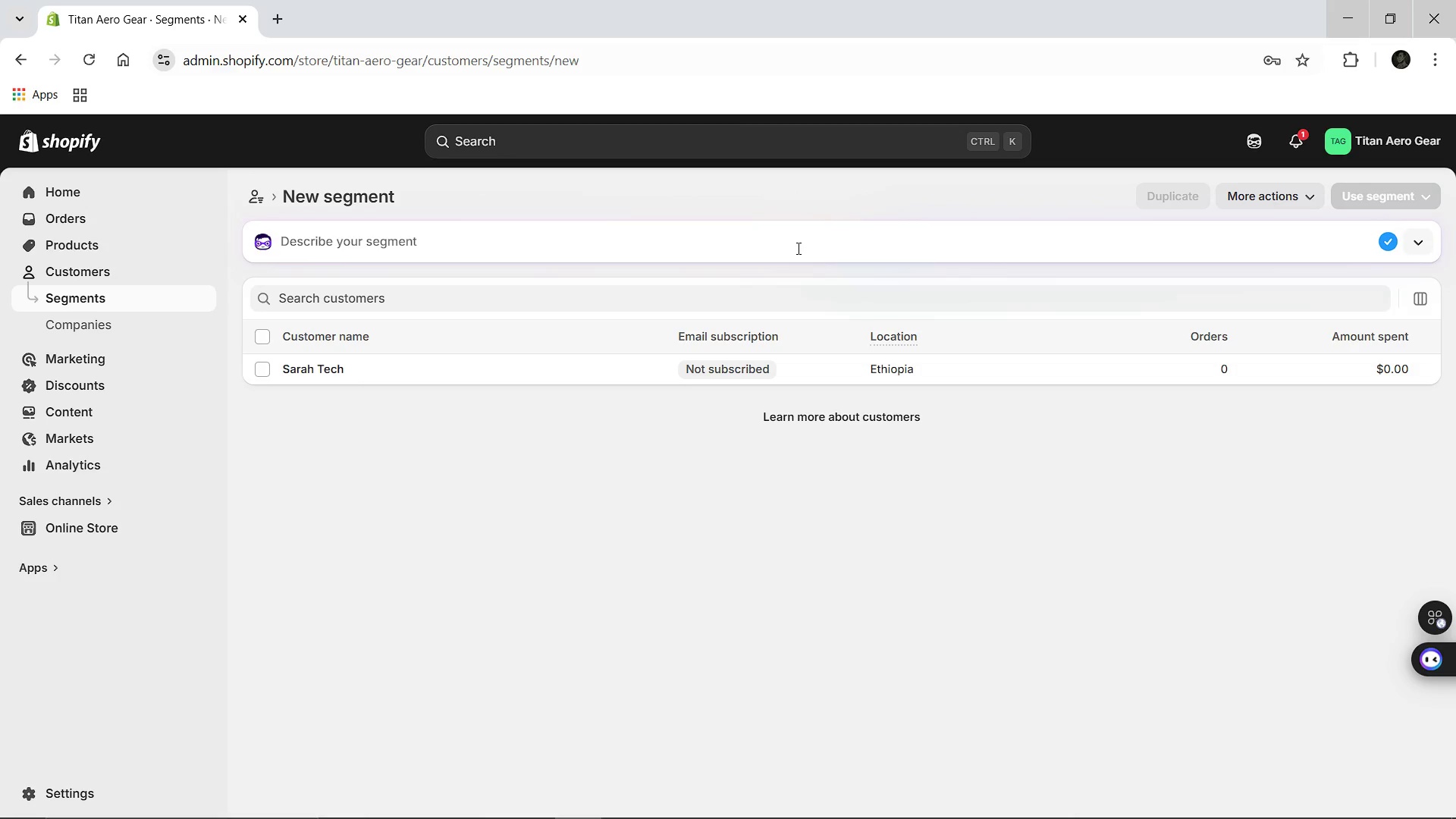 
type(This segment includes professional hardware distribution and high-volume drone technicians identified by the )
 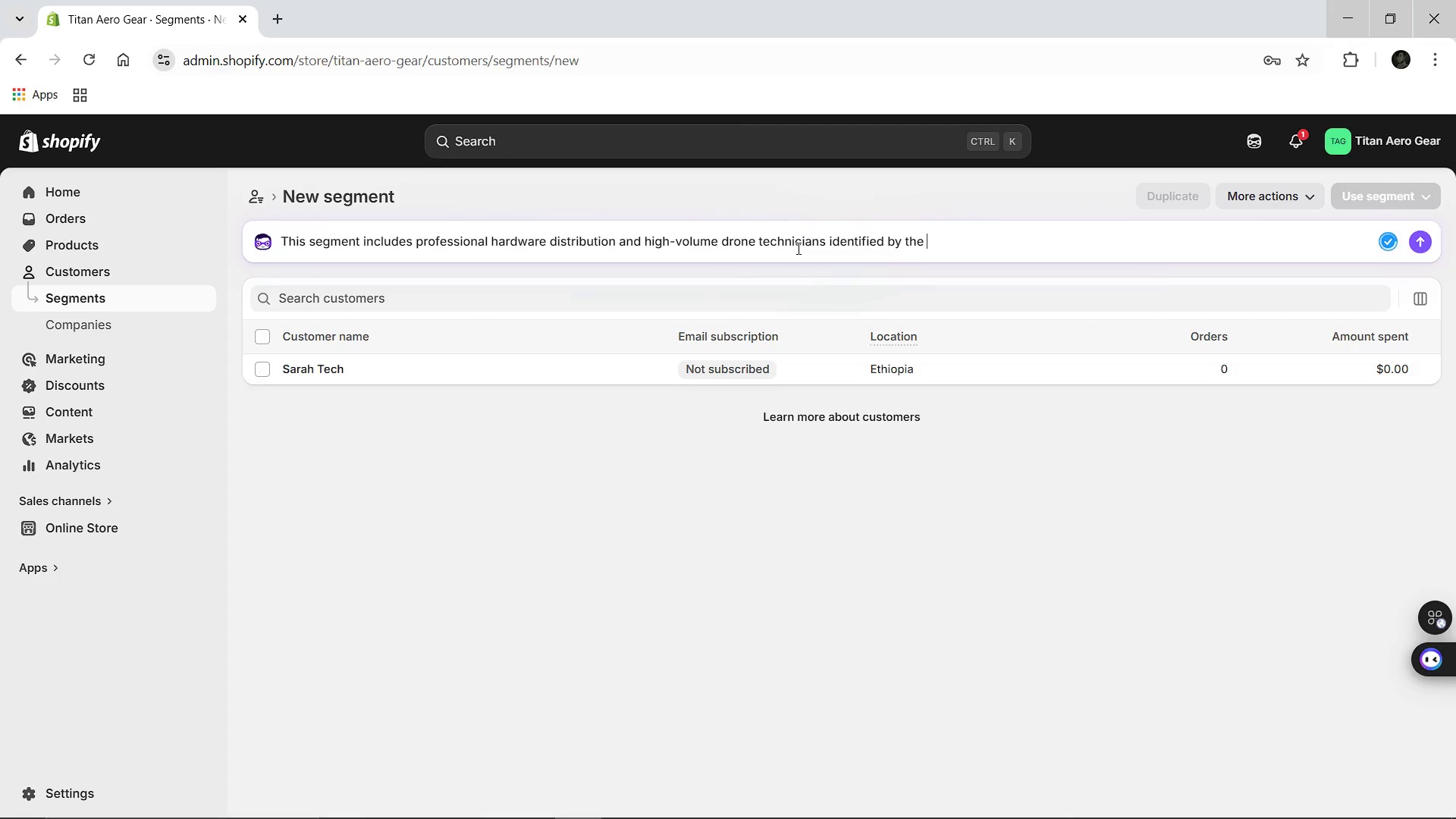 
 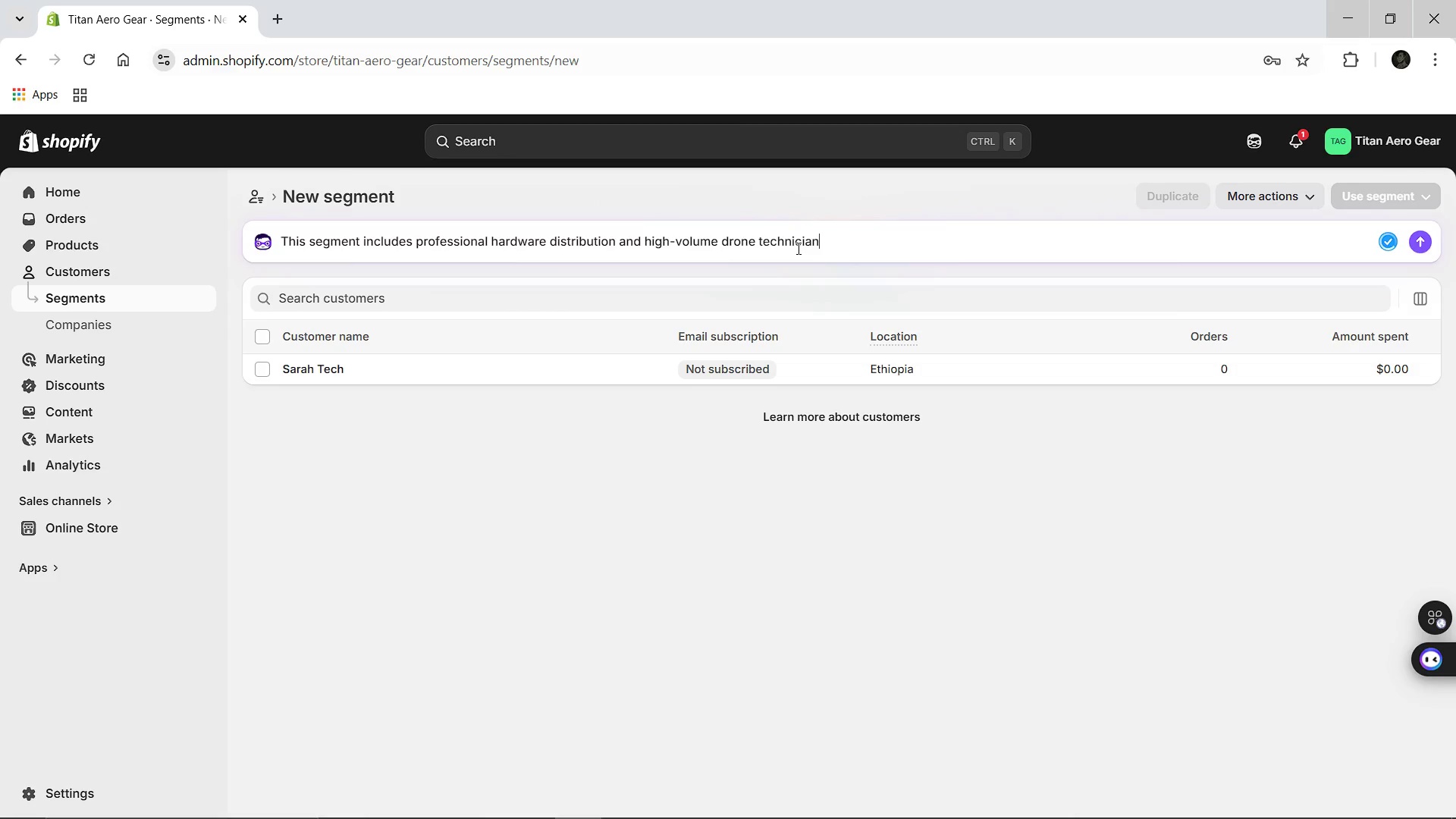 
hold_key(key=ShiftLeft, duration=1.5)
 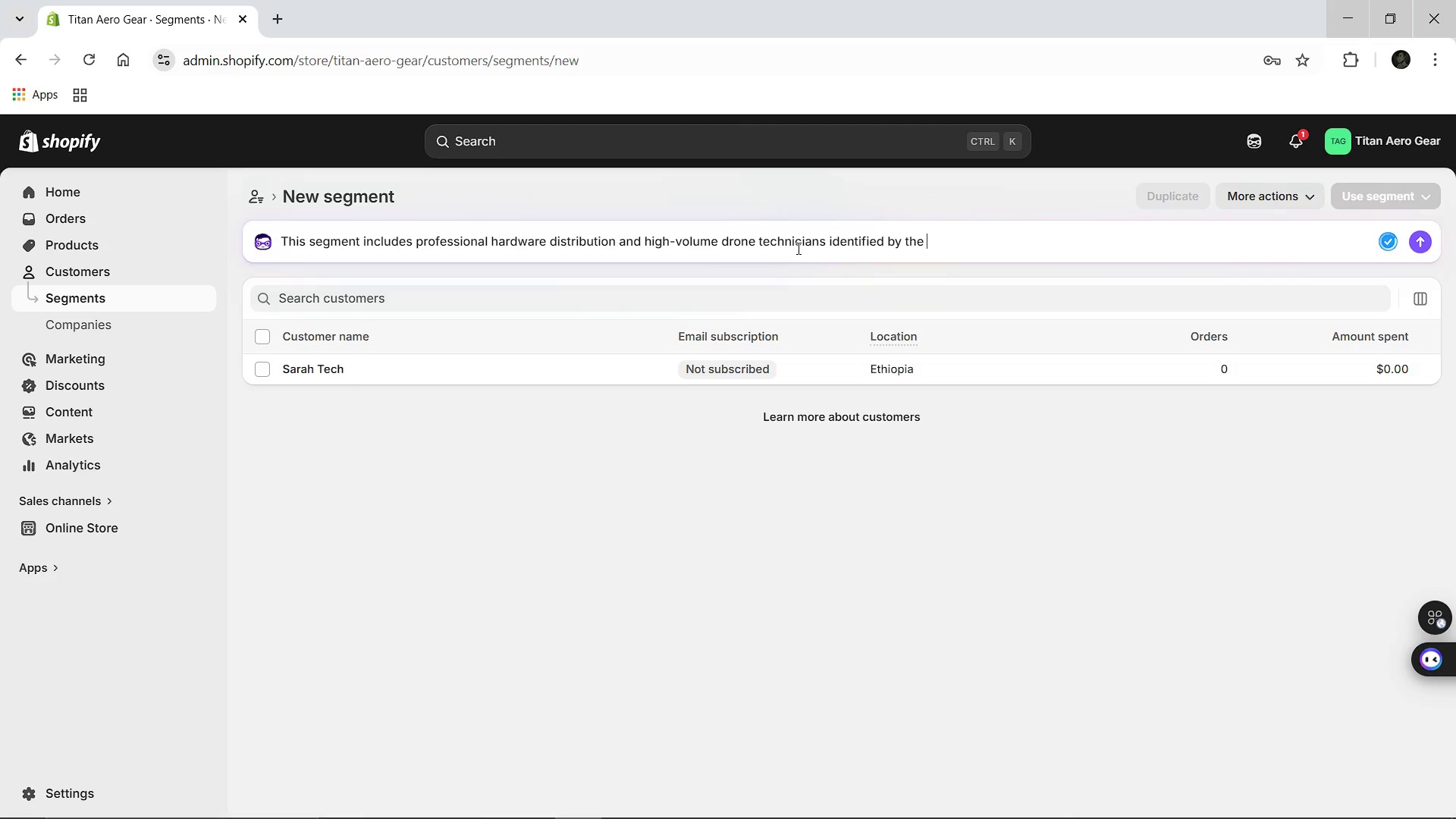 
hold_key(key=ShiftLeft, duration=1.5)